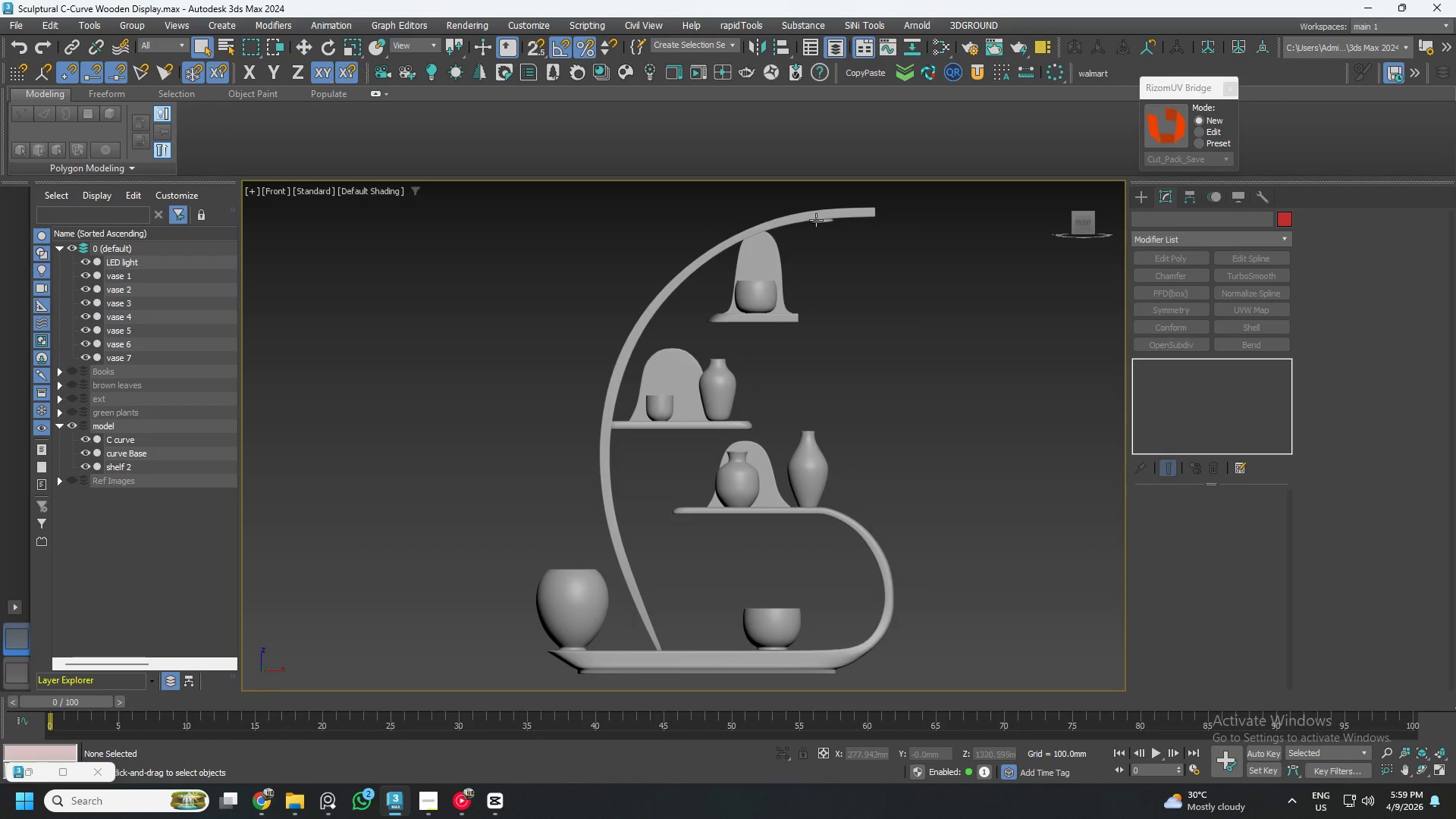 
left_click([815, 217])
 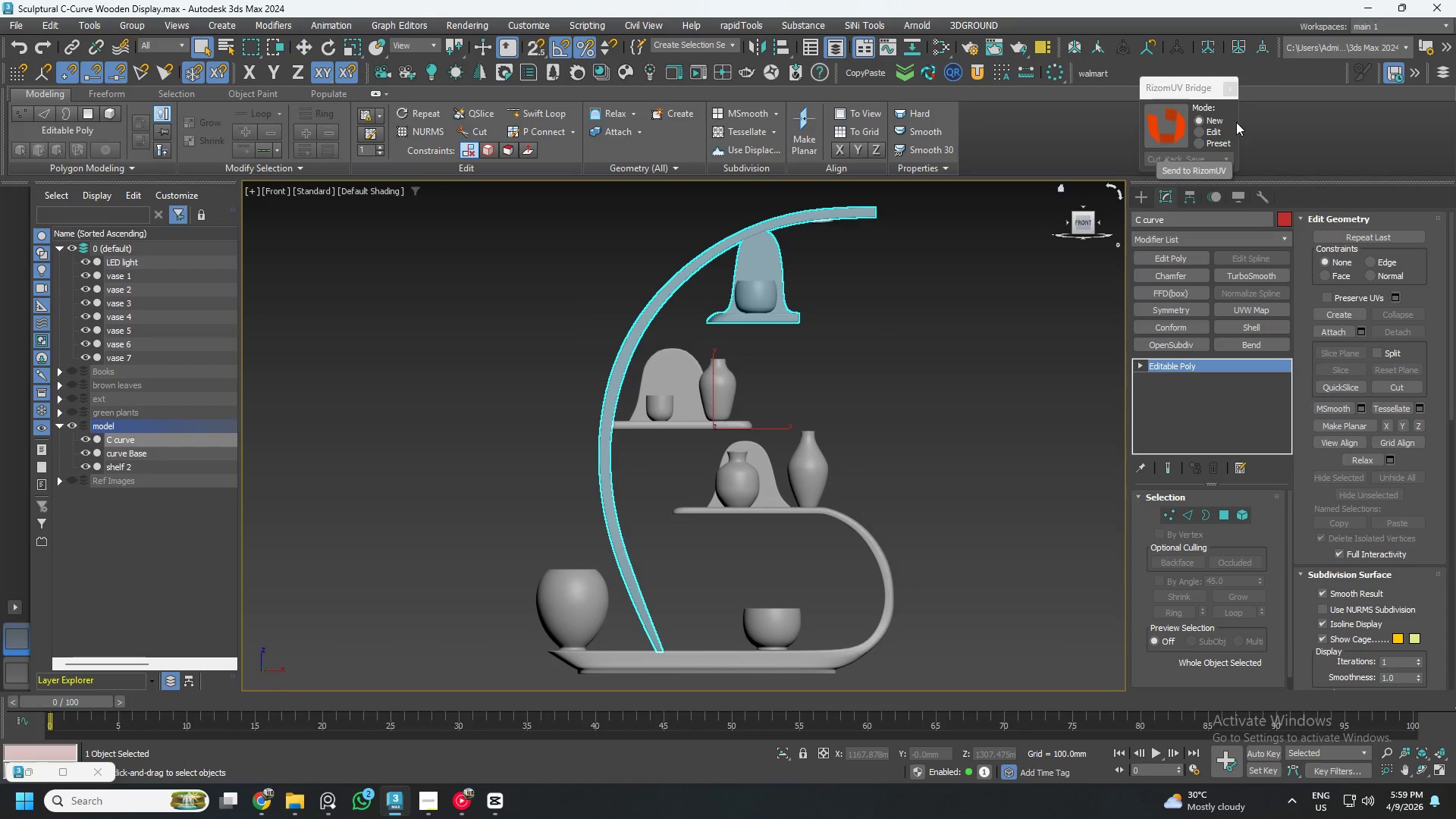 
left_click([1169, 137])
 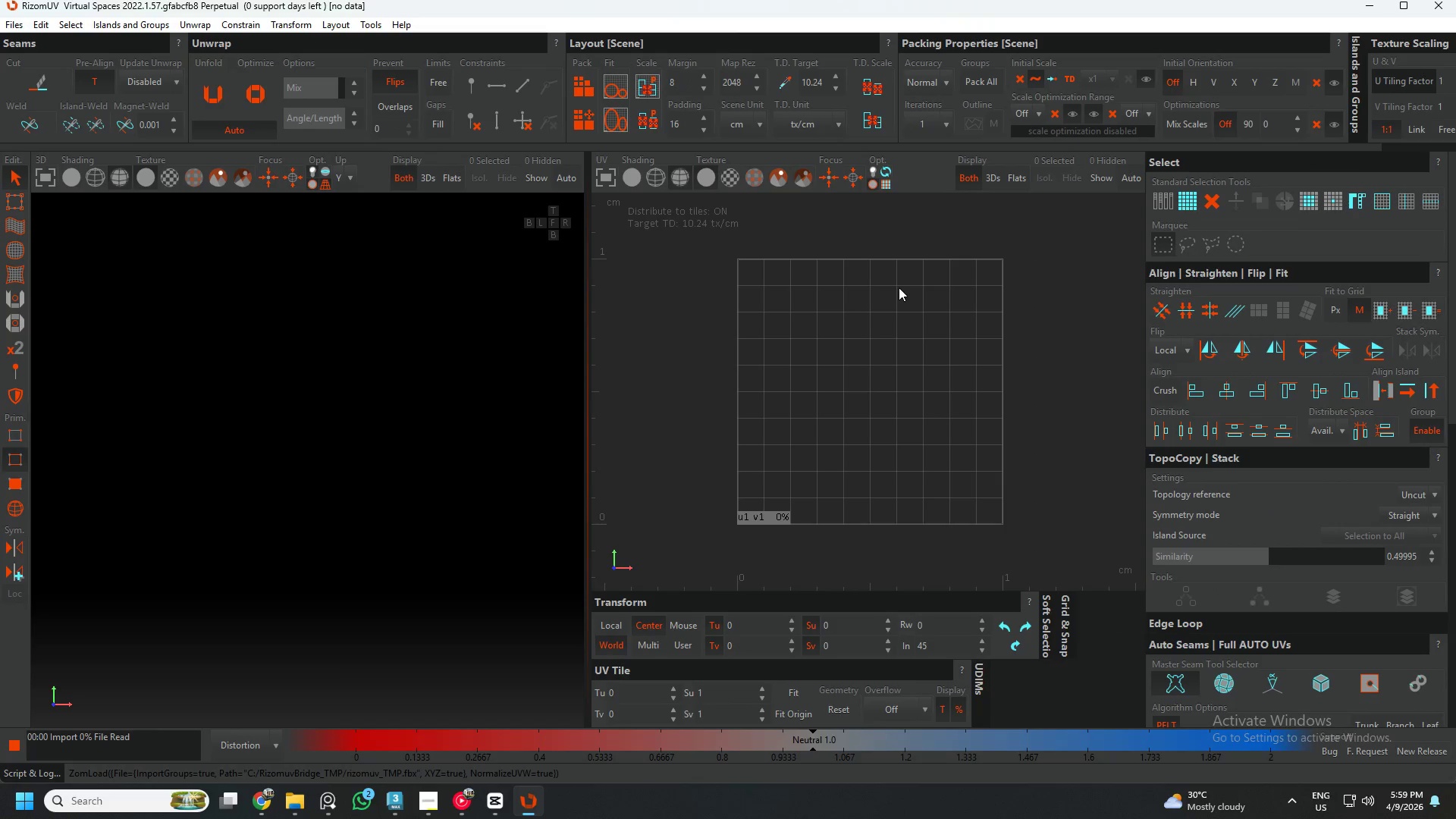 
wait(7.36)
 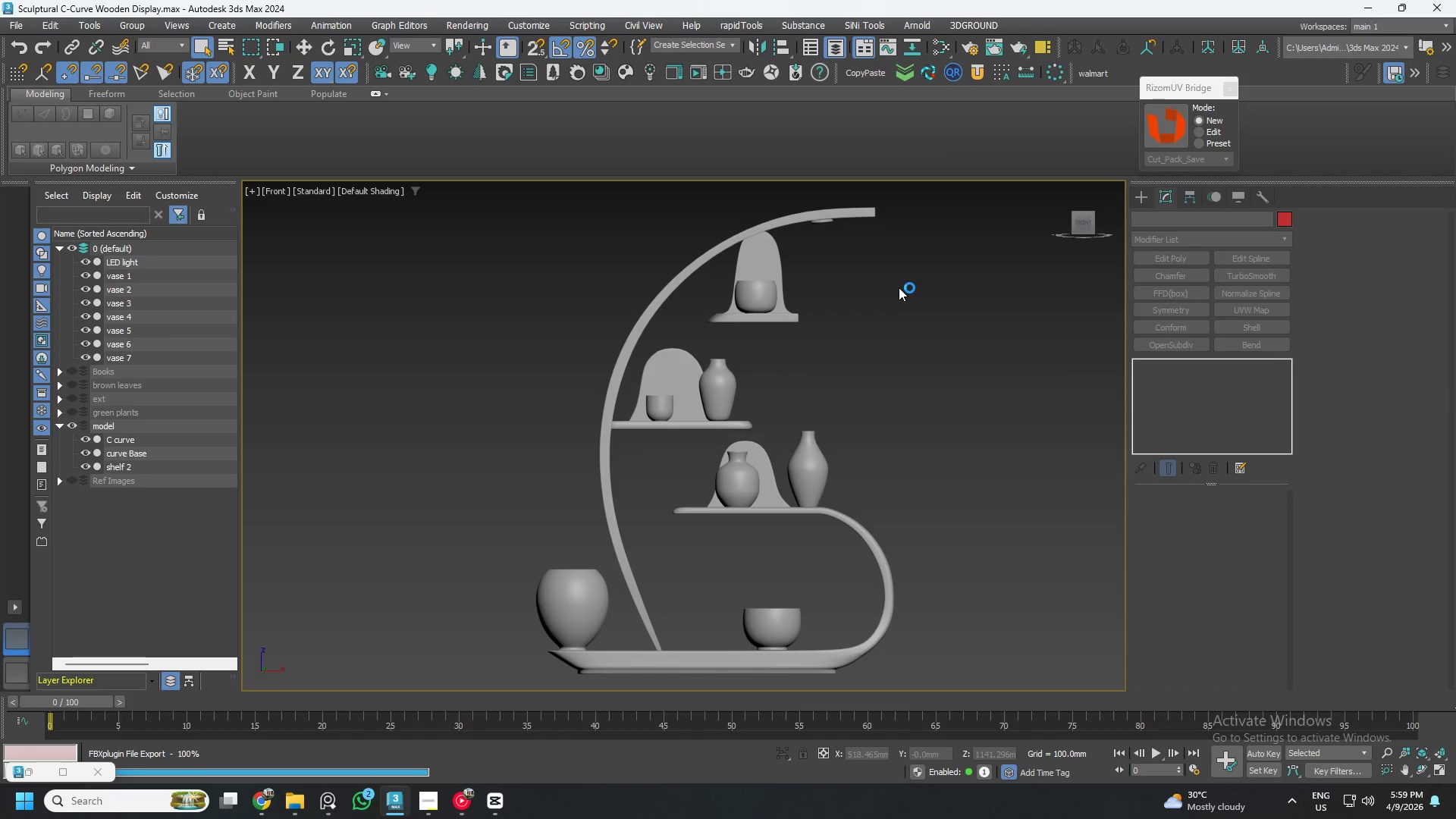 
left_click([340, 462])
 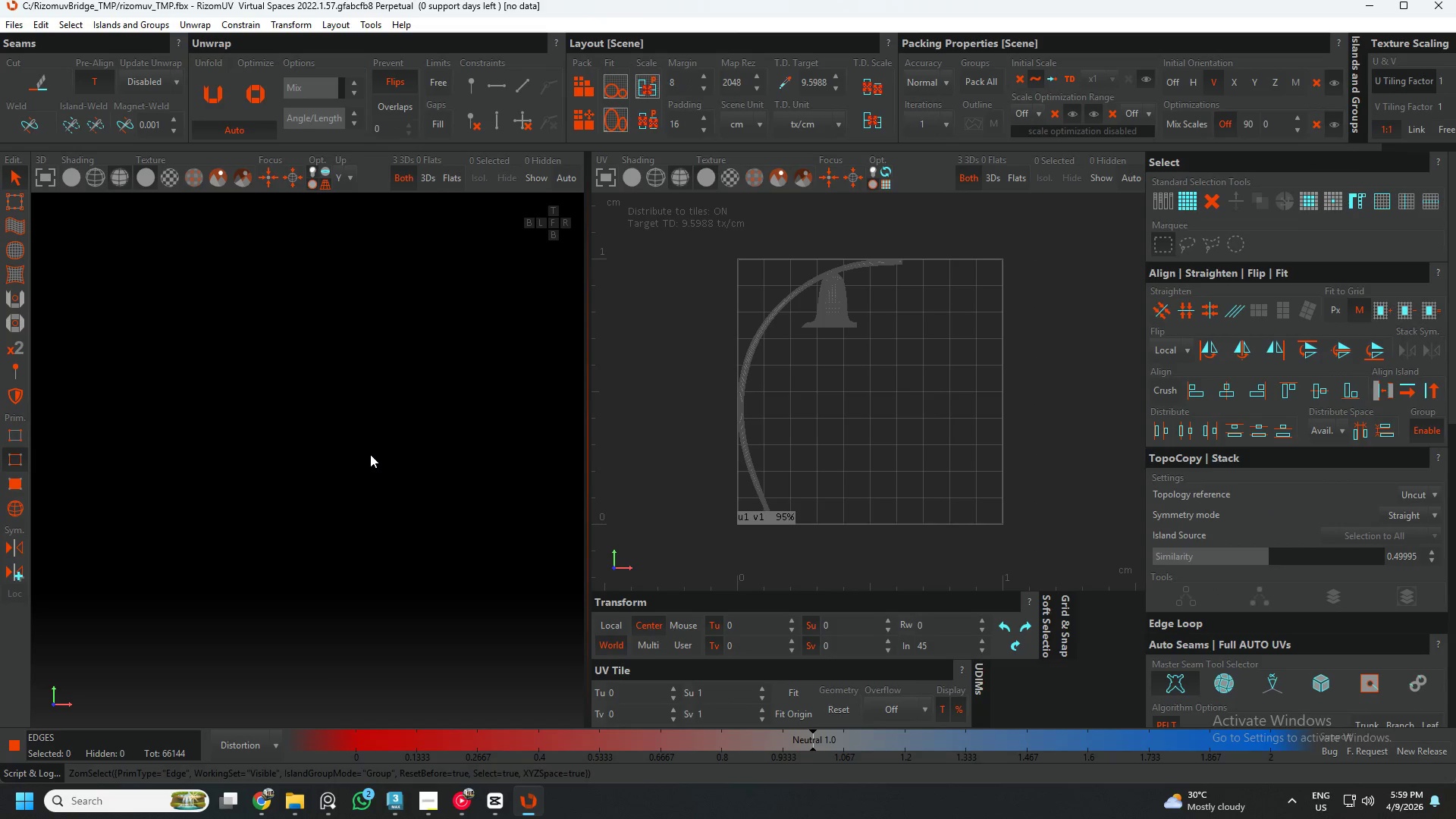 
scroll: coordinate [362, 452], scroll_direction: down, amount: 23.0
 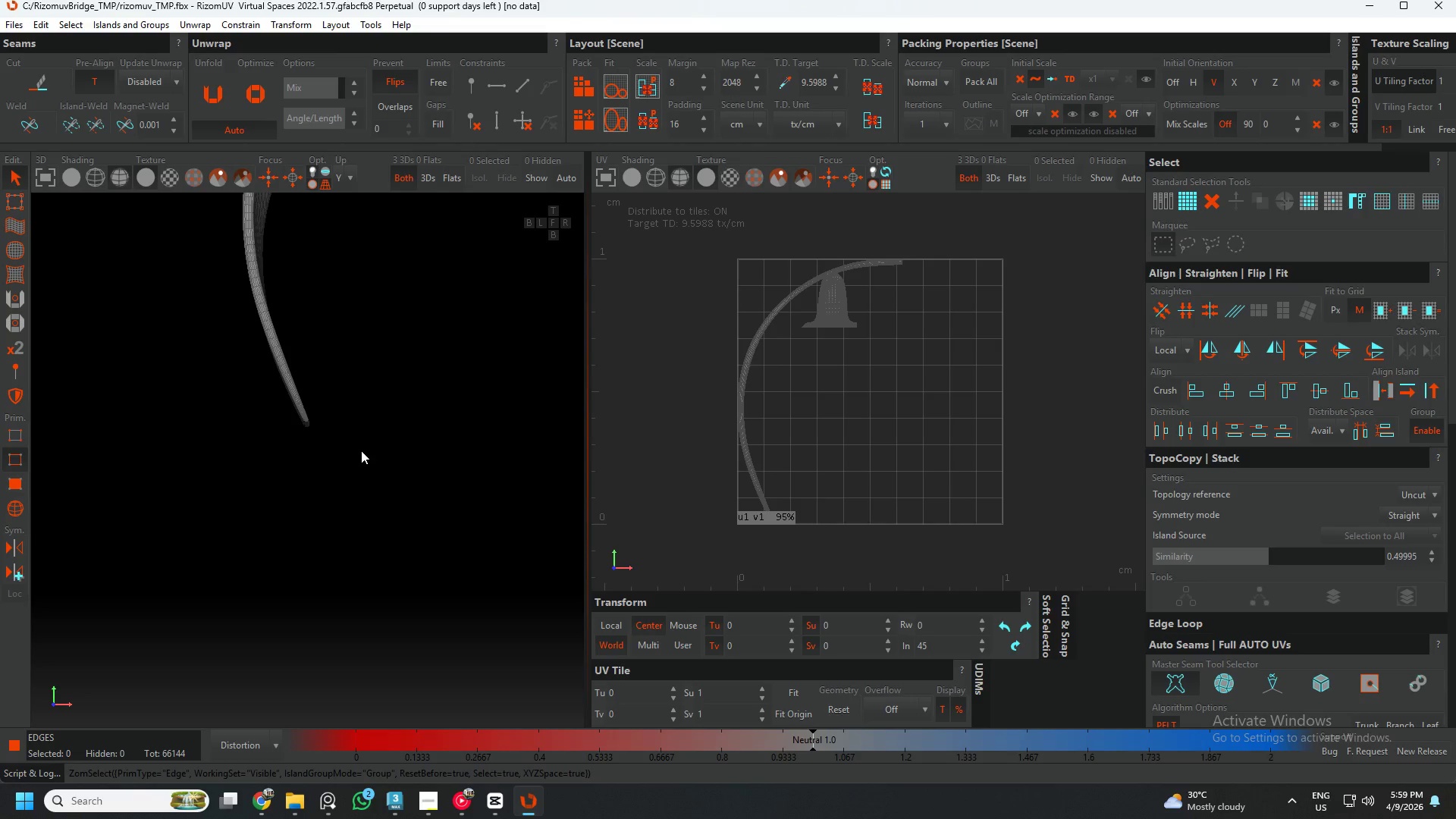 
key(F)
 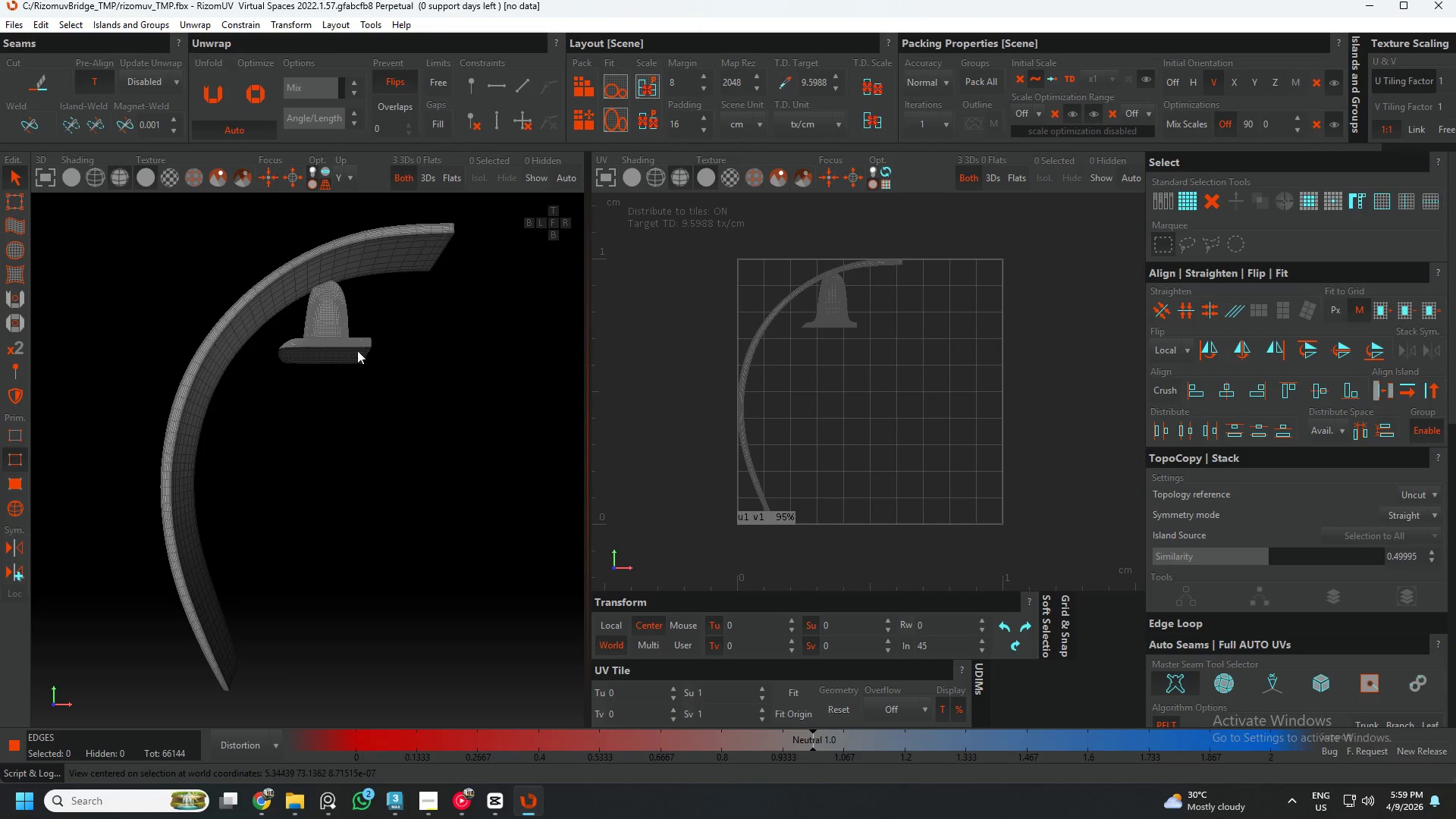 
scroll: coordinate [334, 309], scroll_direction: up, amount: 3.0
 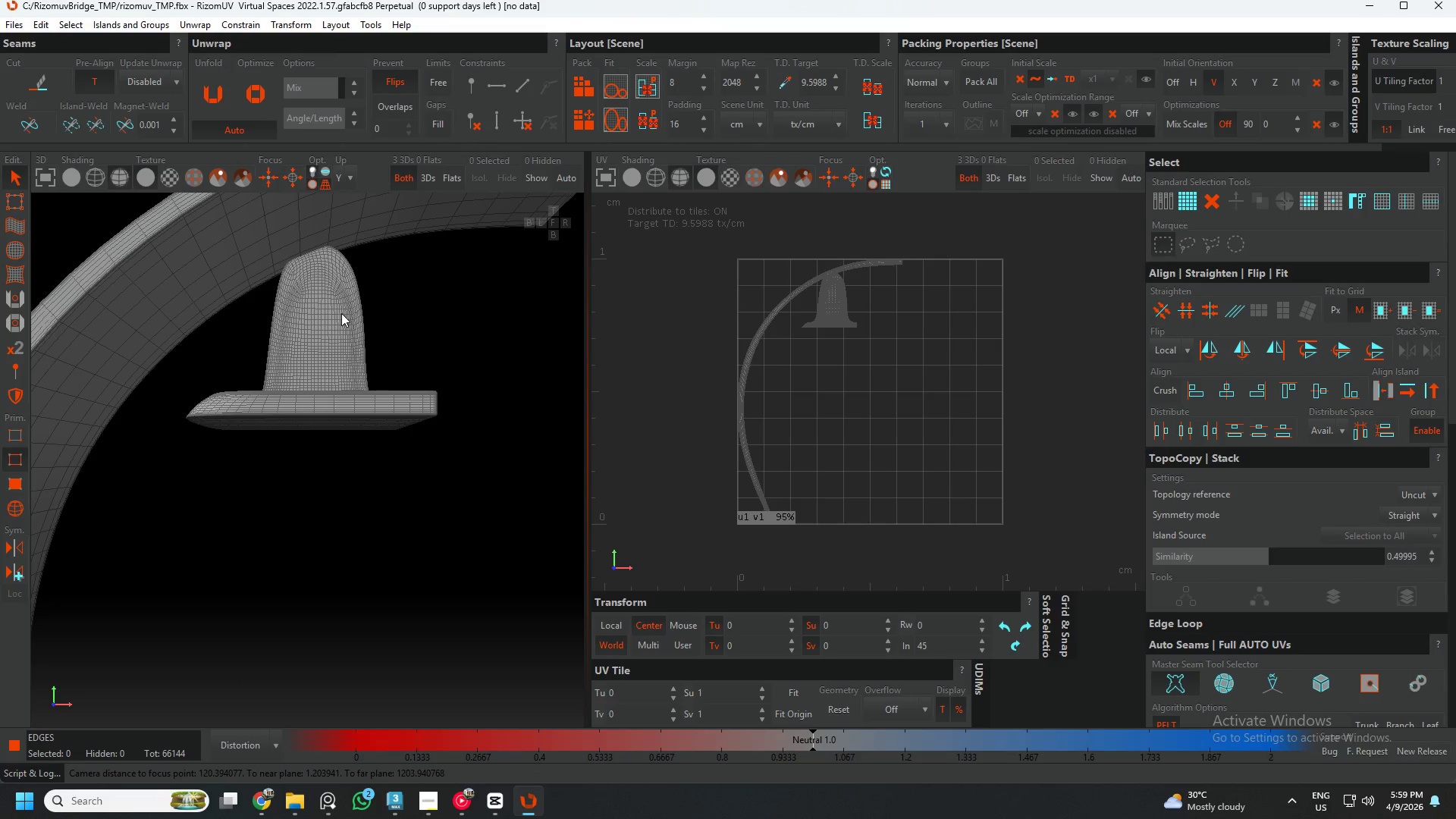 
key(F2)
 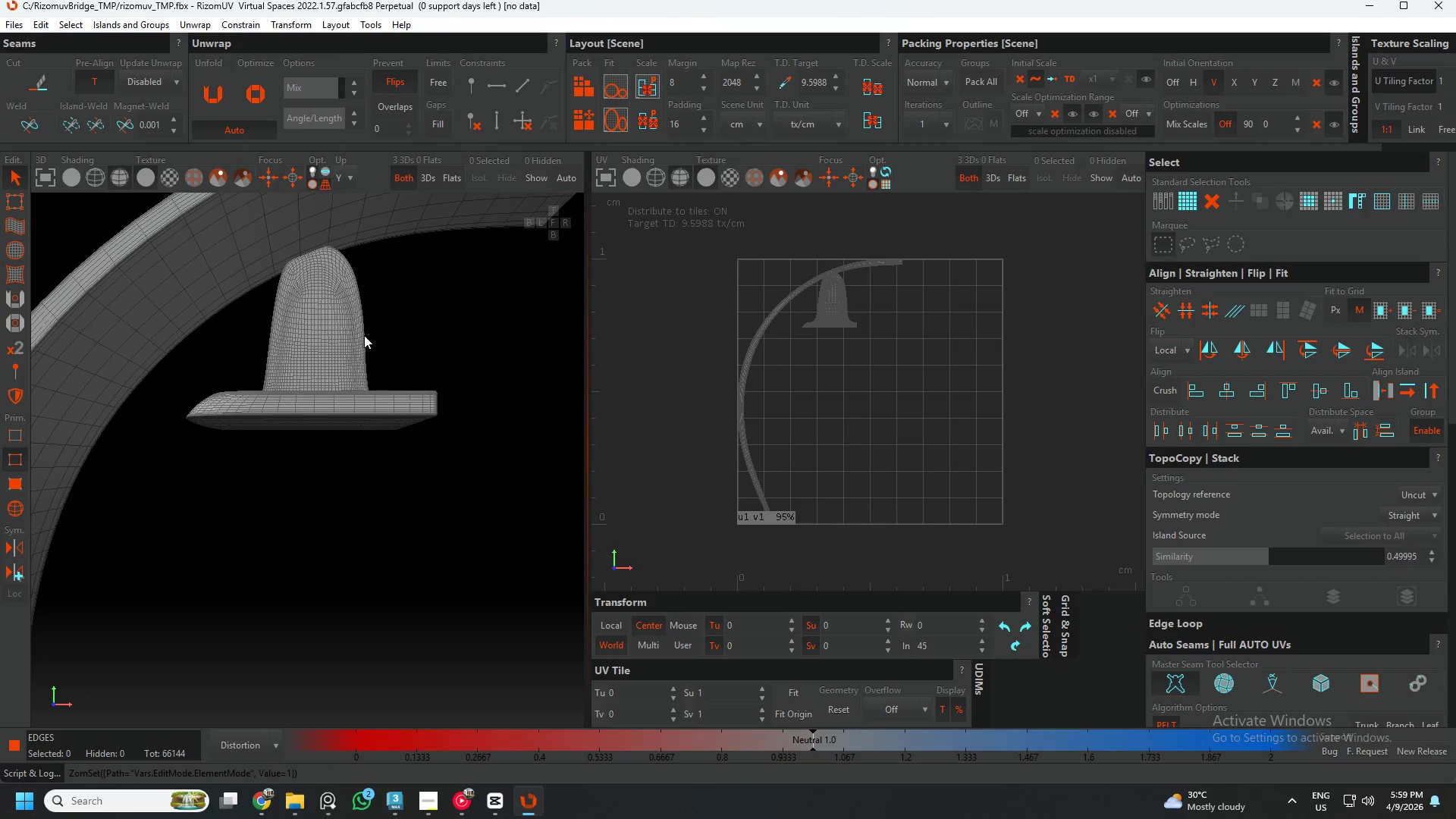 
hold_key(key=AltLeft, duration=0.69)
 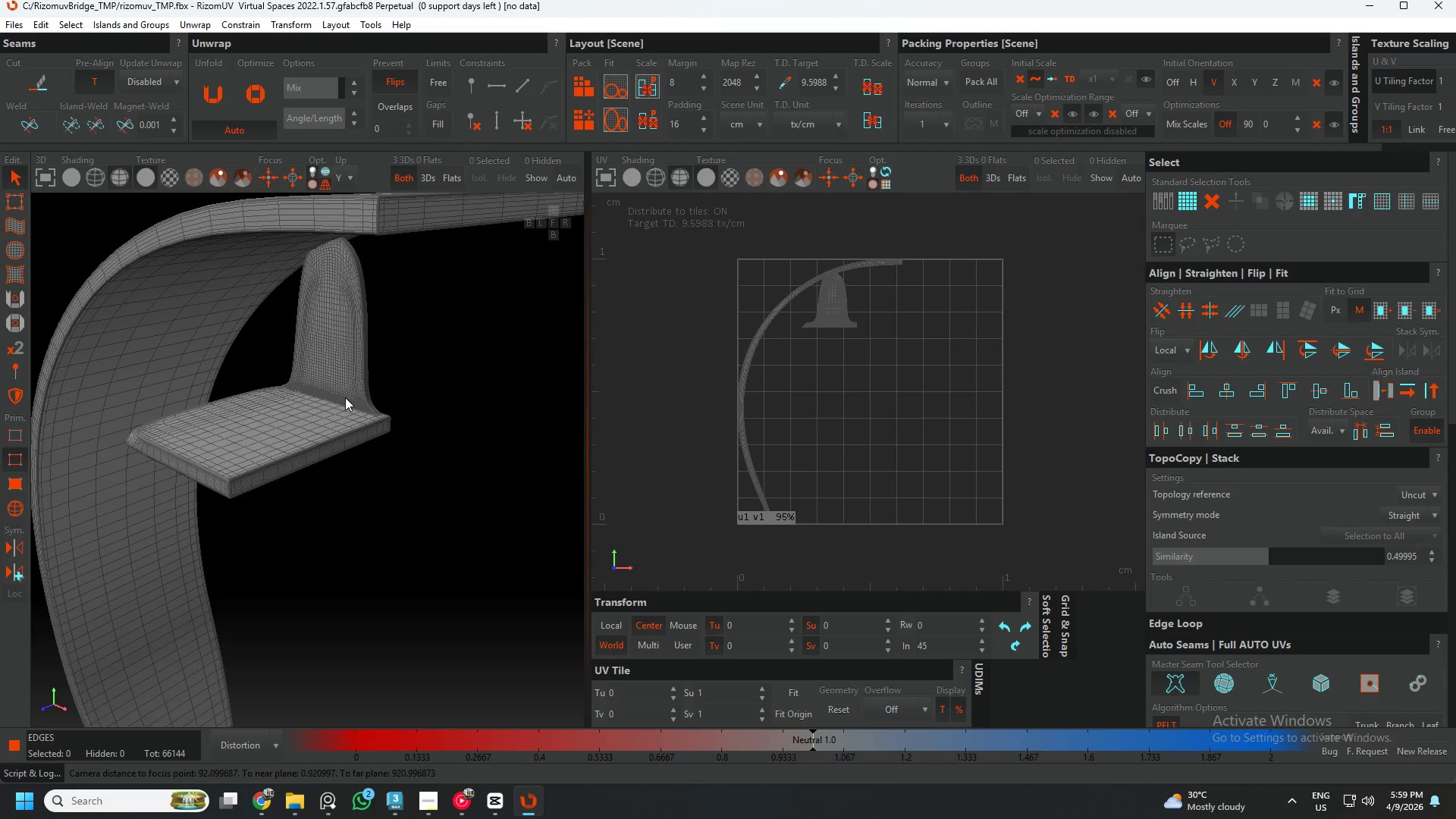 
hold_key(key=AltLeft, duration=0.45)
 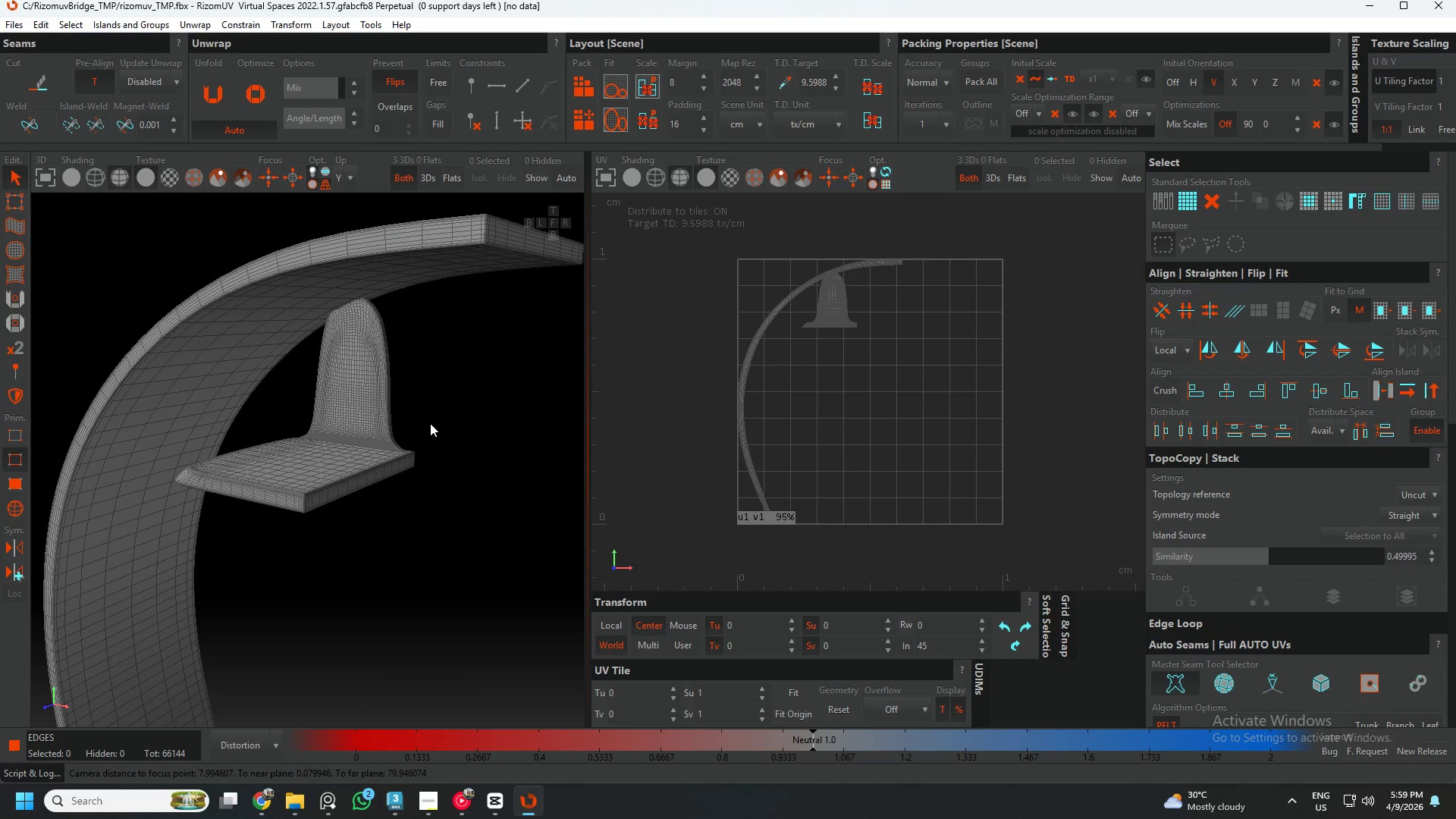 
scroll: coordinate [405, 453], scroll_direction: down, amount: 4.0
 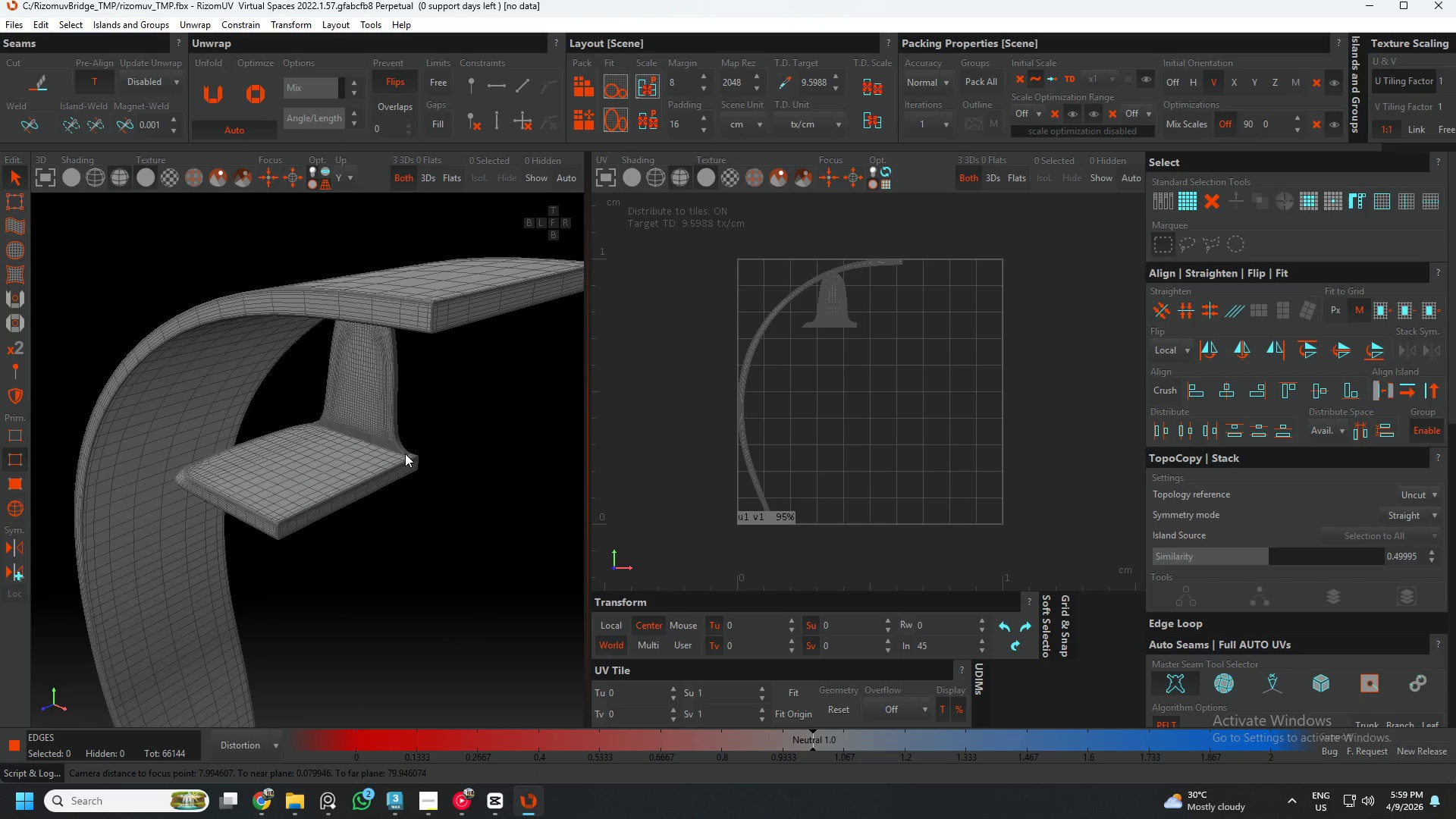 
key(F4)
 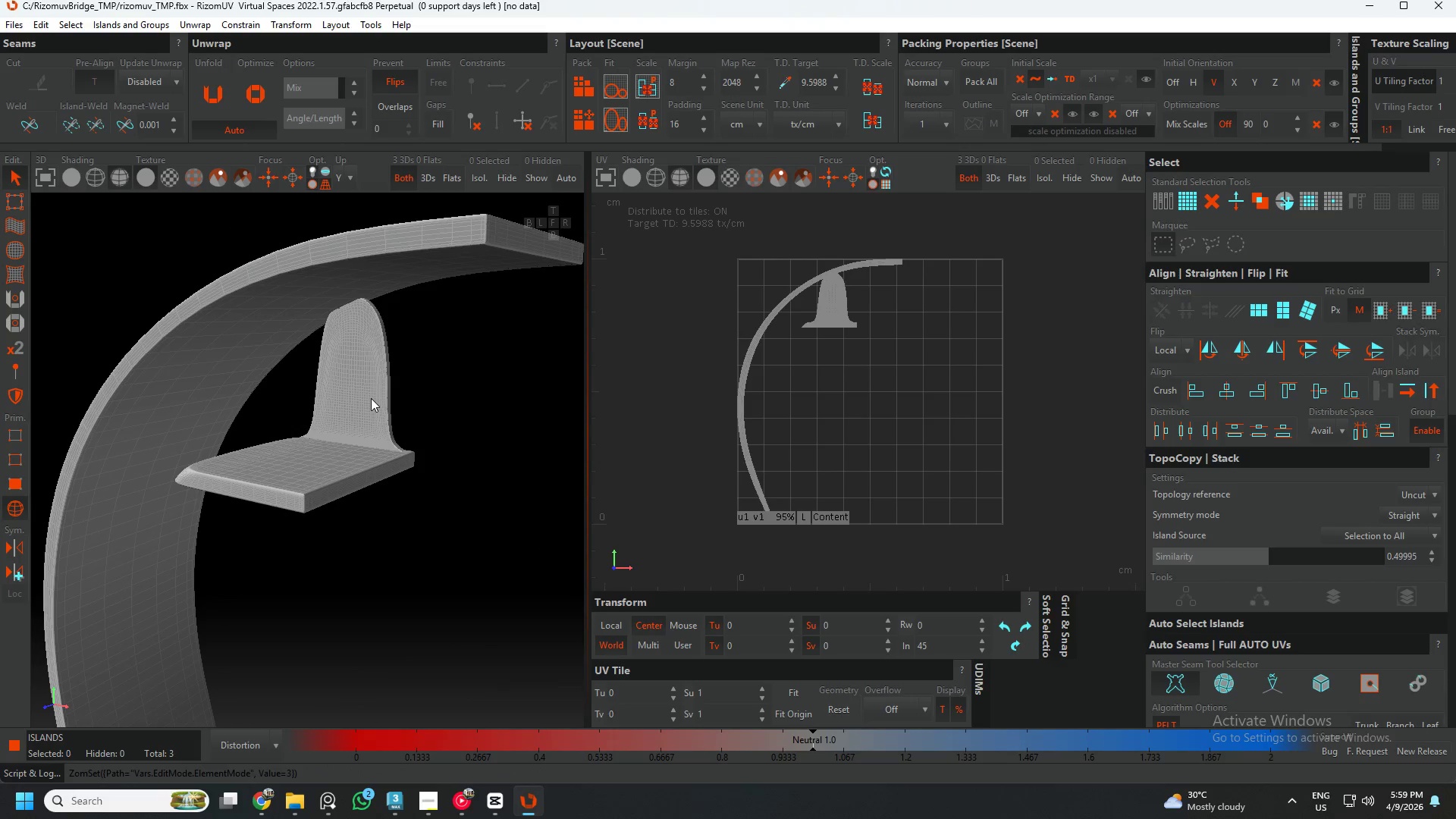 
left_click([371, 391])
 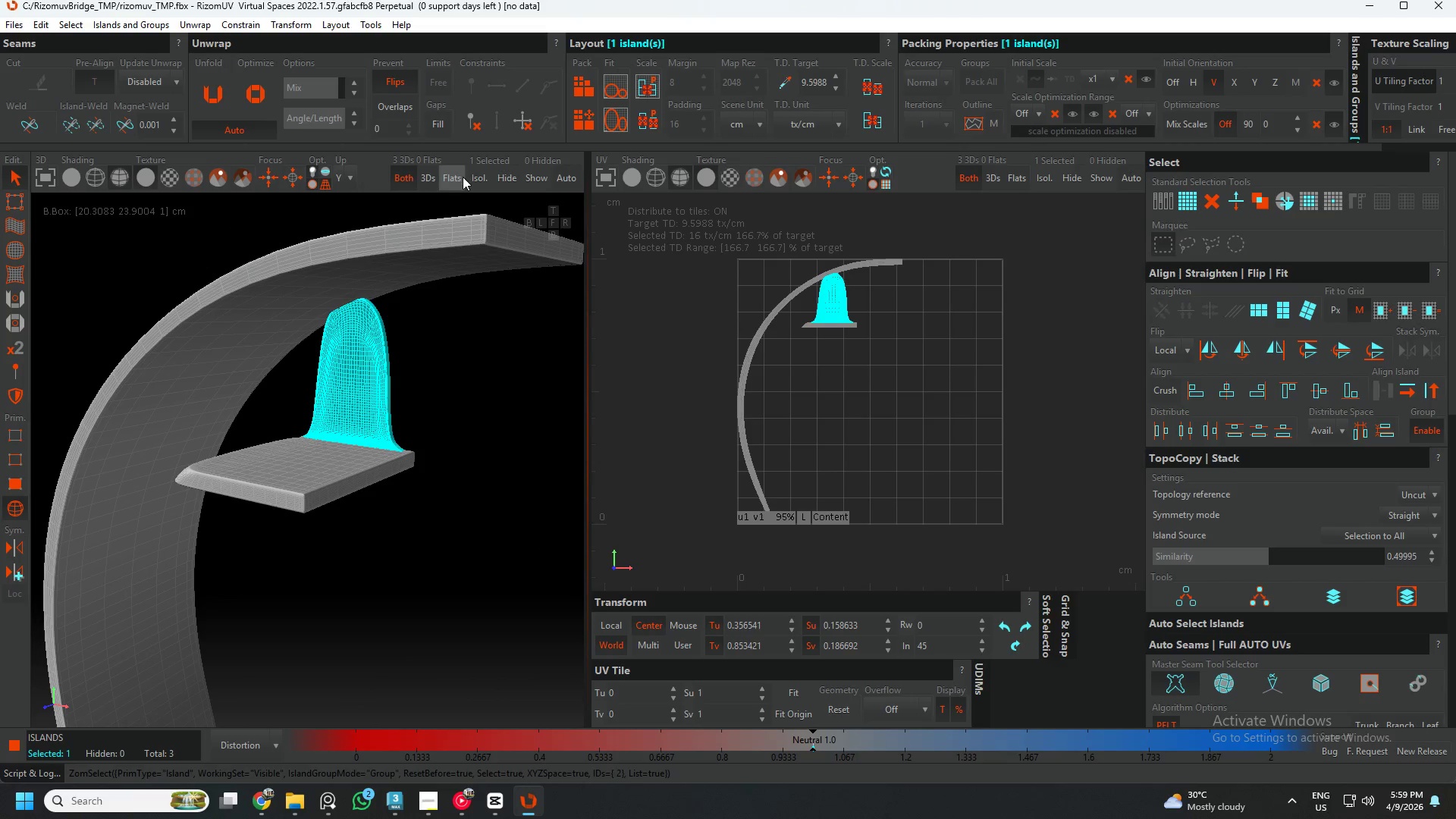 
left_click([472, 177])
 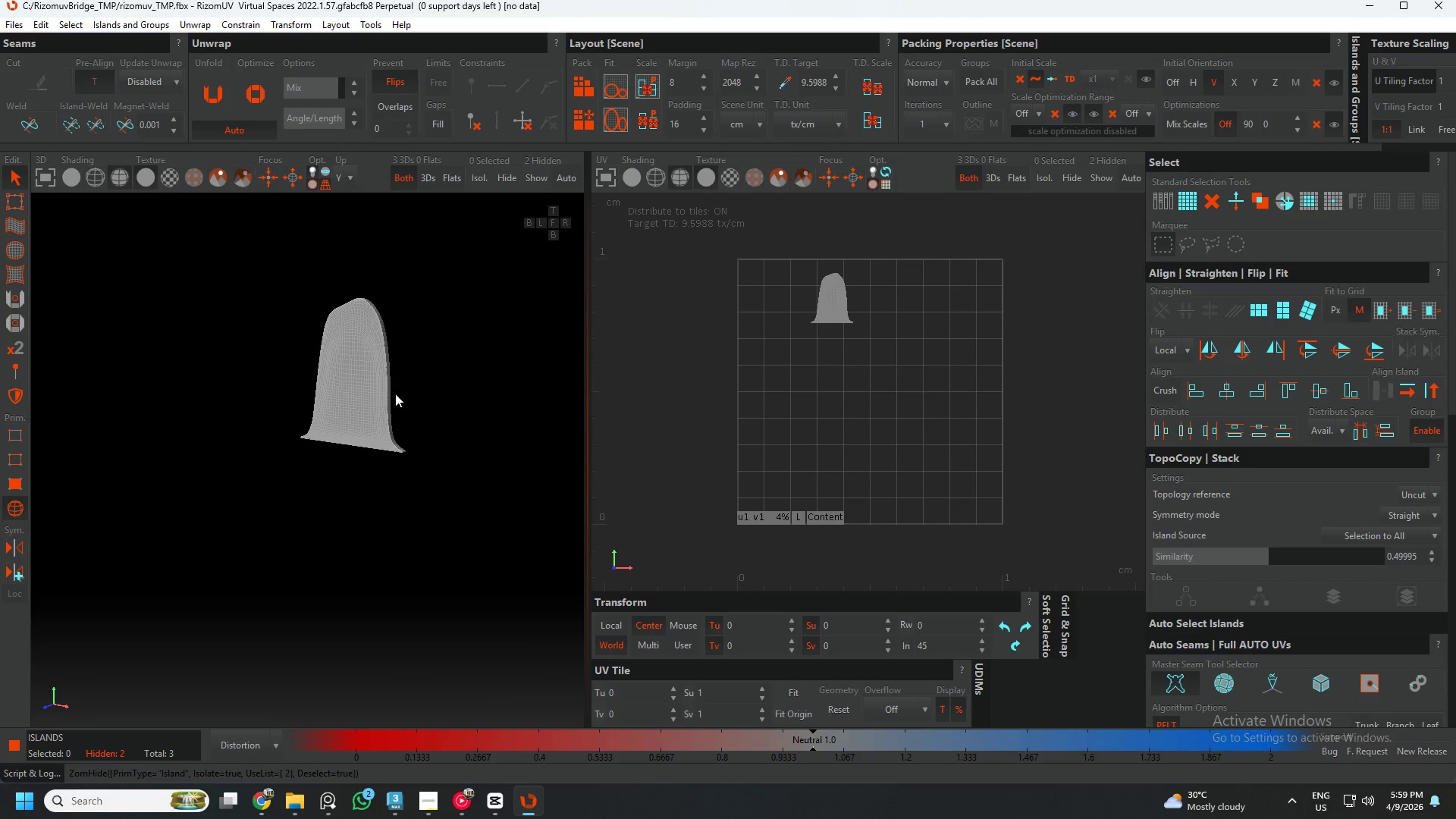 
hold_key(key=AltLeft, duration=0.48)
 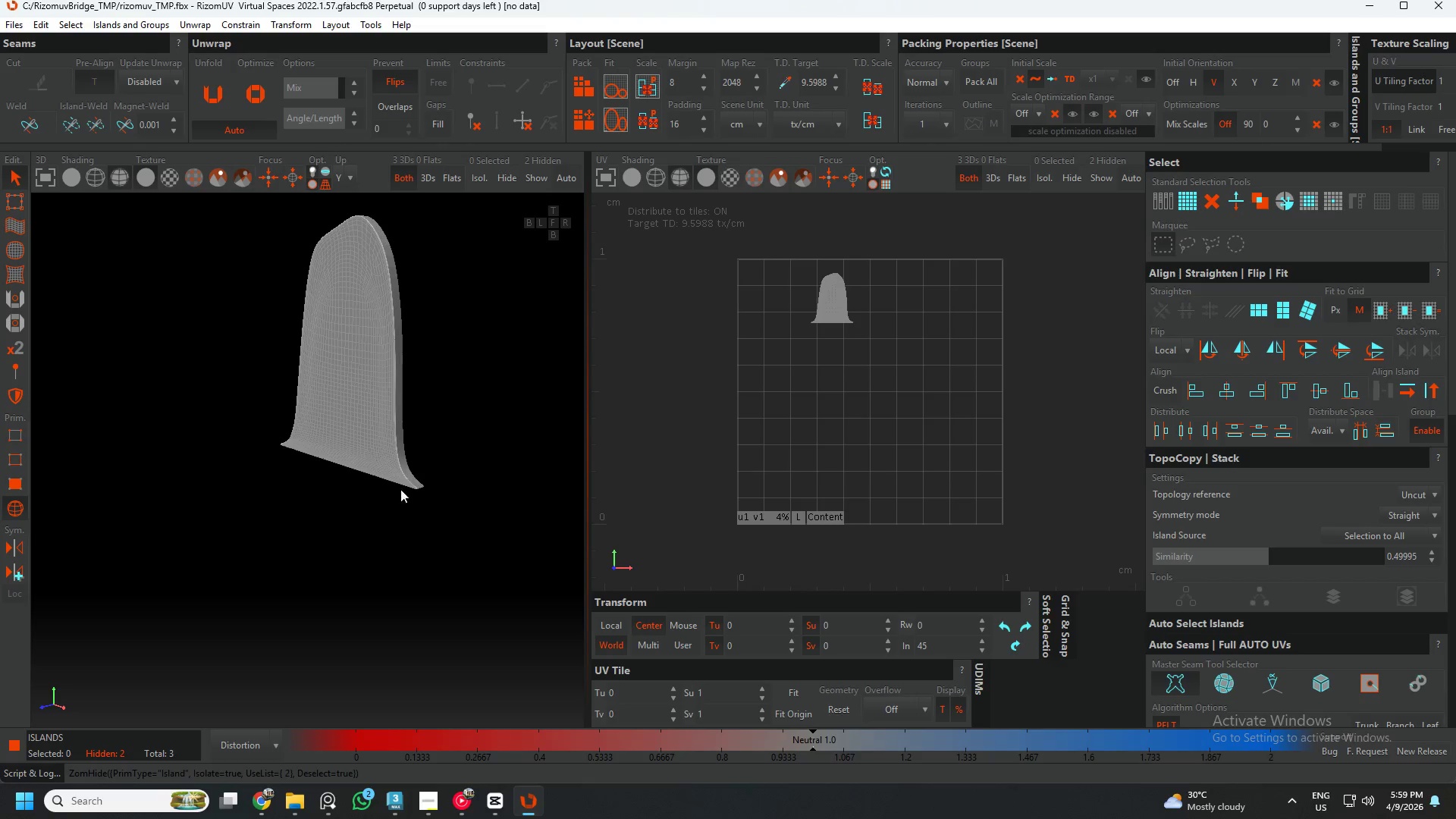 
scroll: coordinate [455, 474], scroll_direction: up, amount: 18.0
 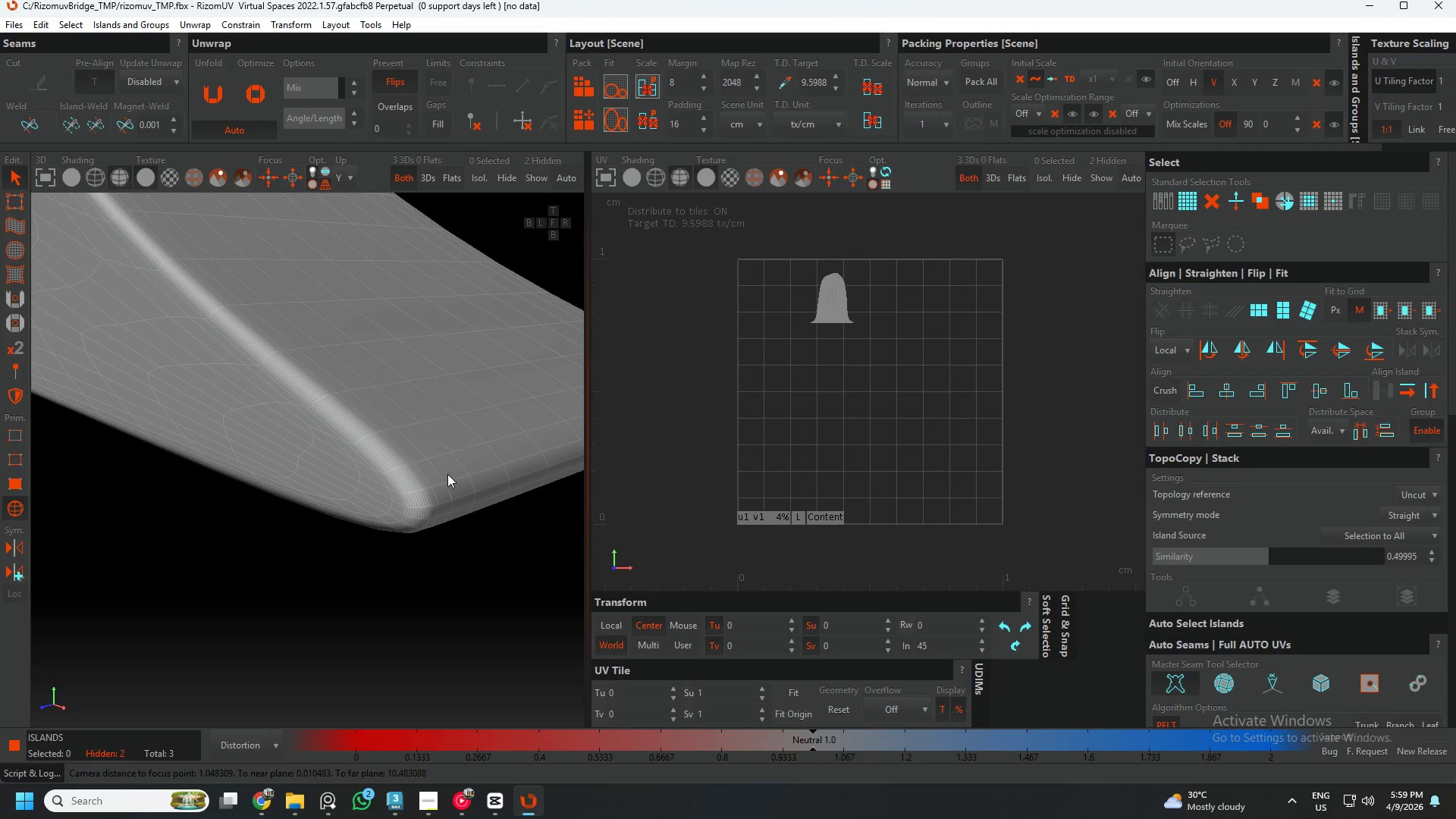 
key(F2)
 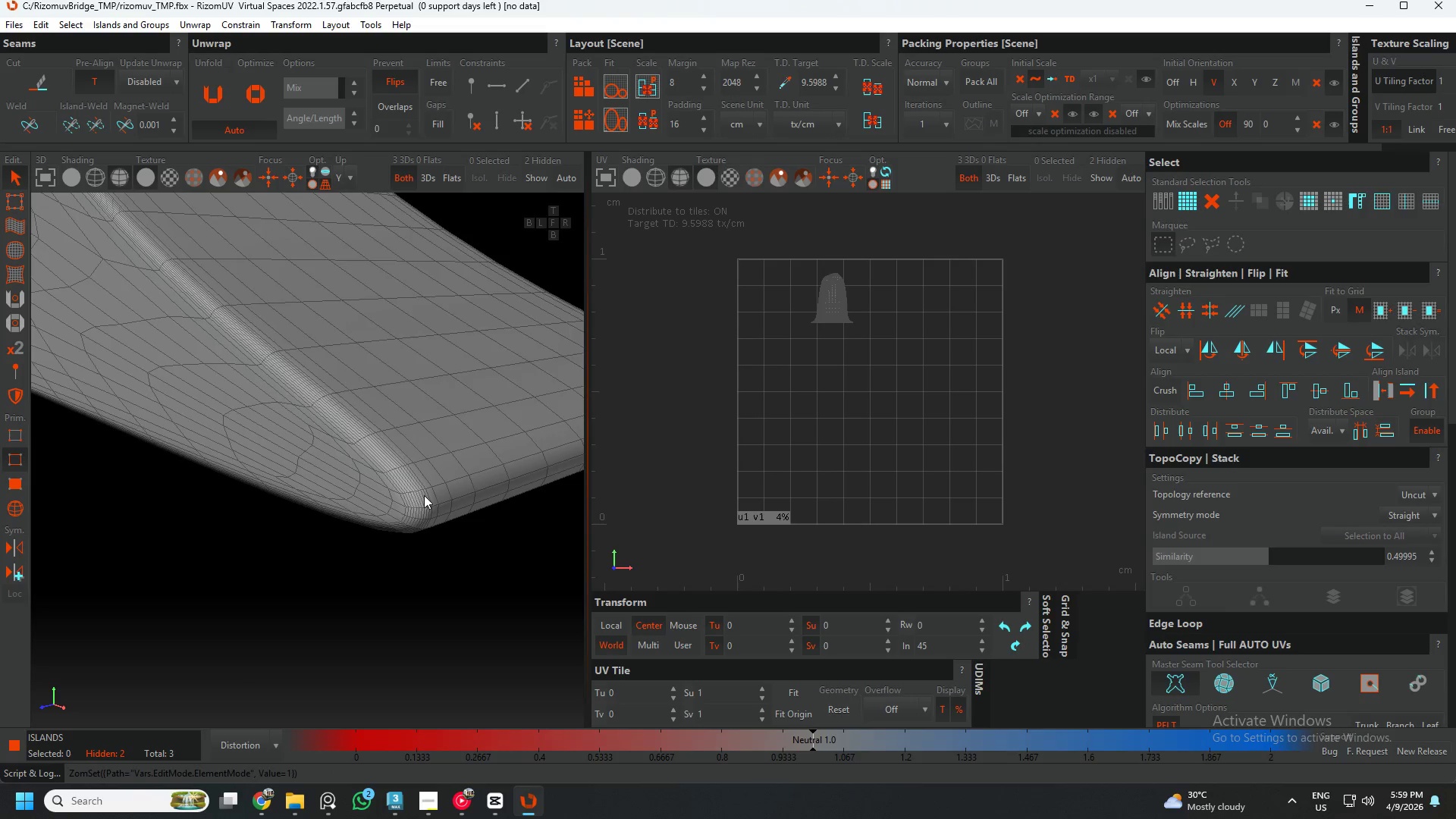 
scroll: coordinate [422, 502], scroll_direction: up, amount: 4.0
 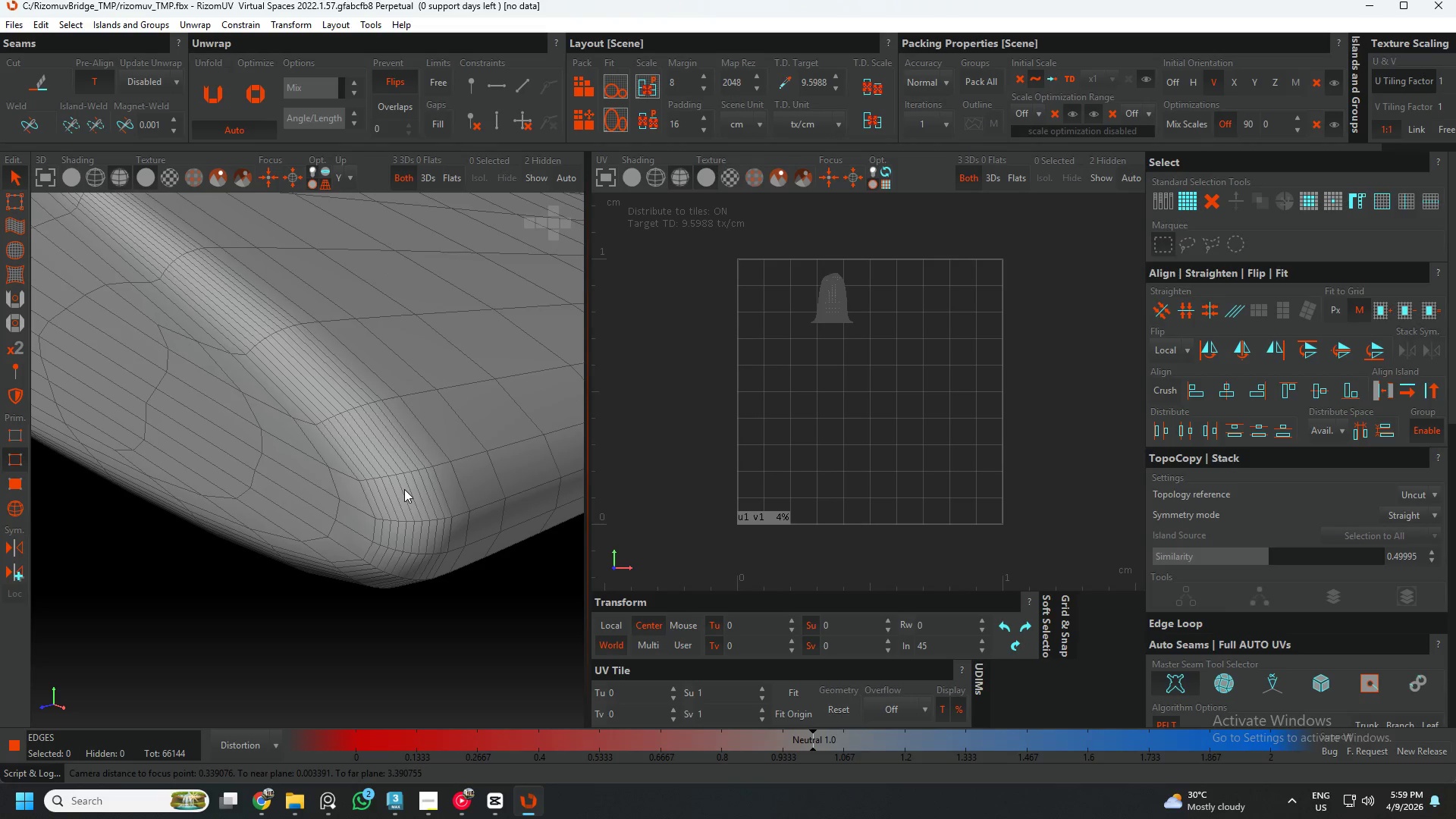 
double_click([404, 489])
 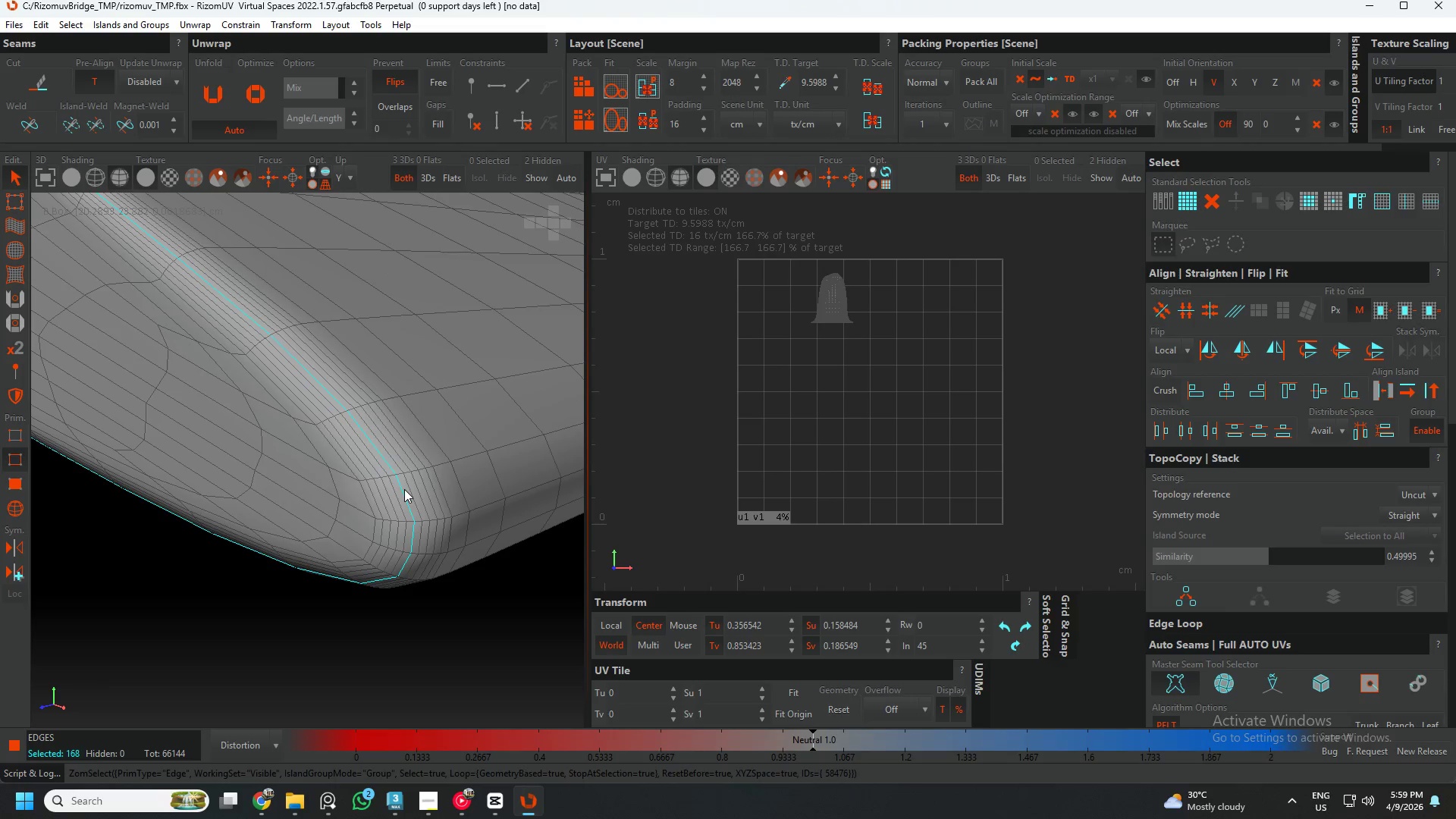 
key(C)
 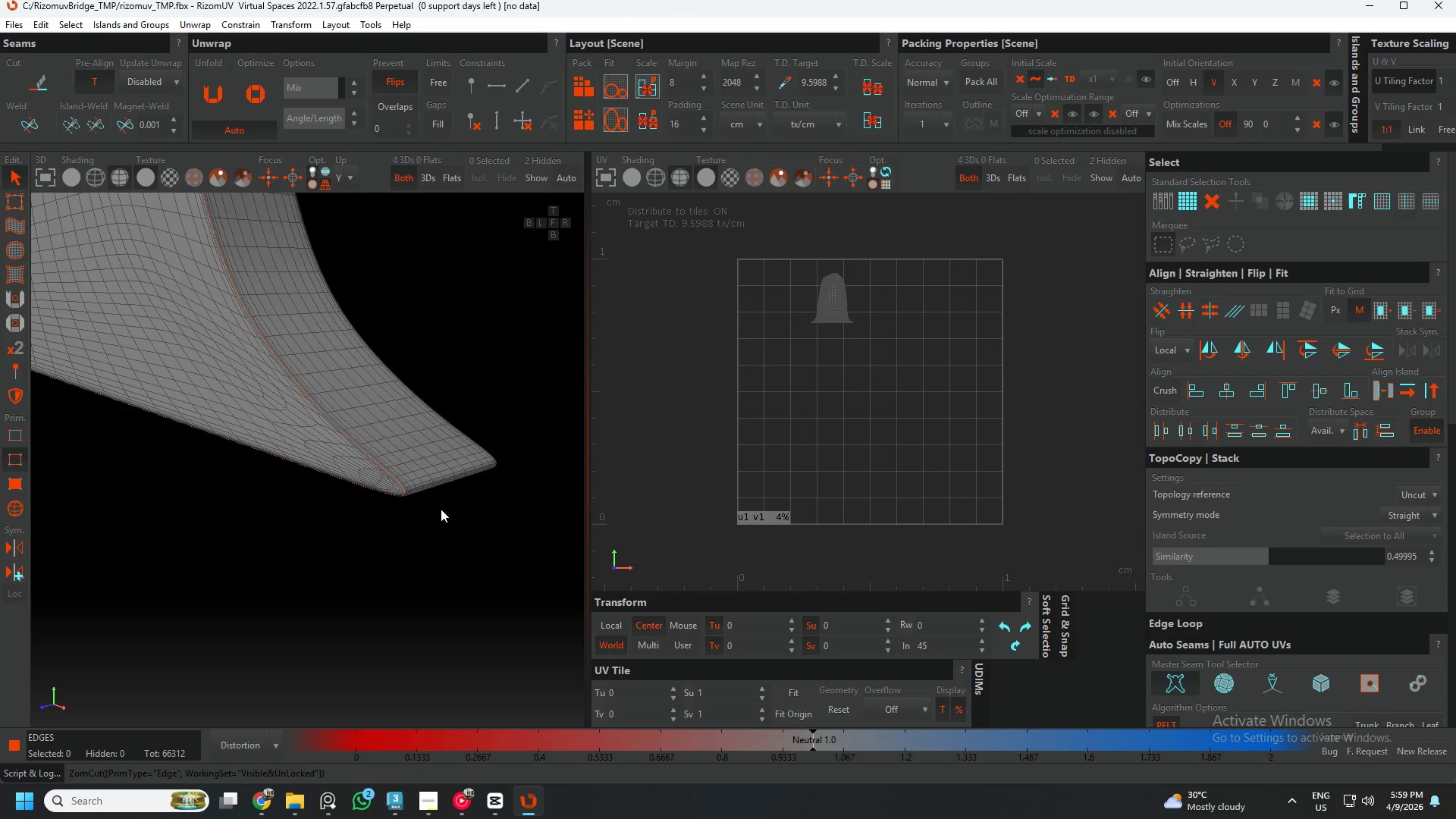 
scroll: coordinate [403, 489], scroll_direction: down, amount: 13.0
 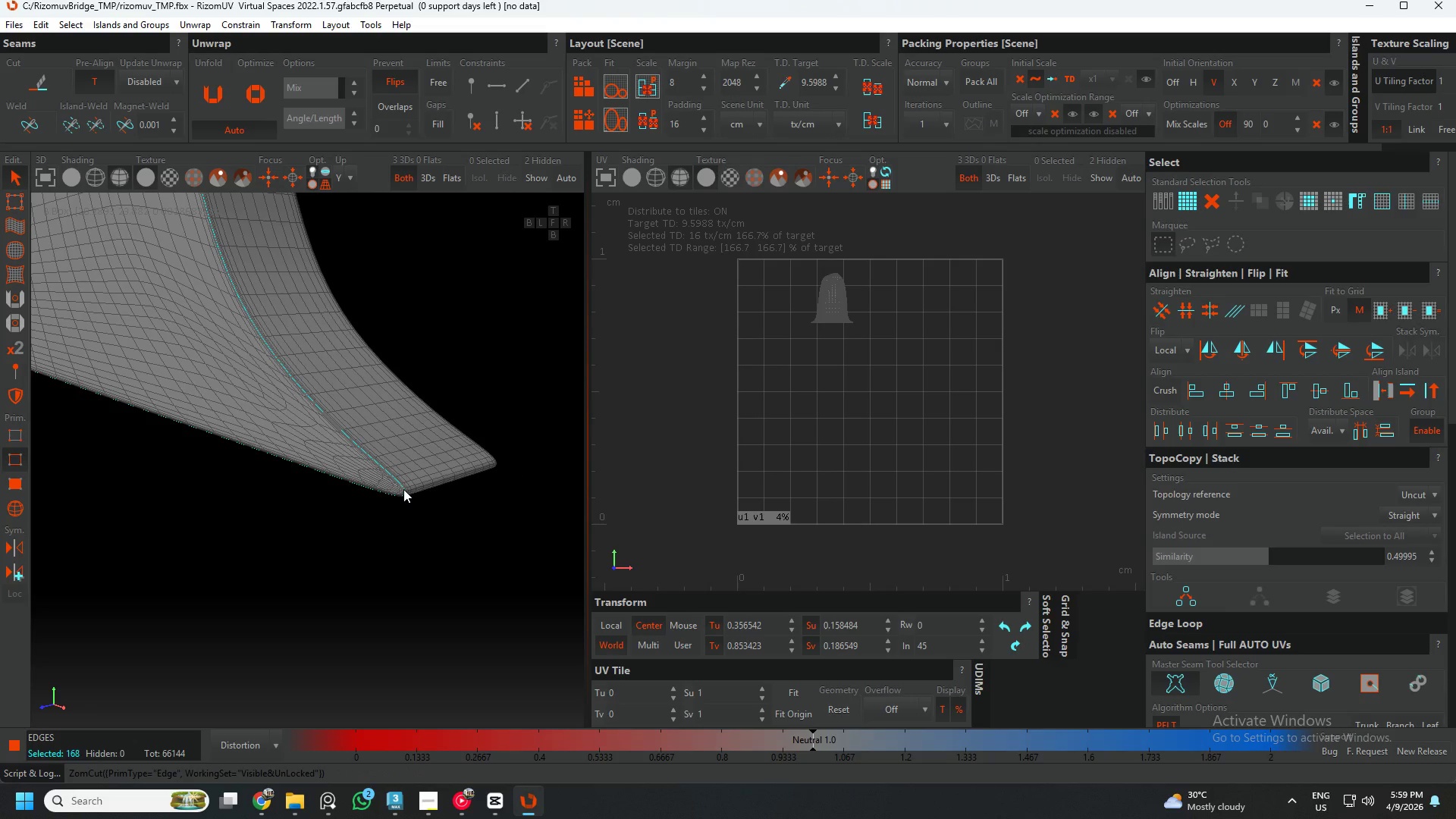 
hold_key(key=AltLeft, duration=0.5)
 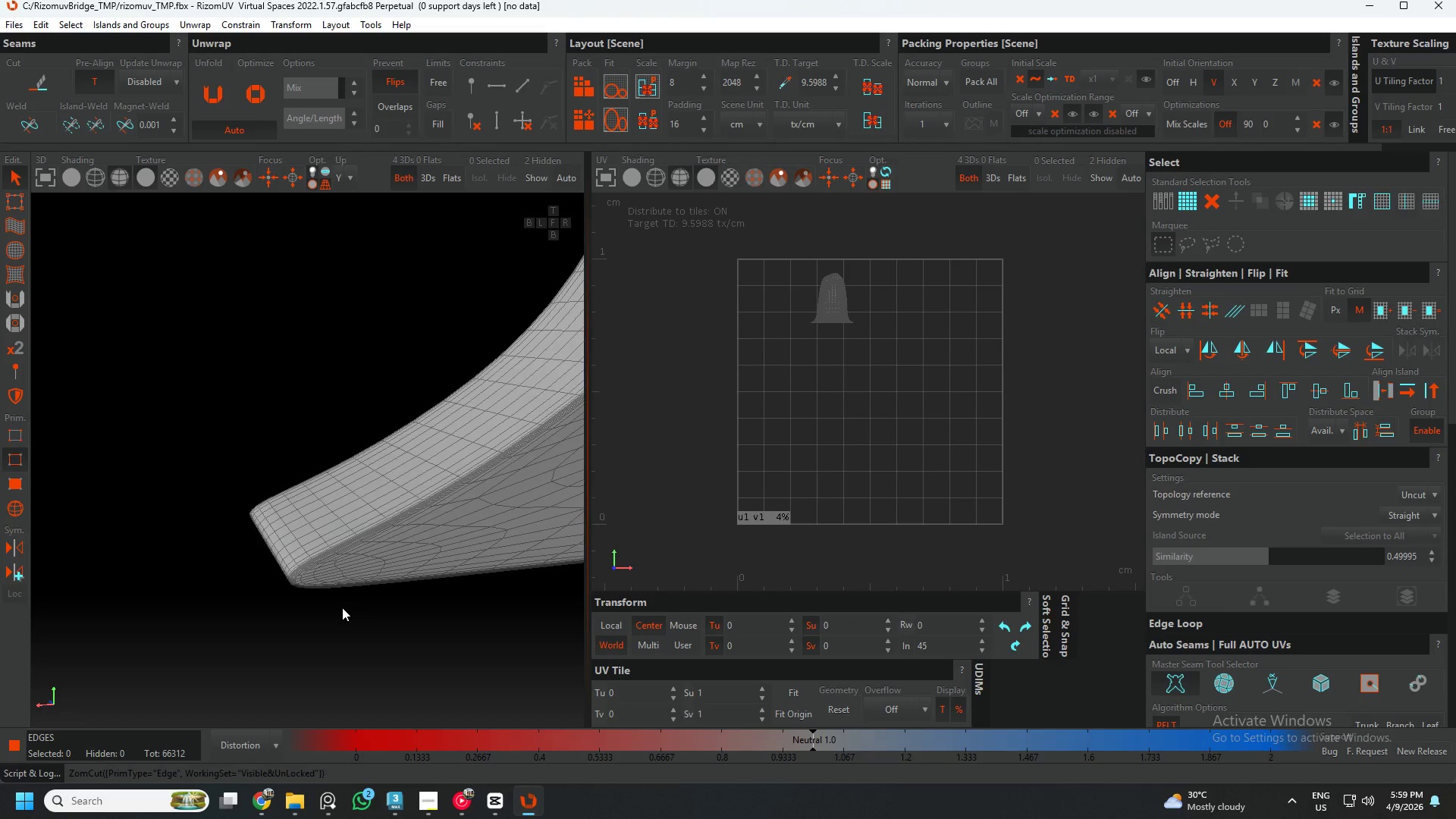 
scroll: coordinate [262, 591], scroll_direction: up, amount: 3.0
 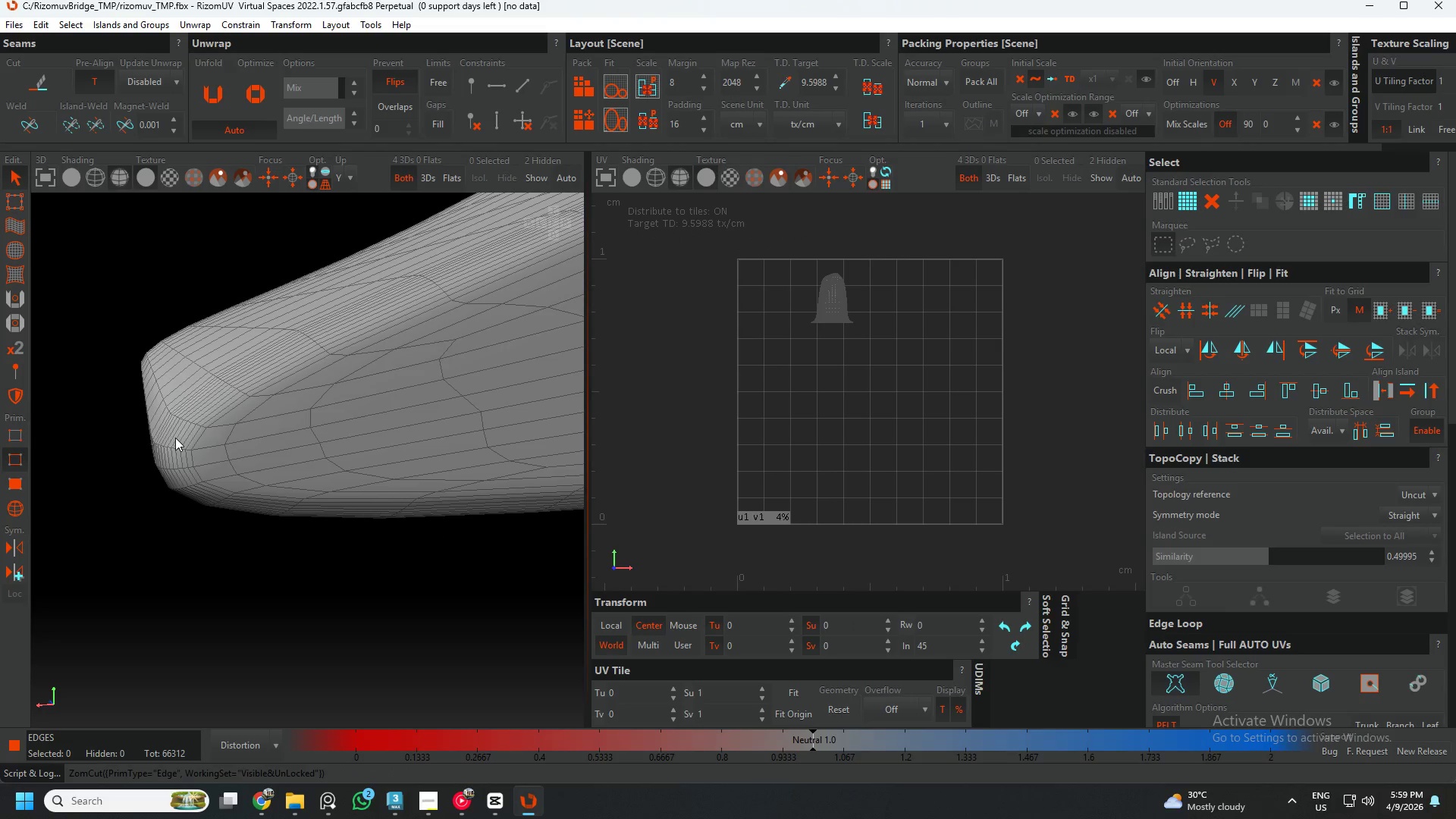 
double_click([175, 438])
 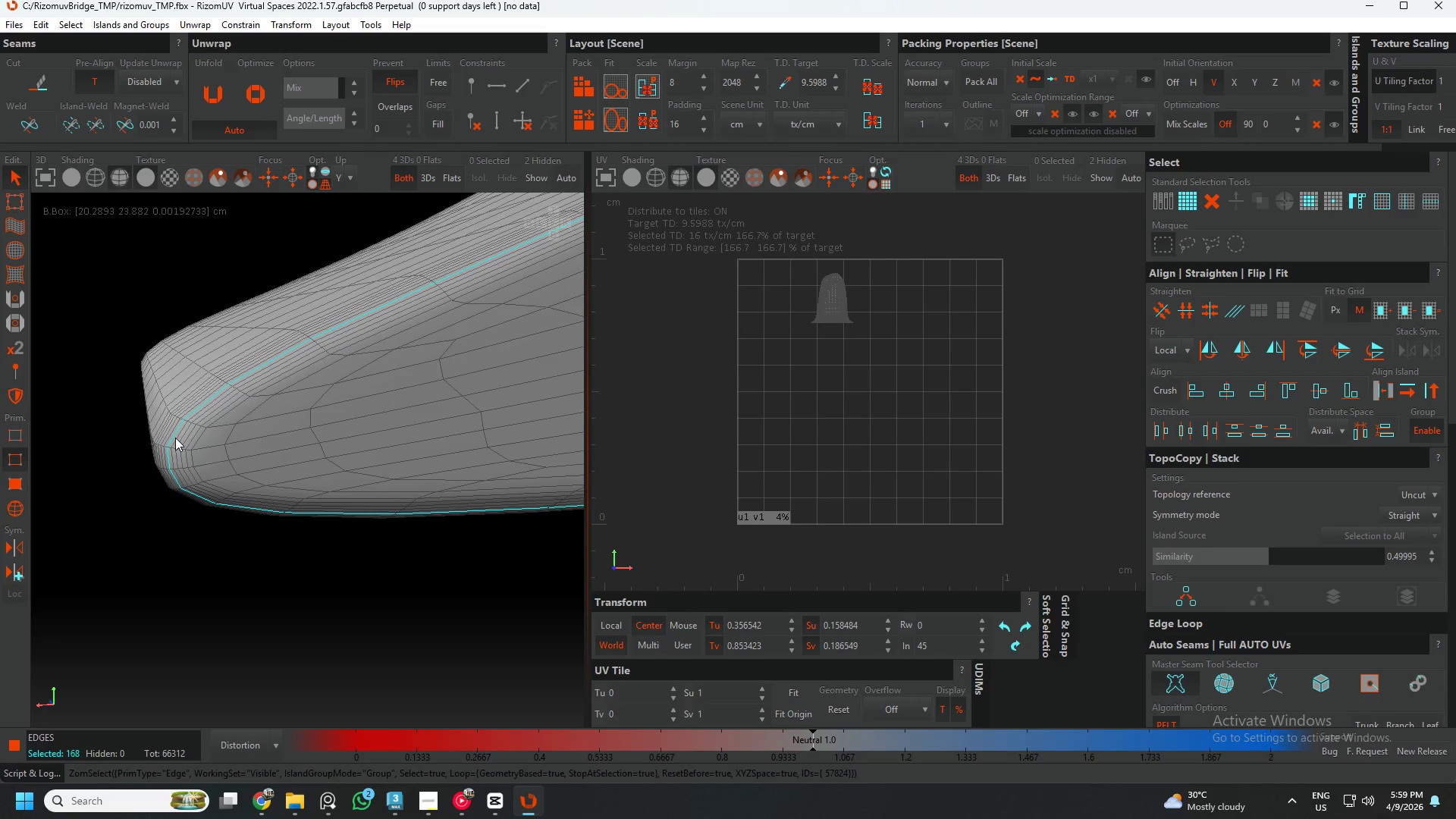 
key(C)
 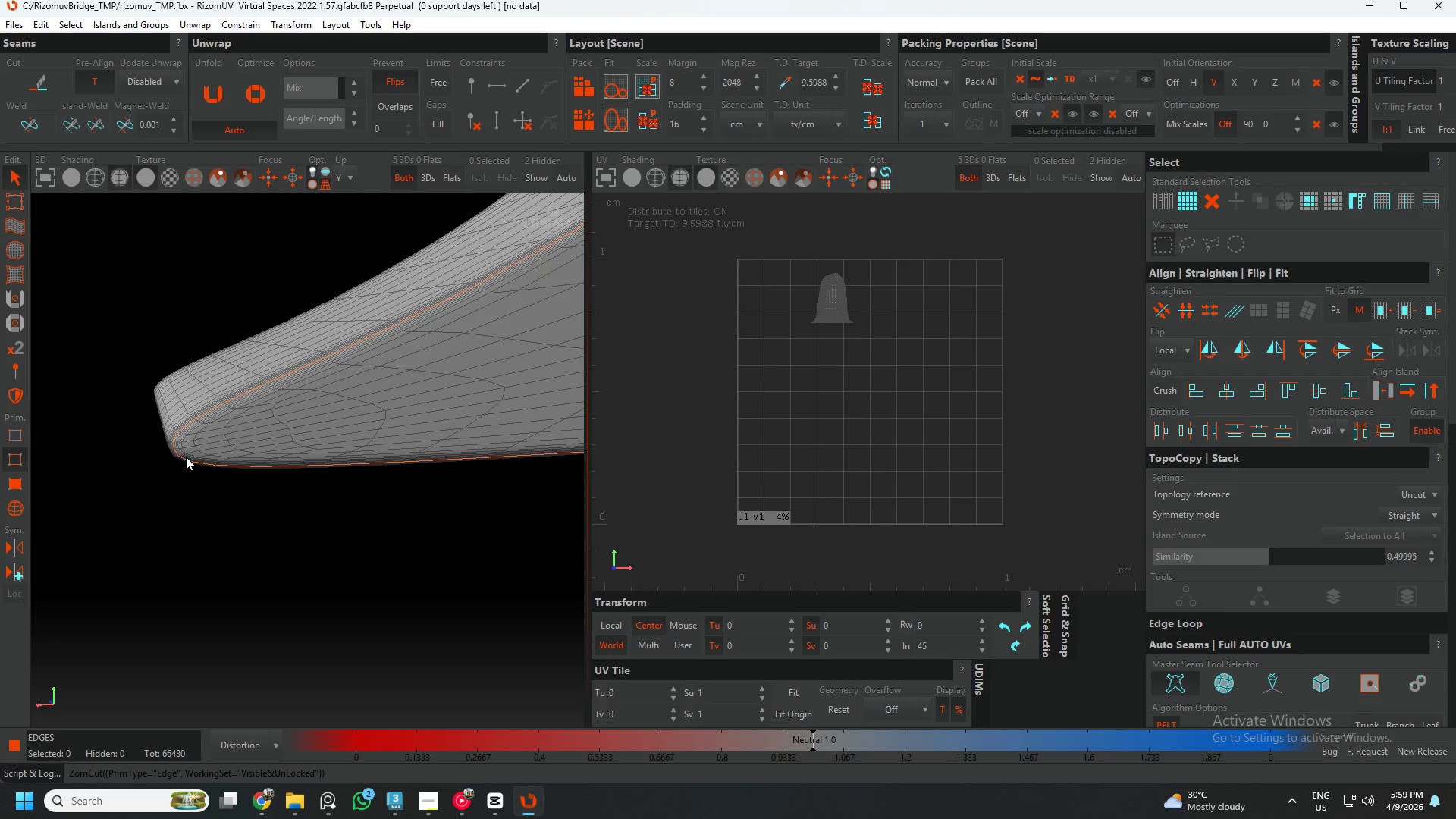 
scroll: coordinate [177, 438], scroll_direction: down, amount: 5.0
 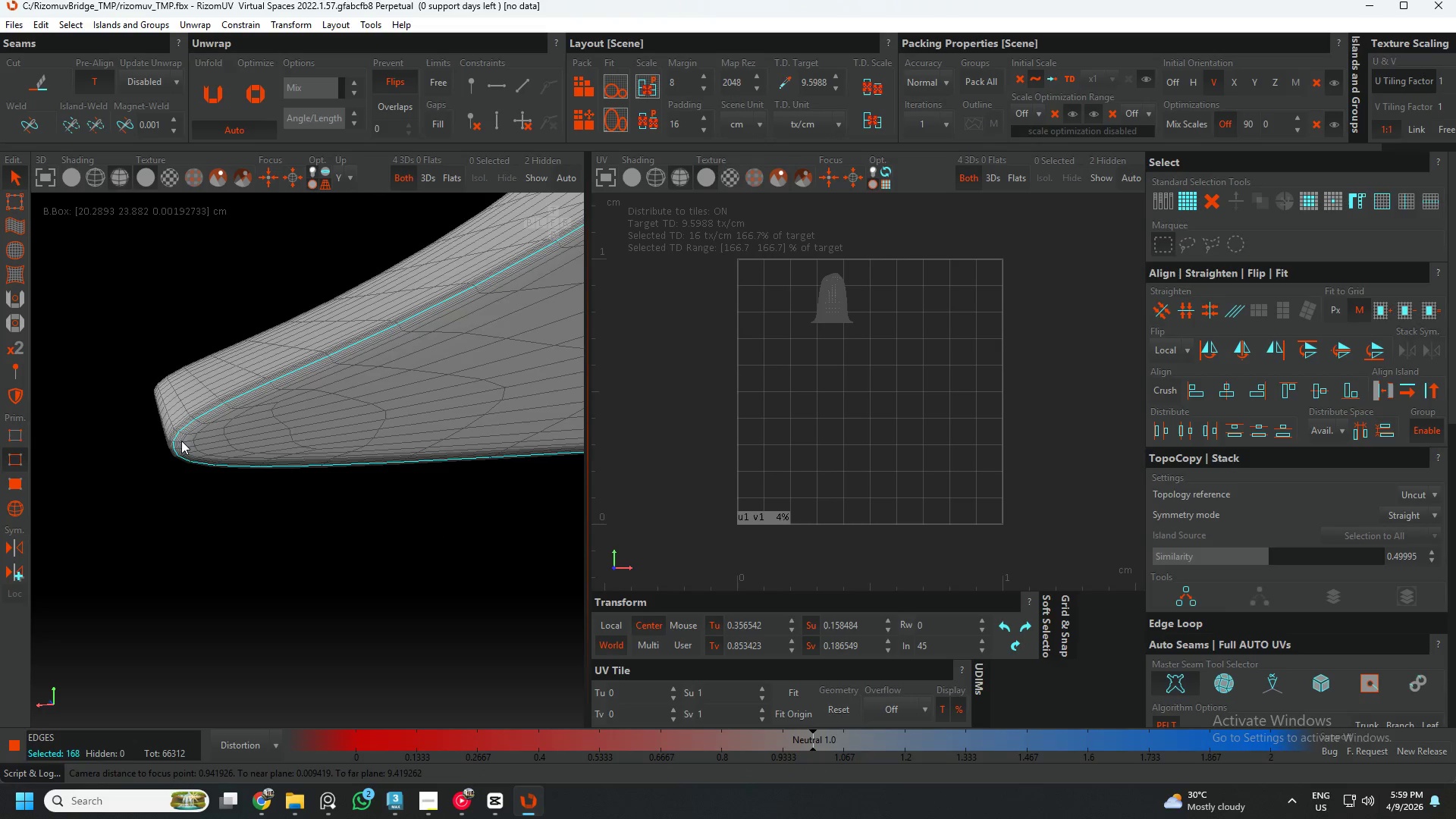 
hold_key(key=AltLeft, duration=0.48)
 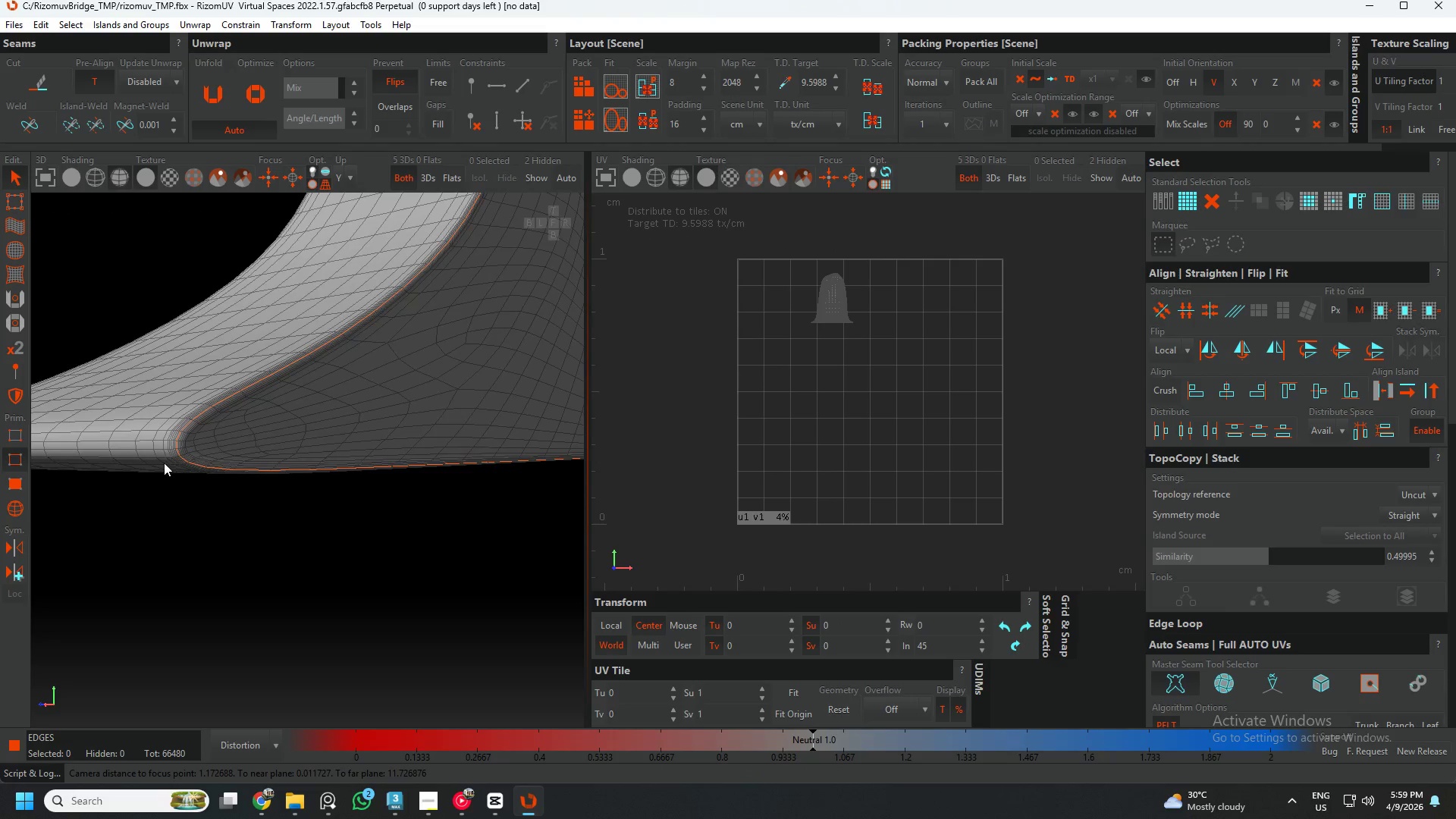 
scroll: coordinate [163, 454], scroll_direction: up, amount: 4.0
 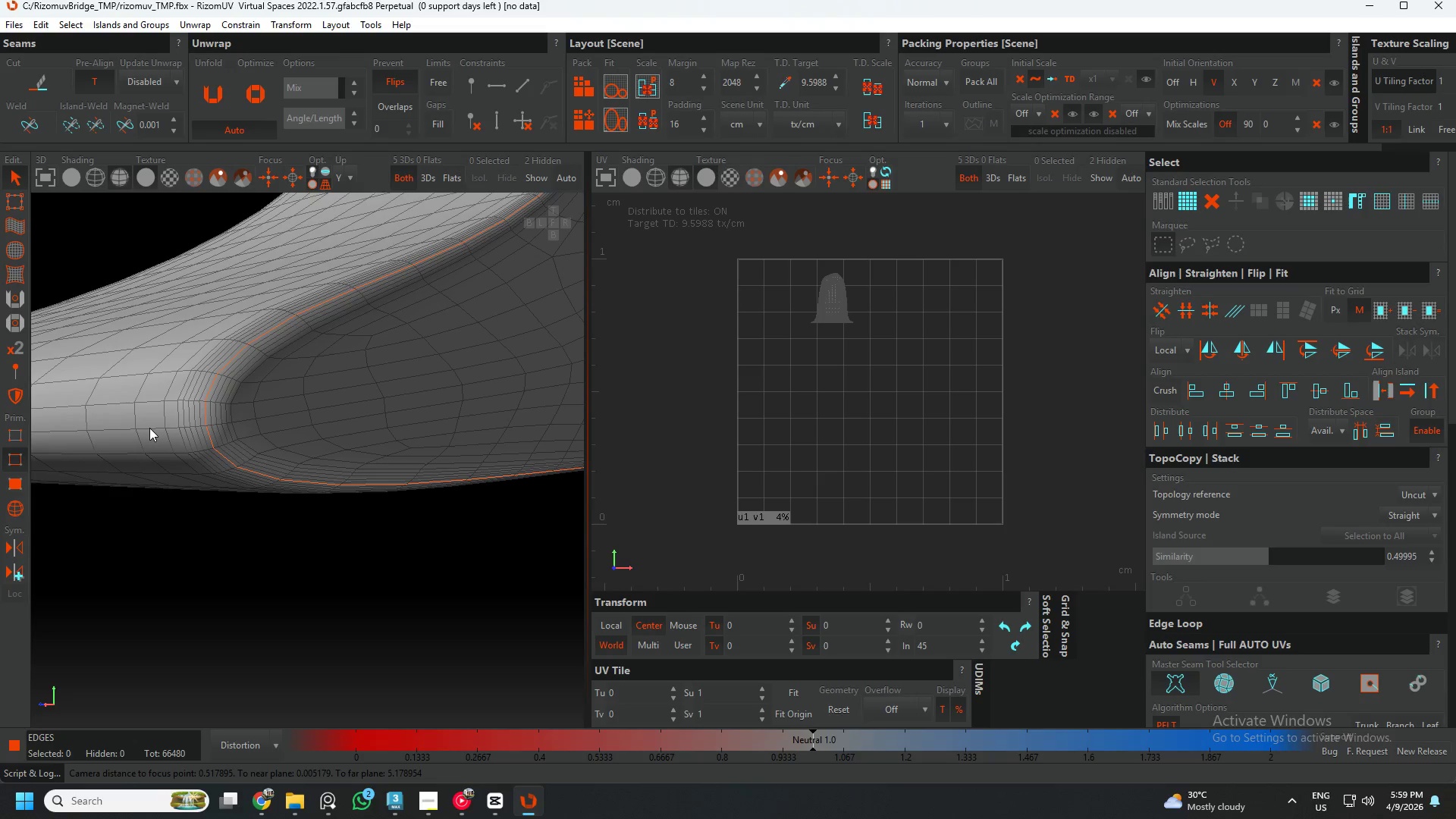 
double_click([149, 428])
 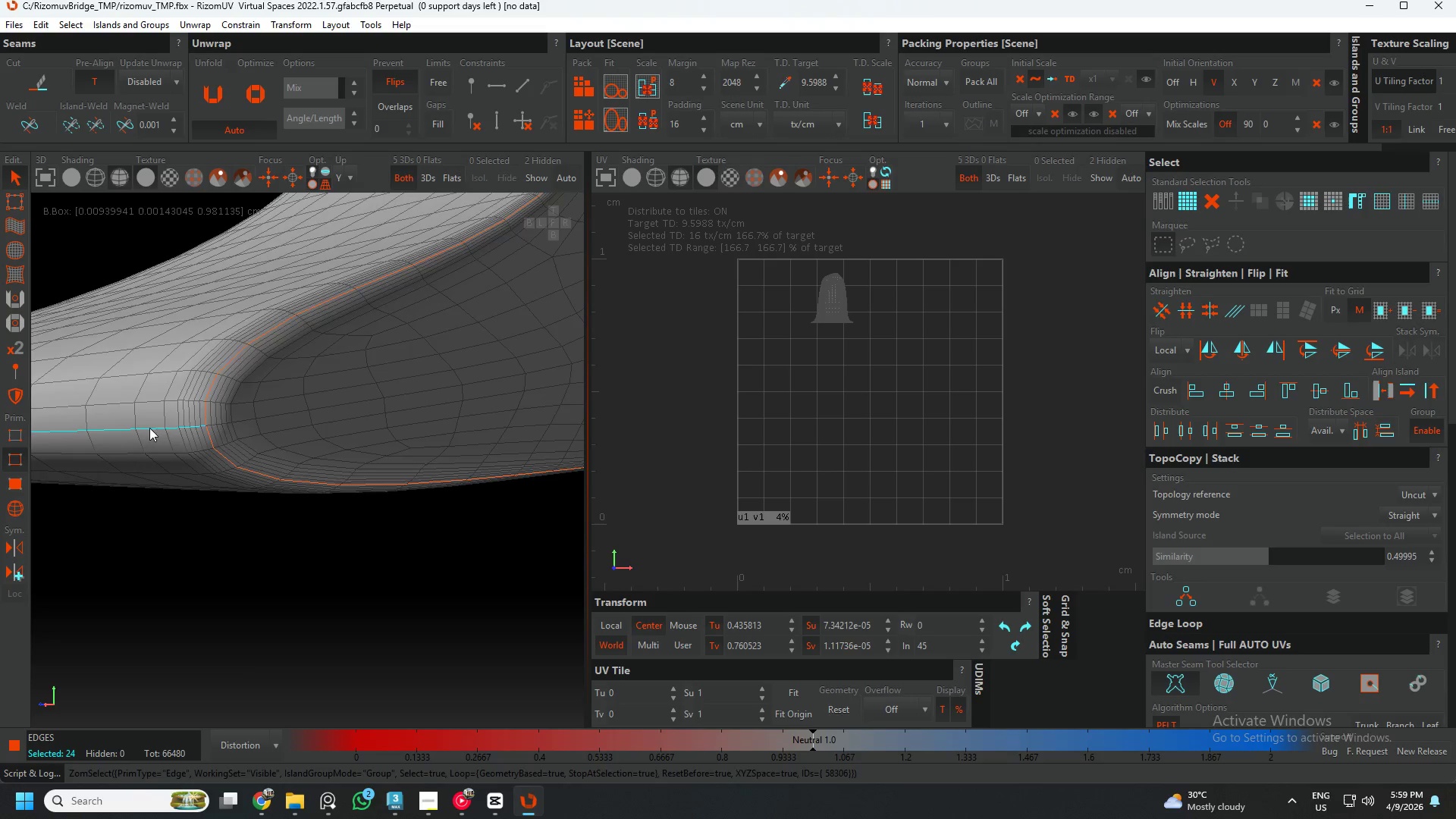 
key(Alt+C)
 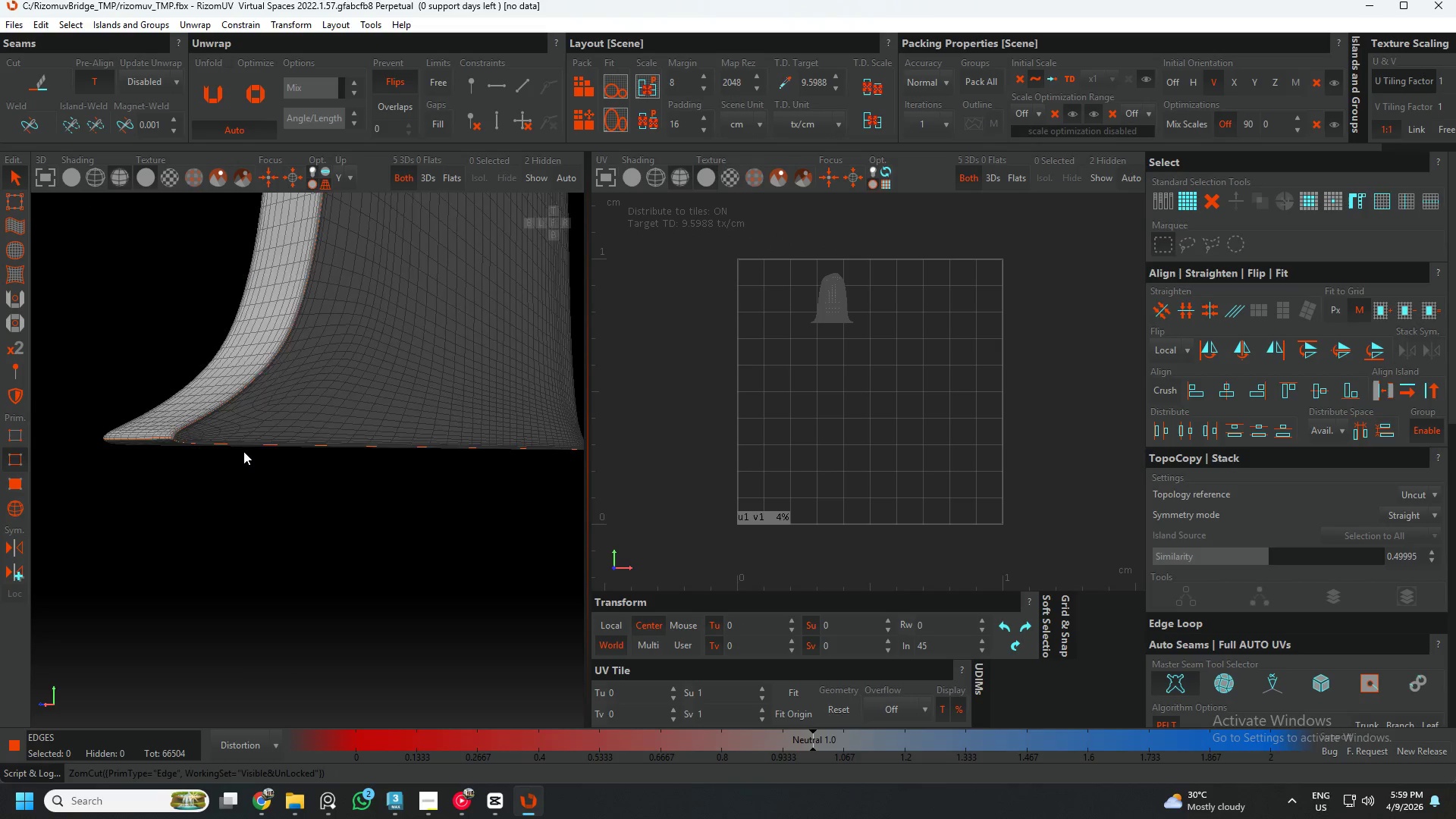 
scroll: coordinate [174, 441], scroll_direction: down, amount: 13.0
 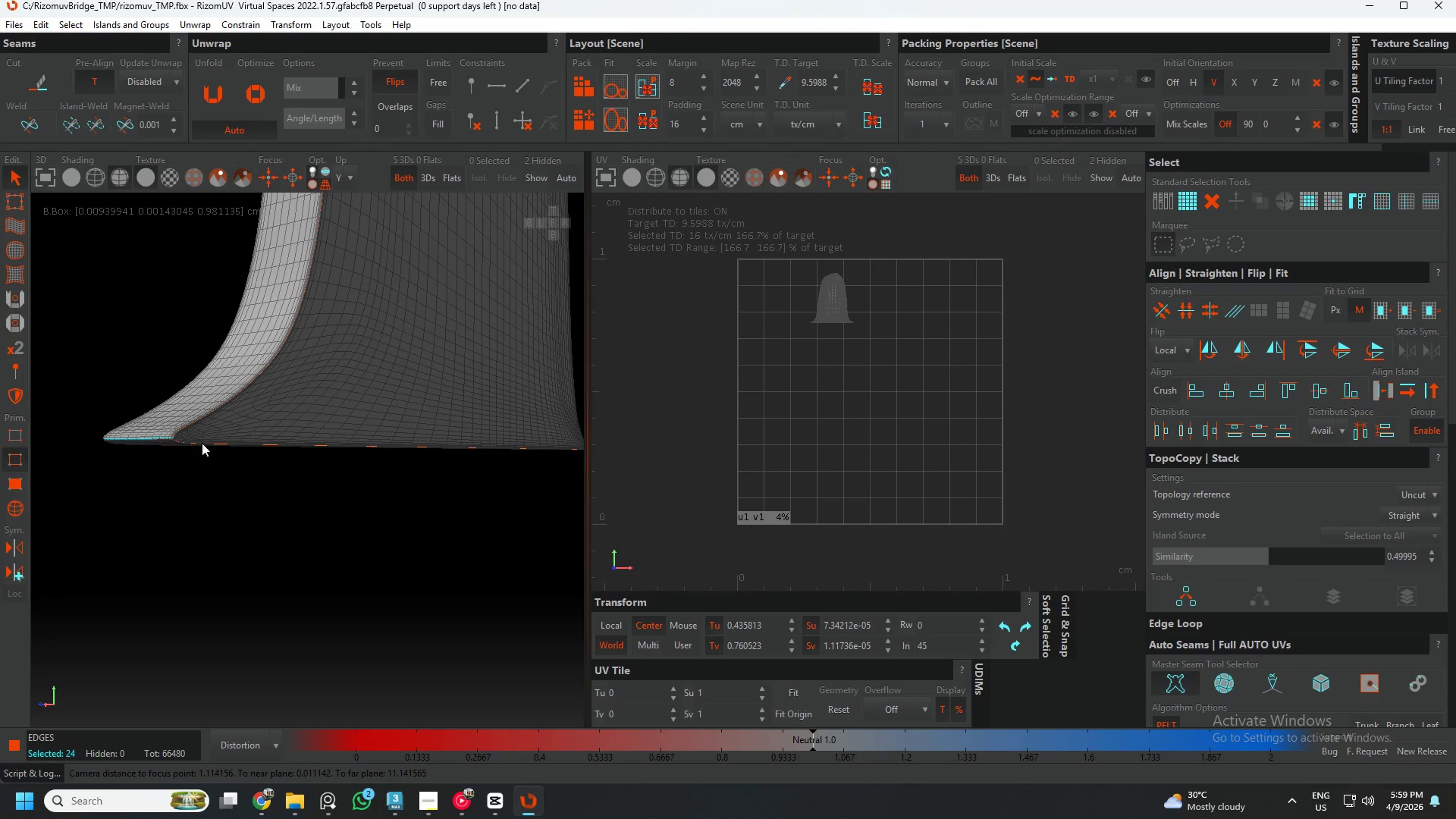 
hold_key(key=AltLeft, duration=0.5)
 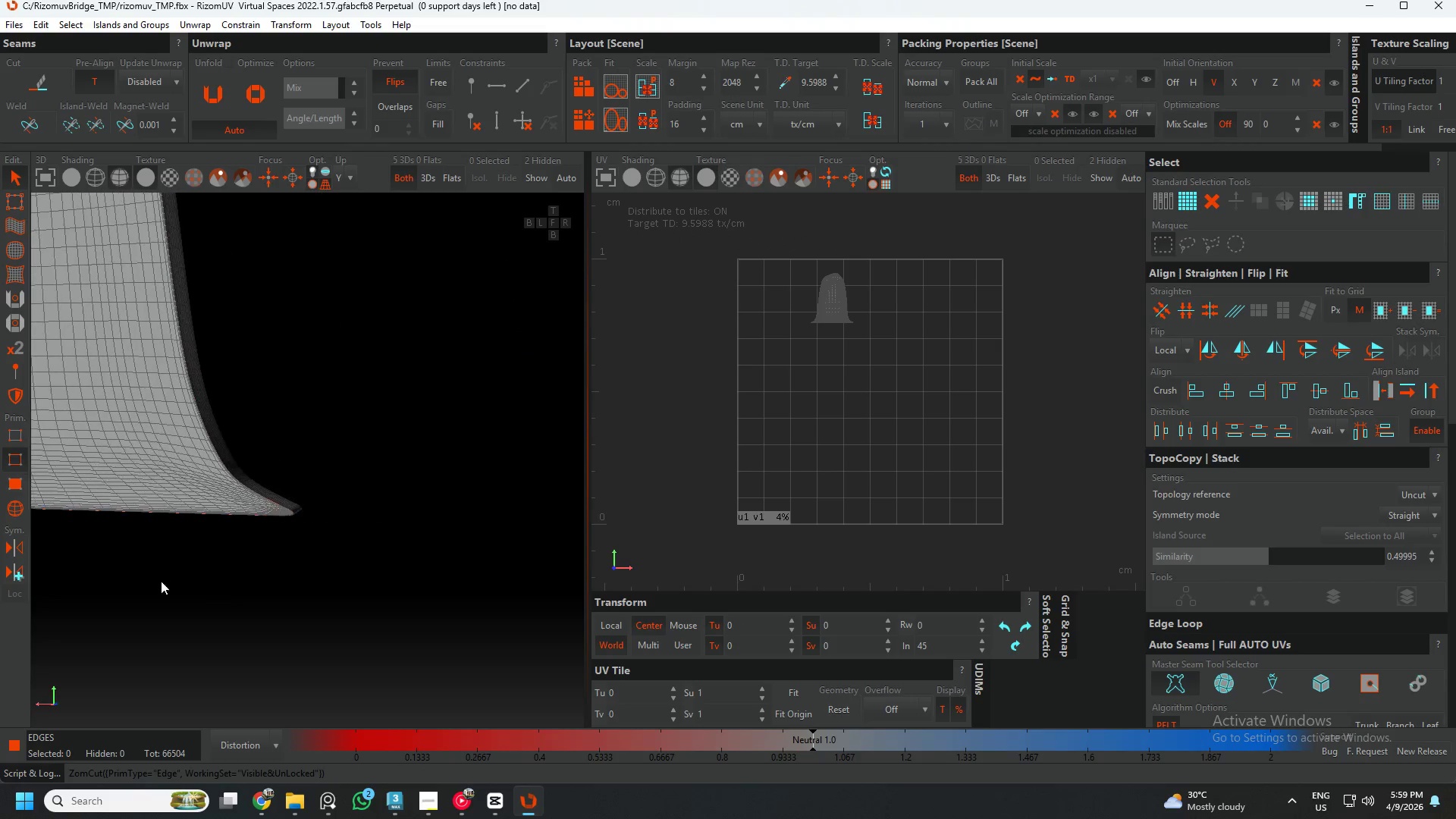 
scroll: coordinate [250, 456], scroll_direction: down, amount: 5.0
 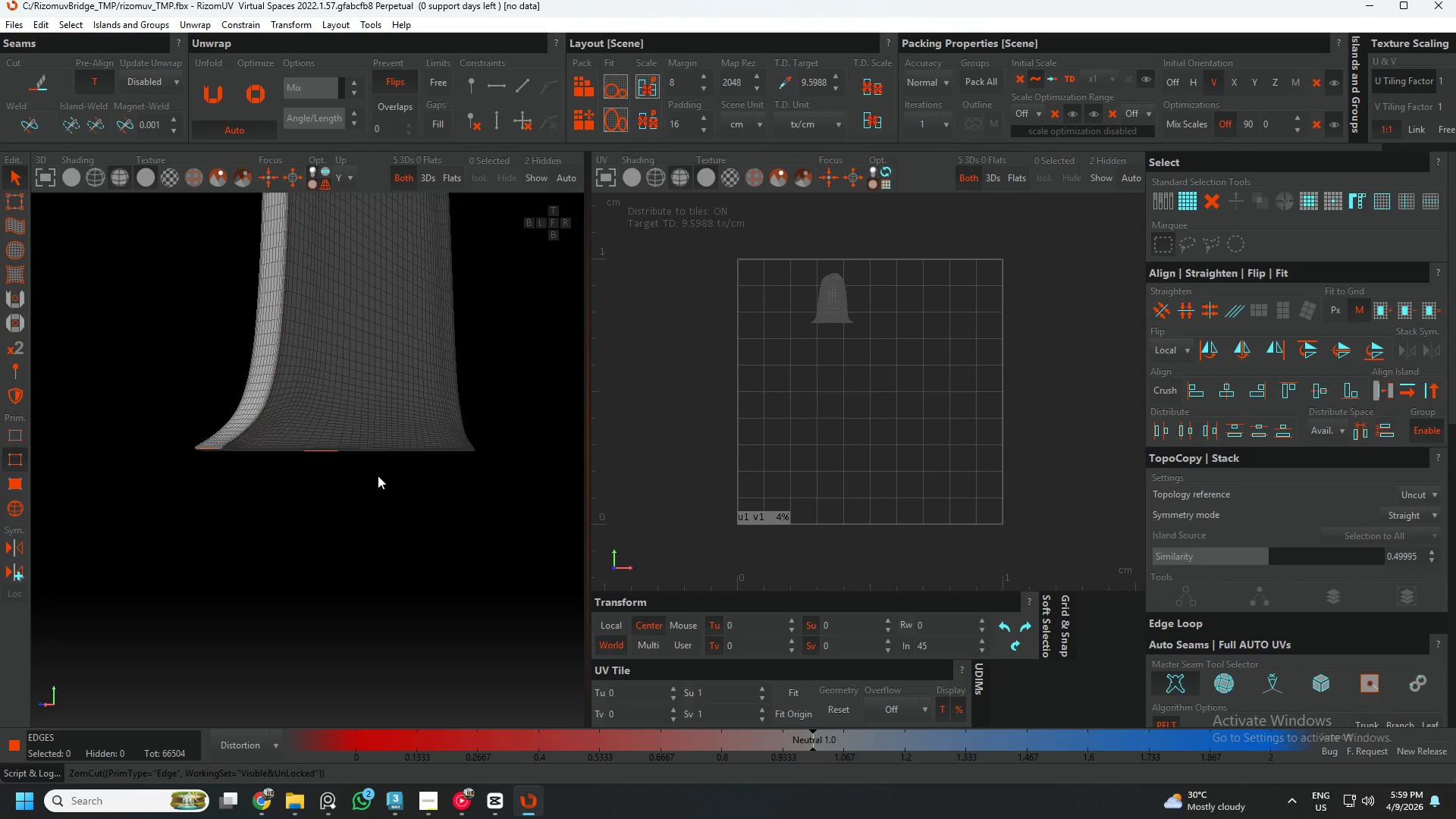 
scroll: coordinate [294, 513], scroll_direction: up, amount: 7.0
 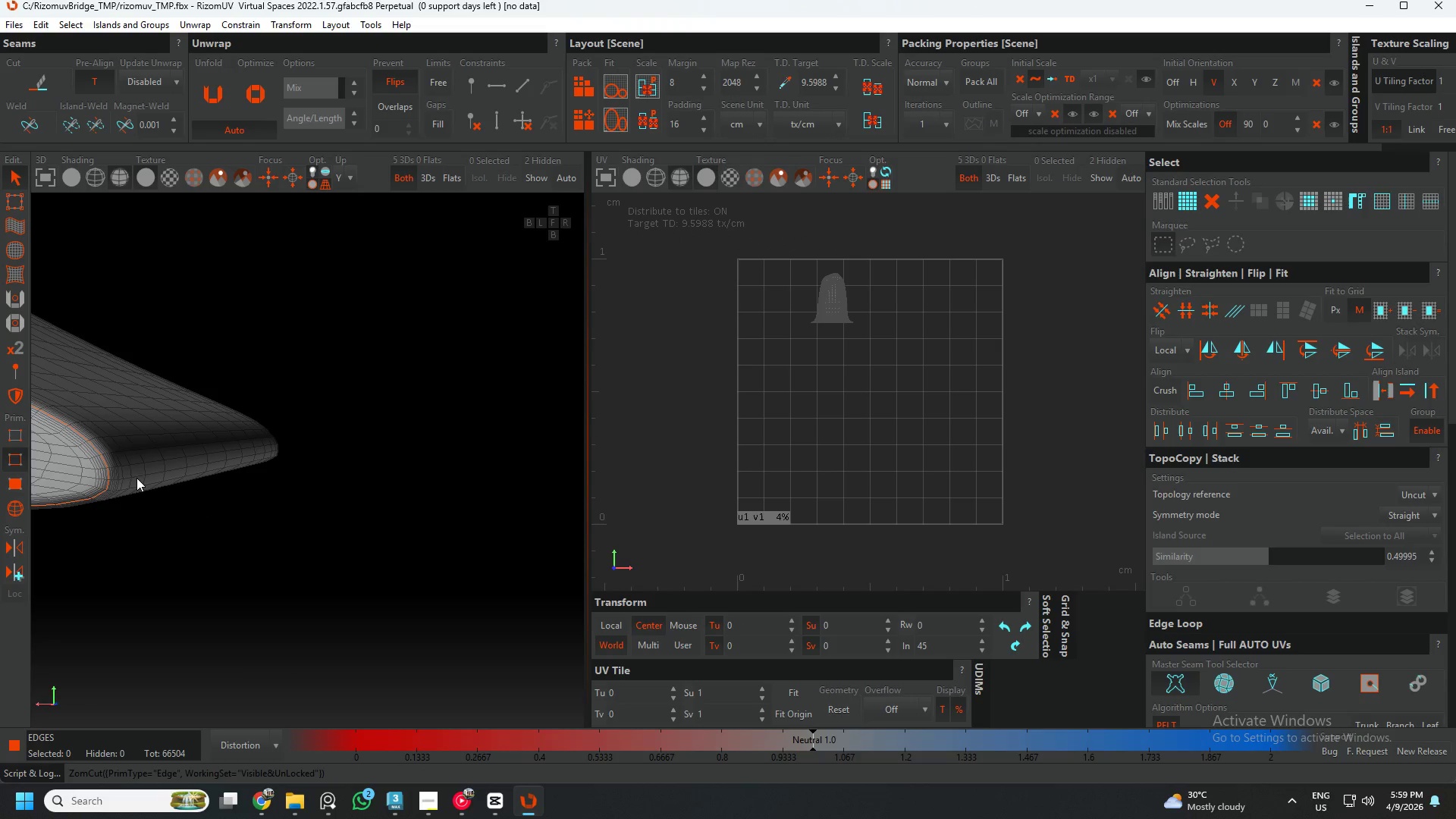 
double_click([136, 478])
 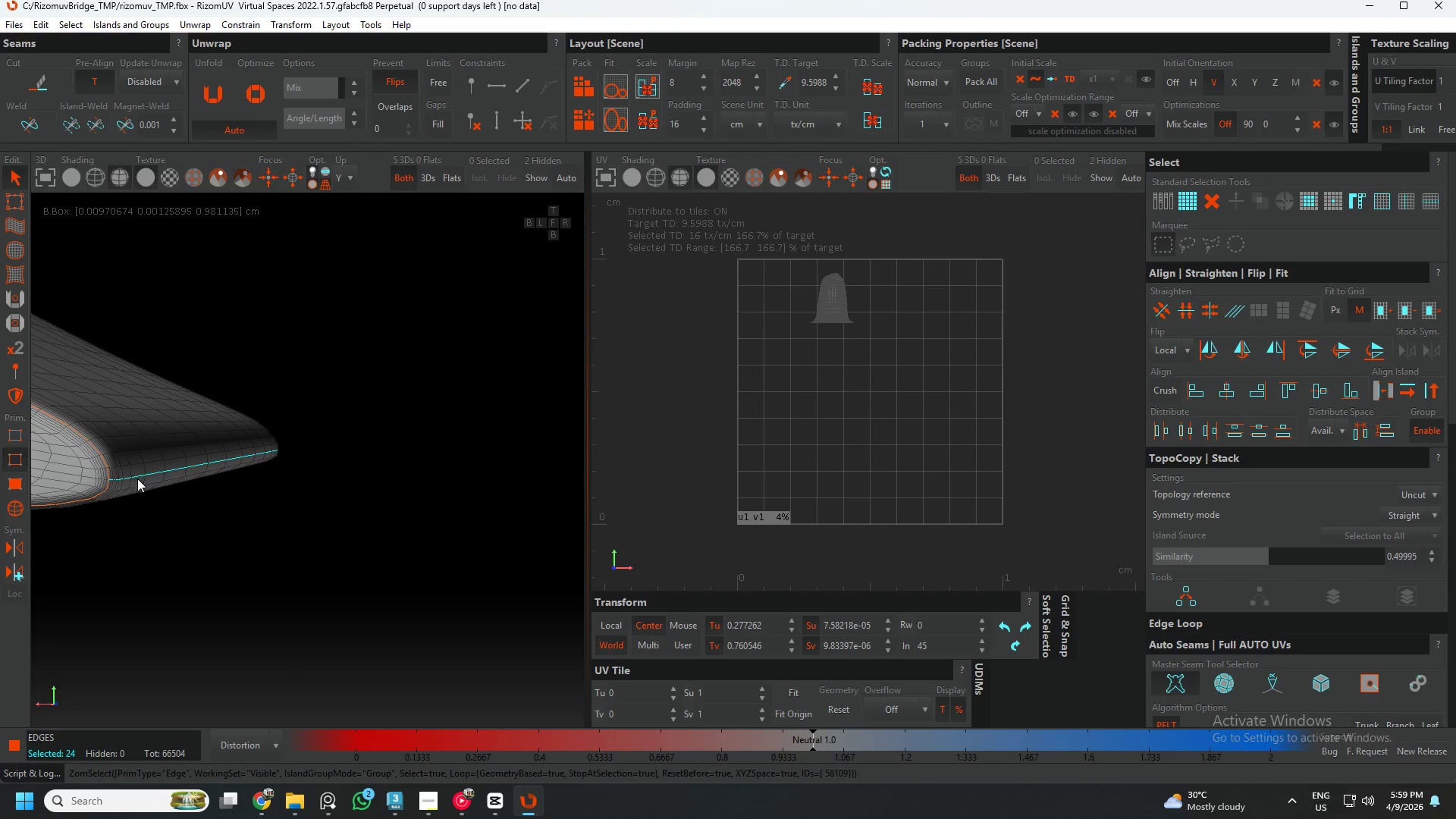 
key(C)
 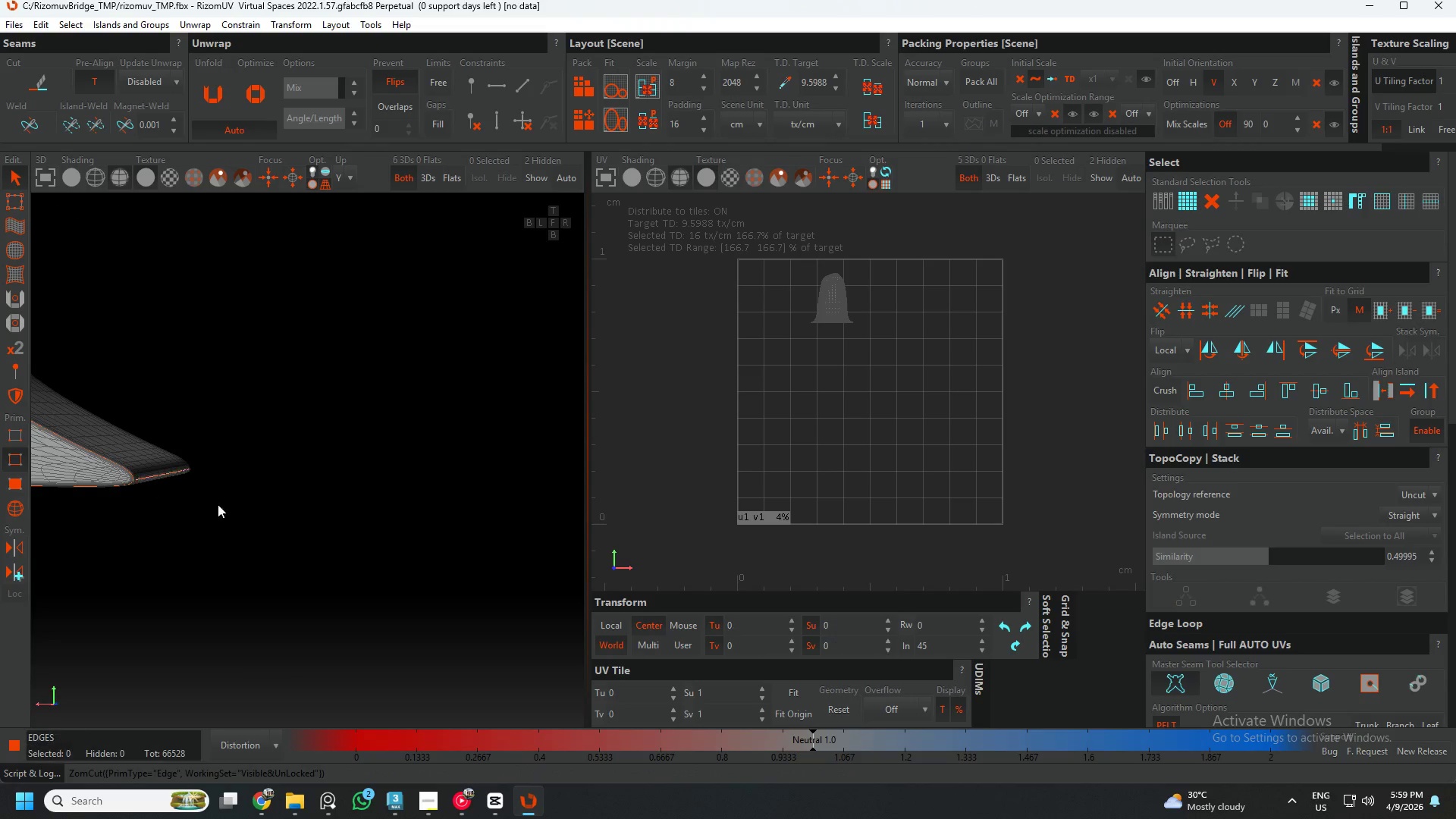 
scroll: coordinate [272, 522], scroll_direction: down, amount: 14.0
 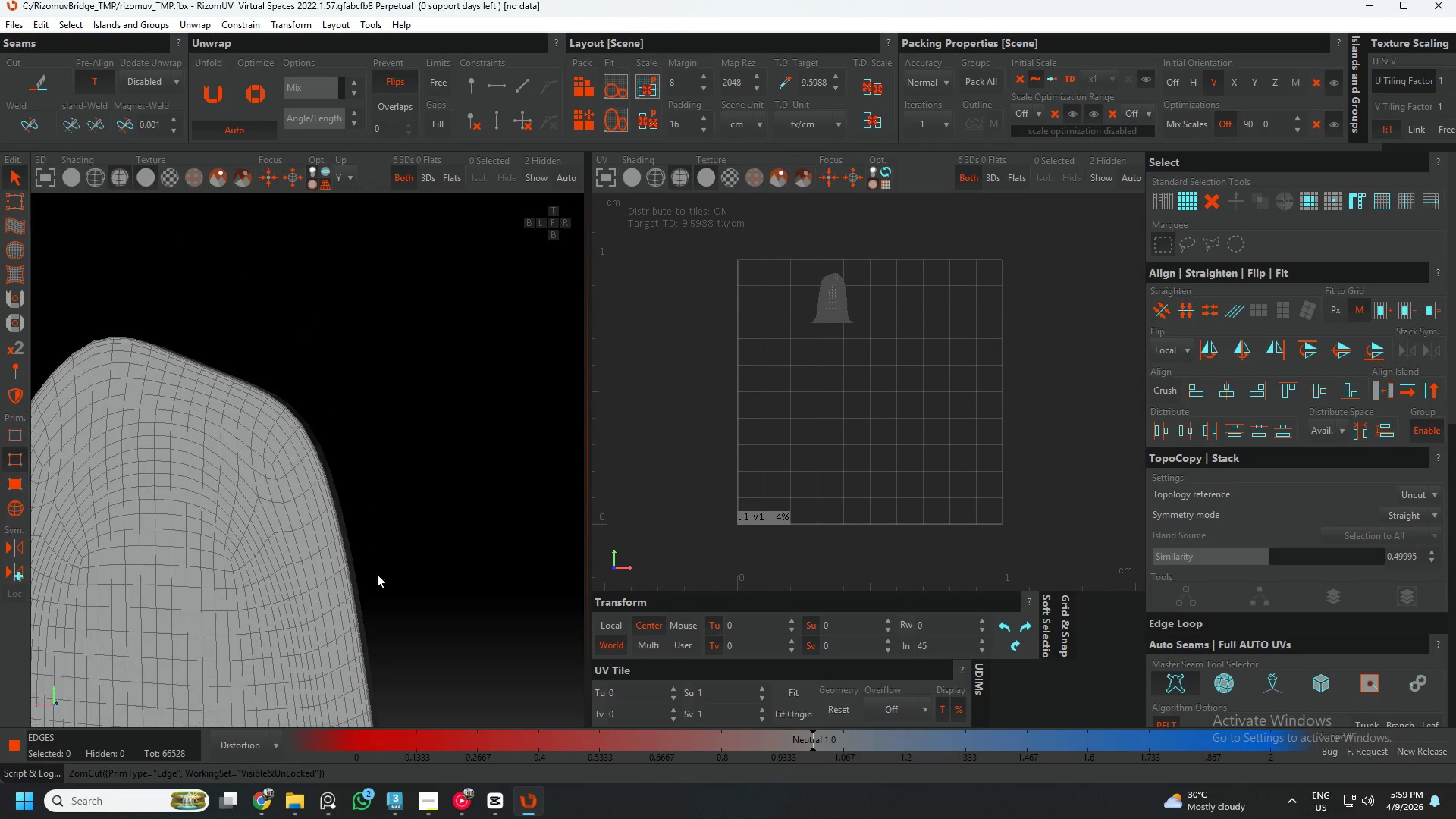 
hold_key(key=AltLeft, duration=1.41)
 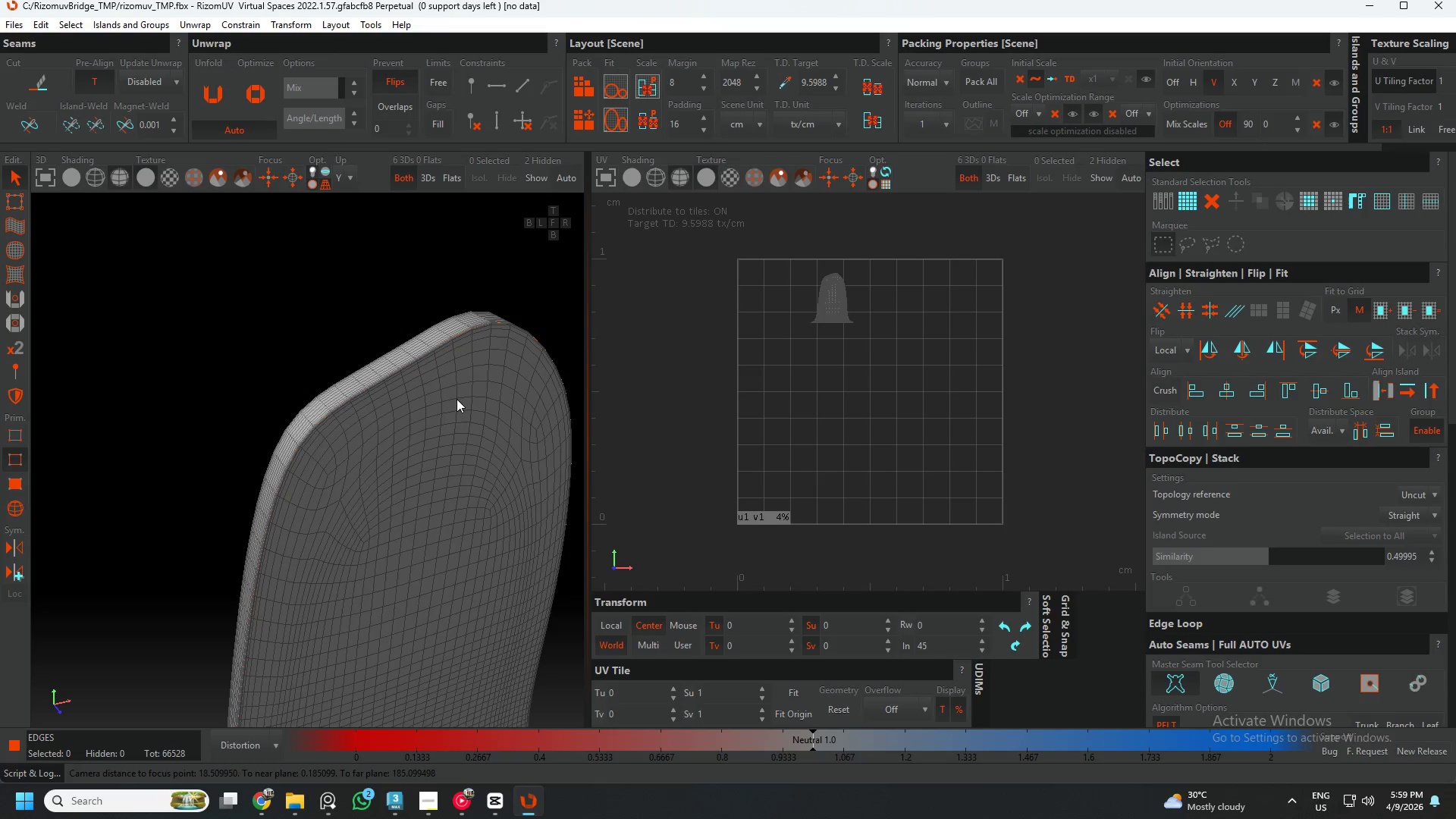 
hold_key(key=AltLeft, duration=0.42)
 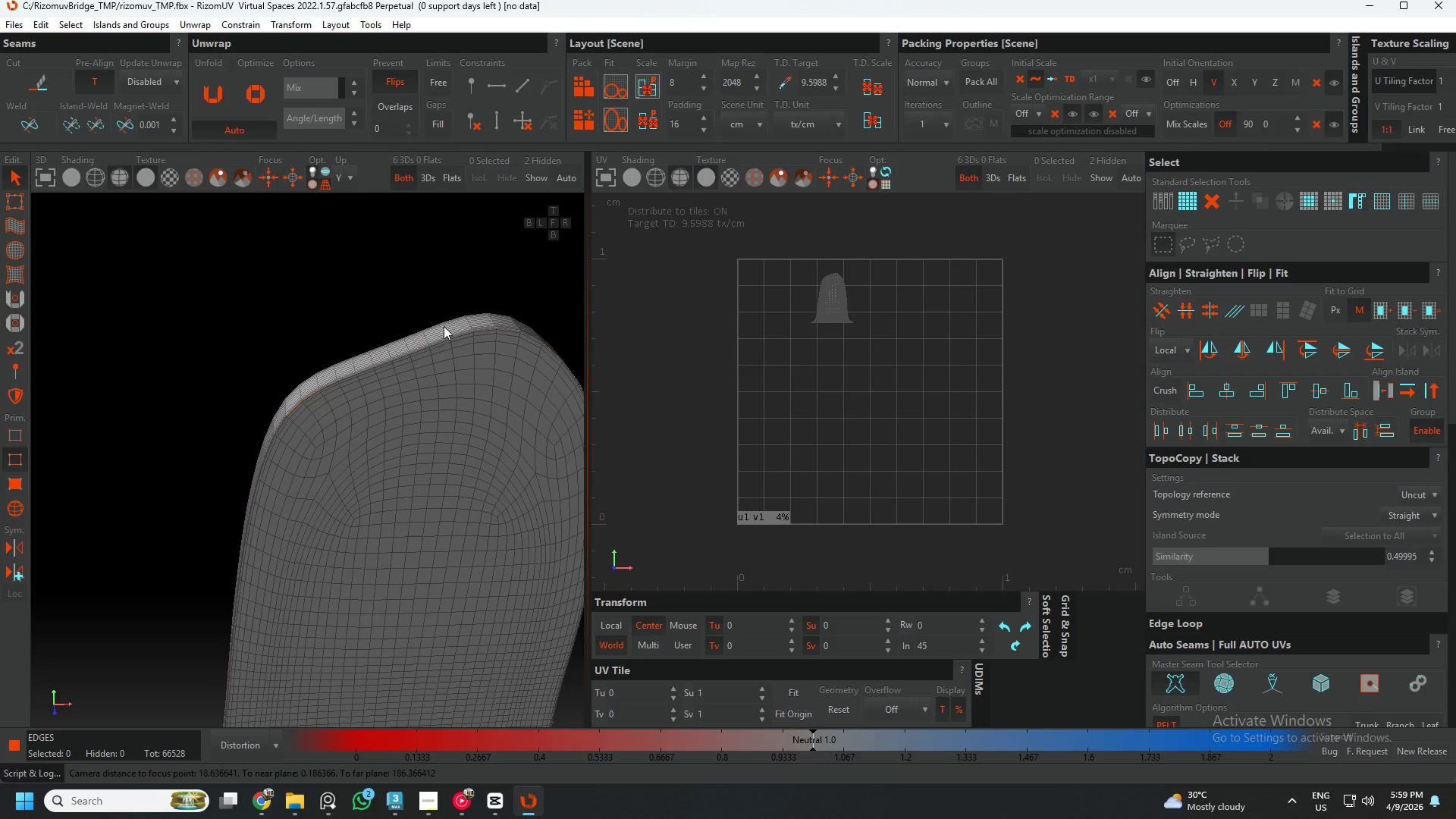 
scroll: coordinate [457, 352], scroll_direction: up, amount: 7.0
 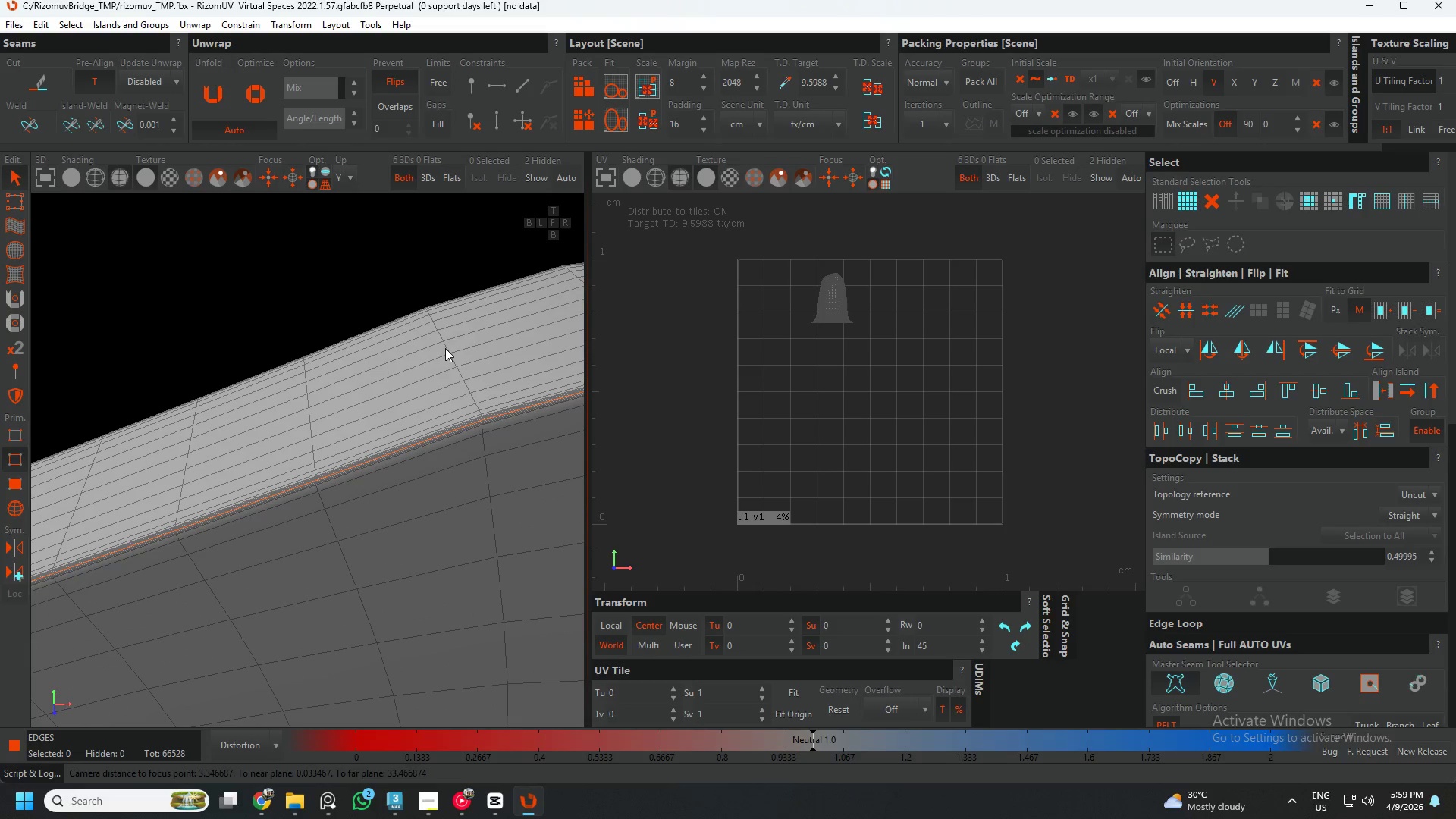 
double_click([445, 348])
 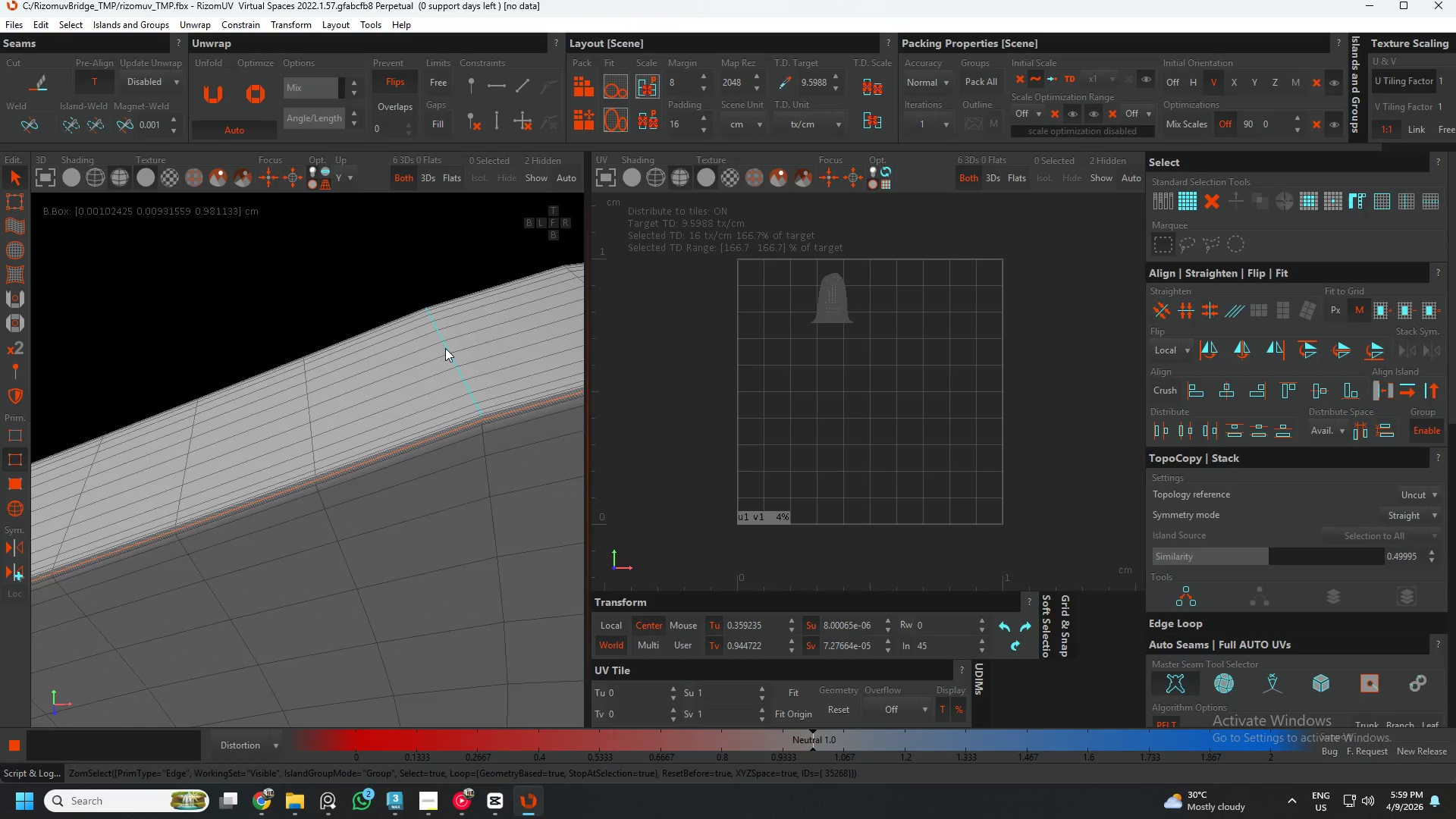 
key(C)
 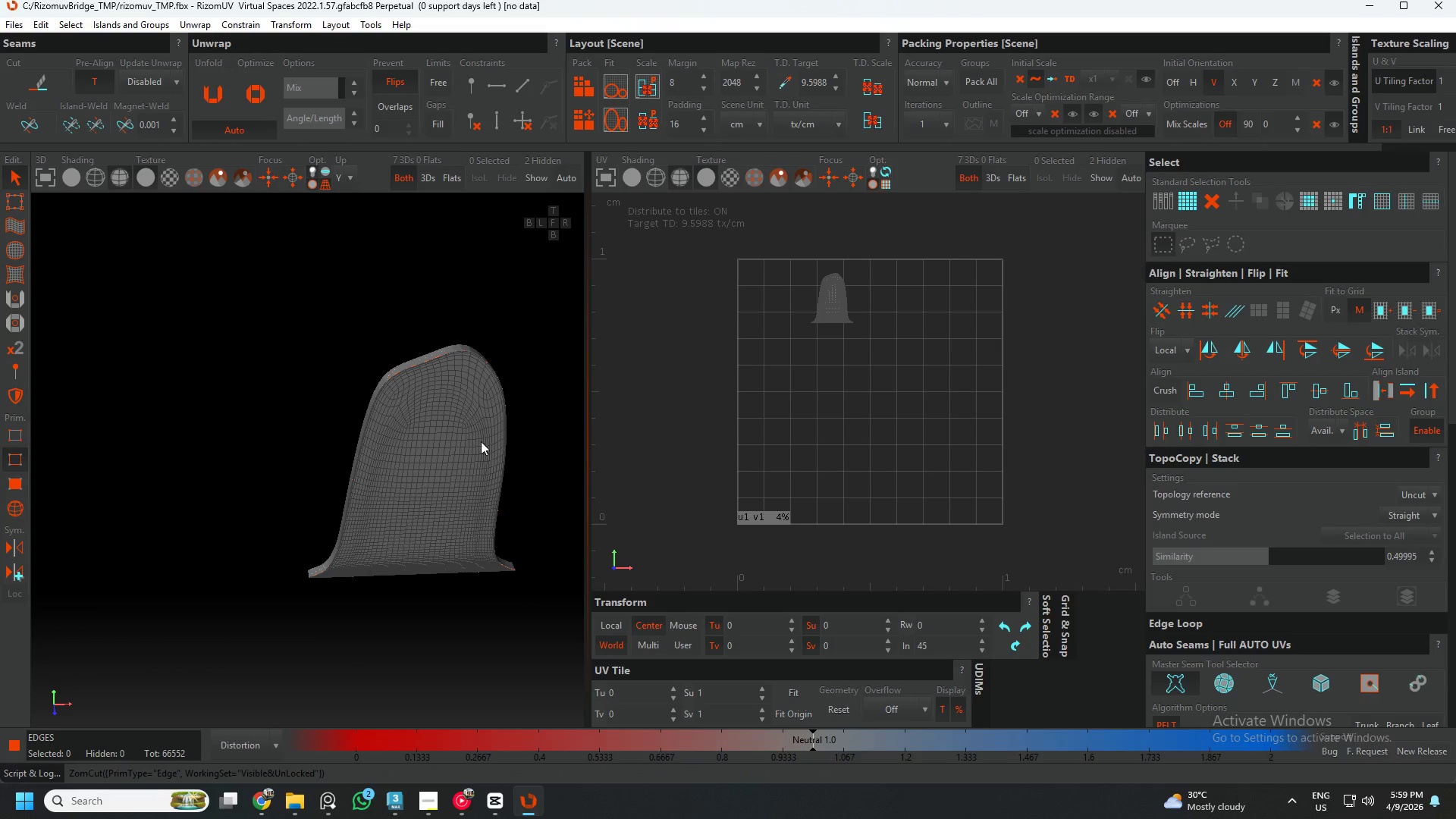 
scroll: coordinate [444, 351], scroll_direction: down, amount: 13.0
 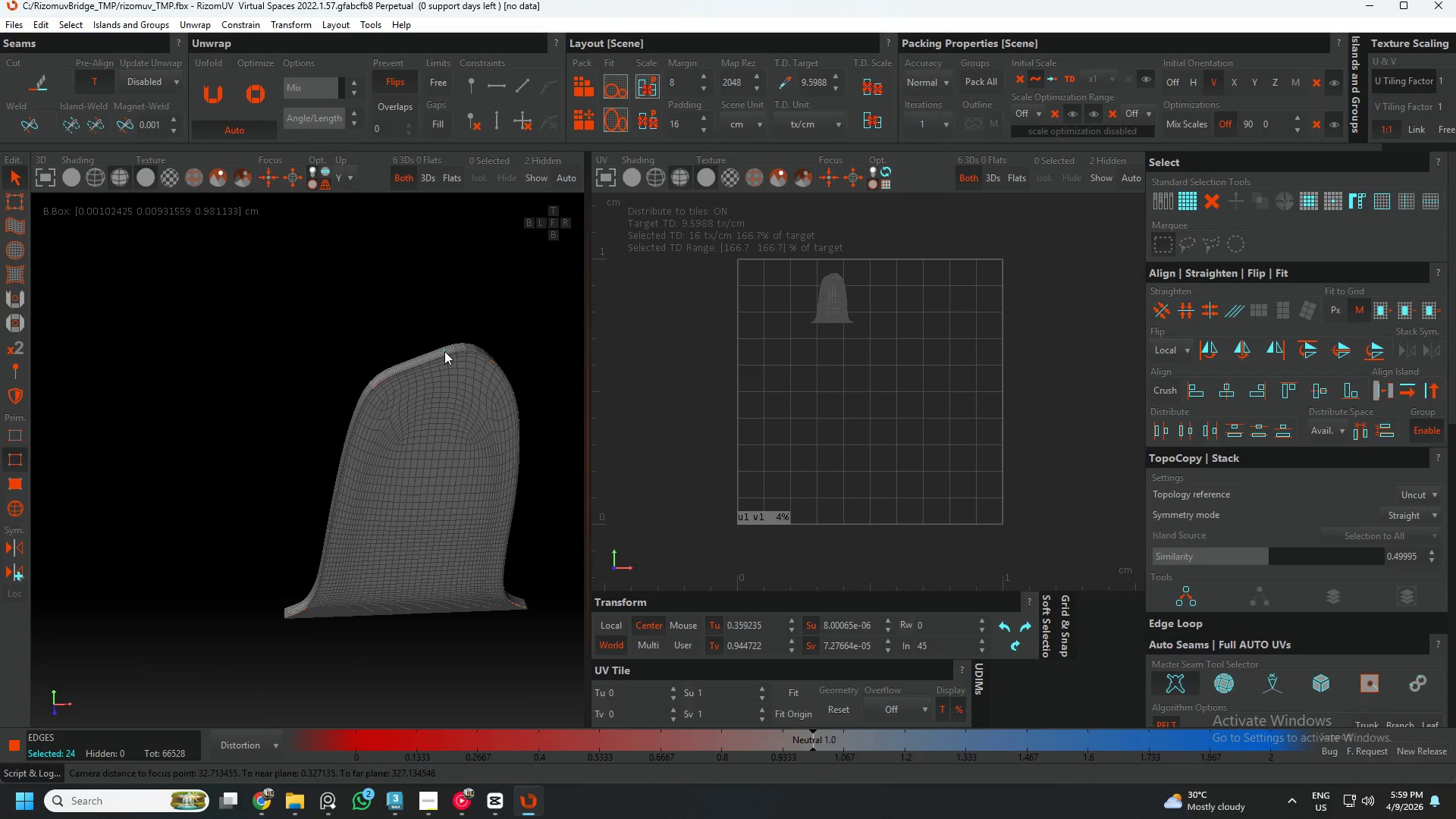 
hold_key(key=AltLeft, duration=0.59)
 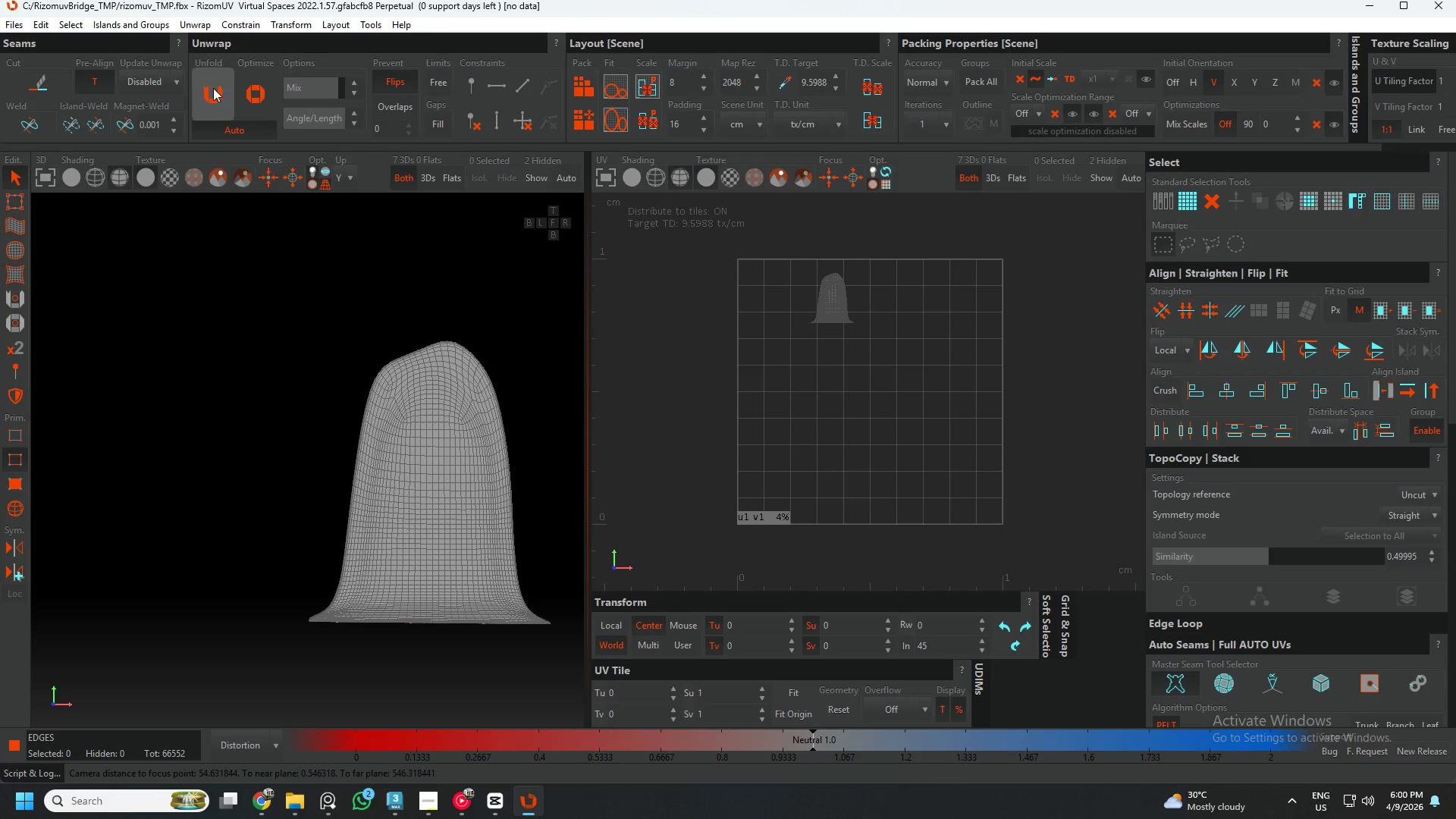 
wait(6.24)
 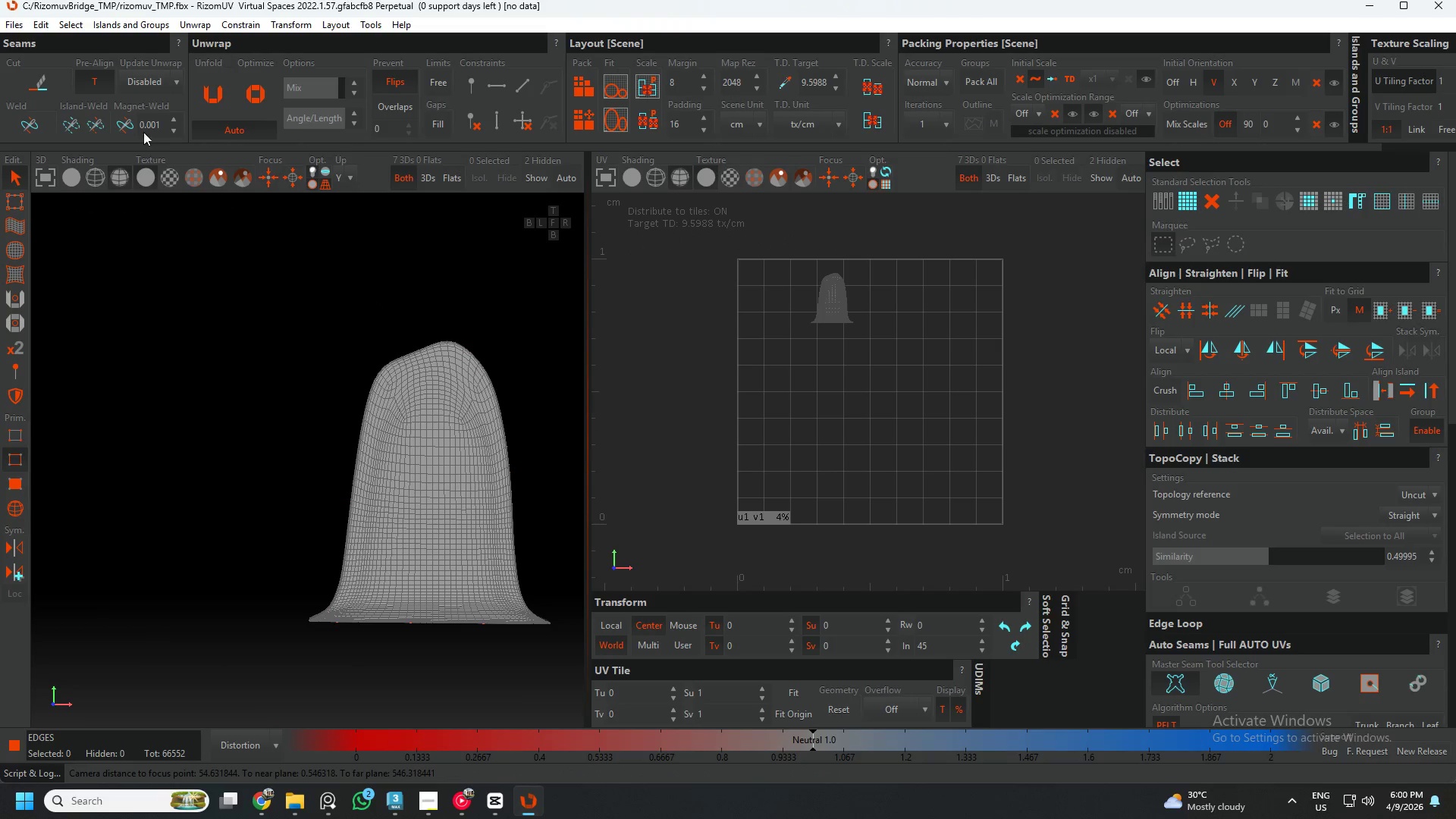 
hold_key(key=AltLeft, duration=0.78)
 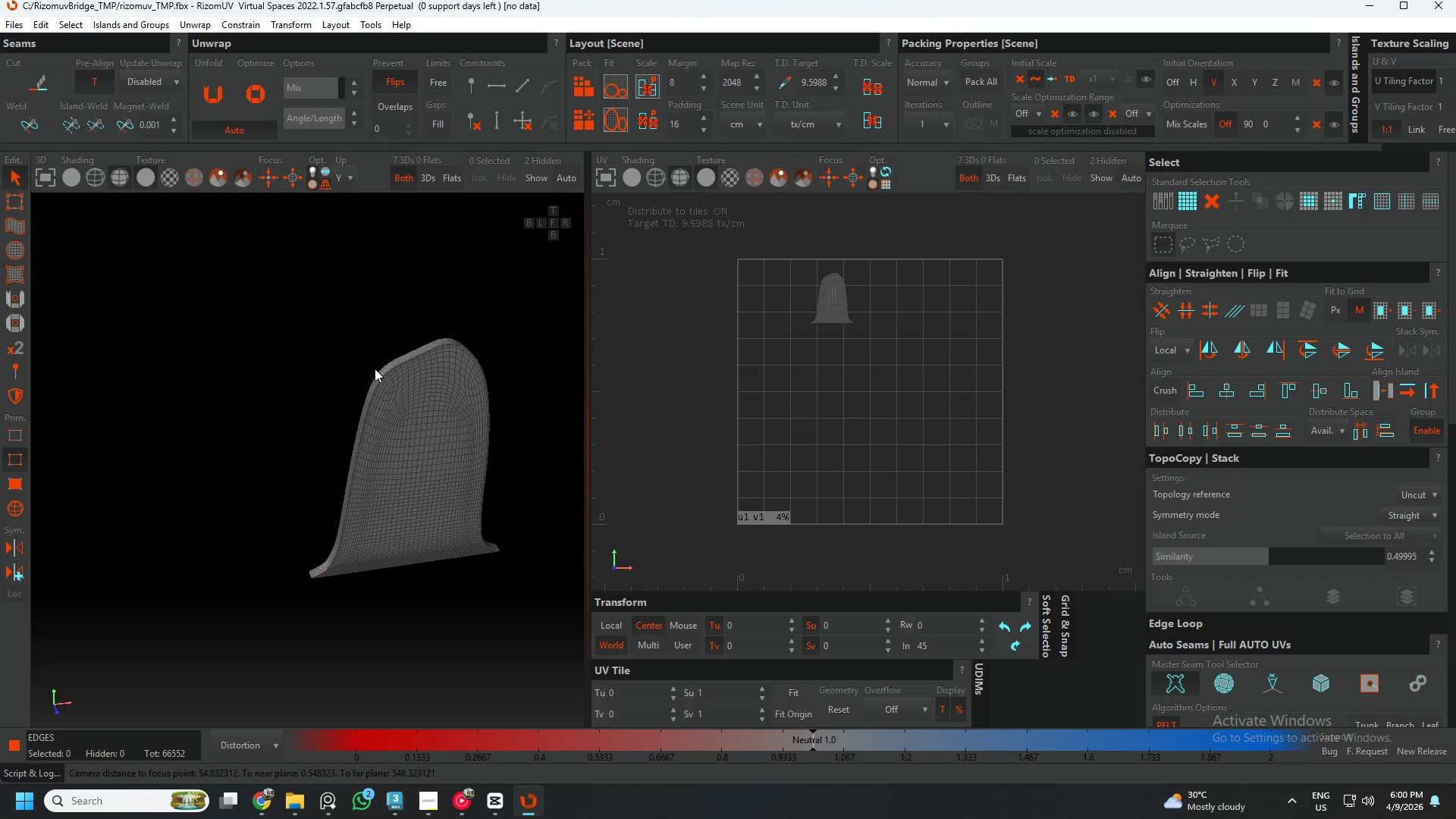 
scroll: coordinate [375, 369], scroll_direction: down, amount: 1.0
 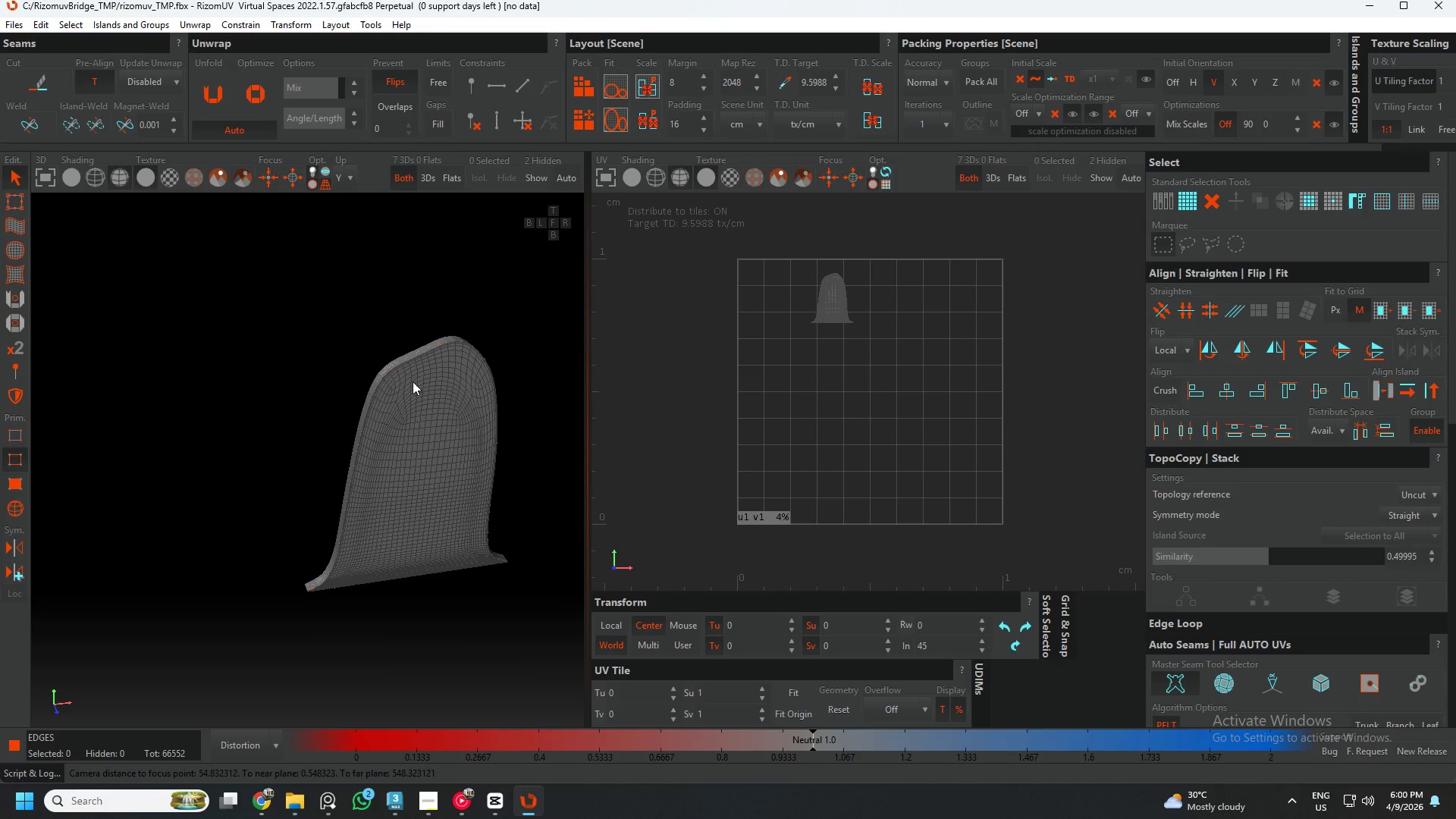 
hold_key(key=AltLeft, duration=0.62)
 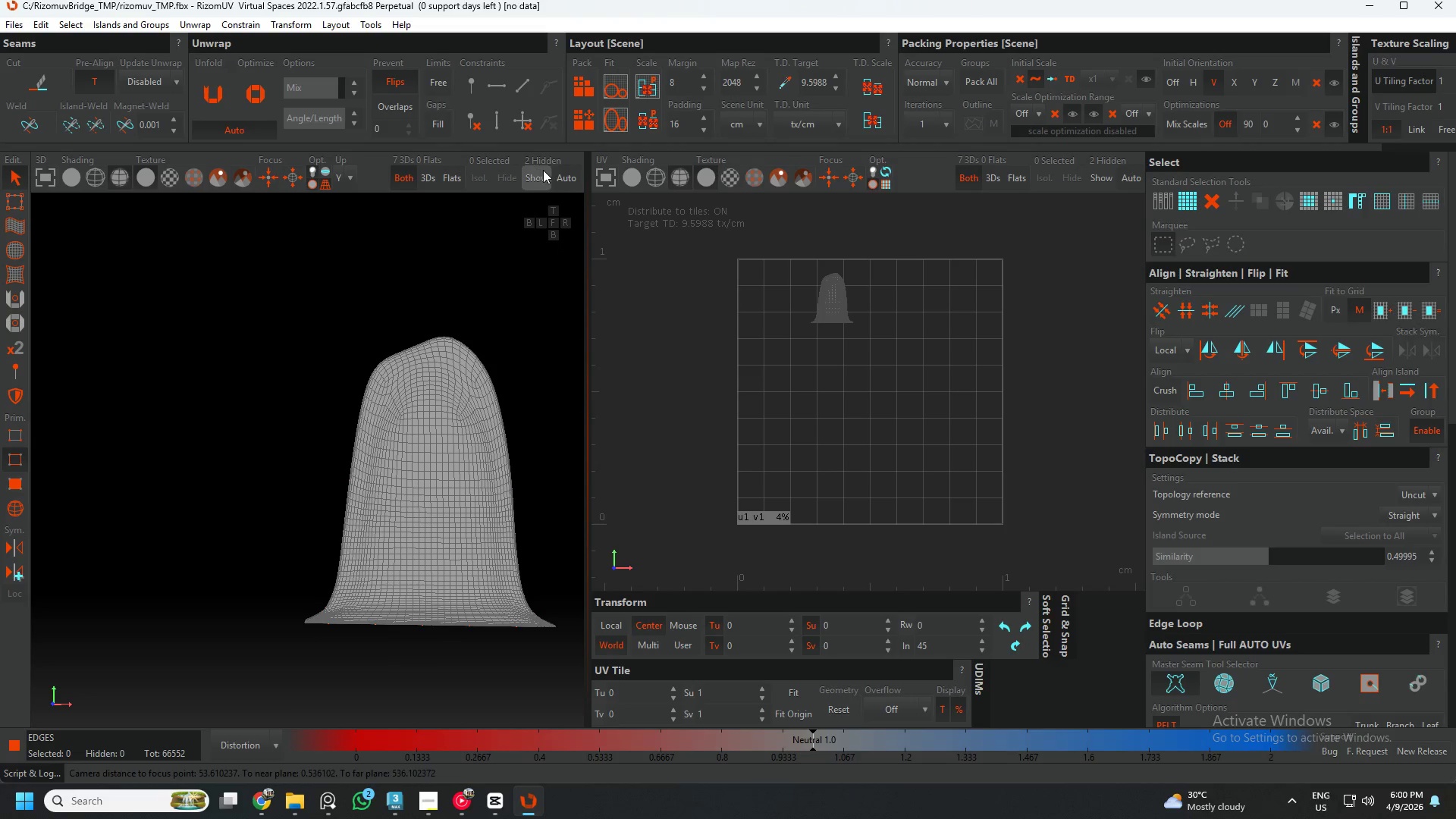 
left_click([544, 172])
 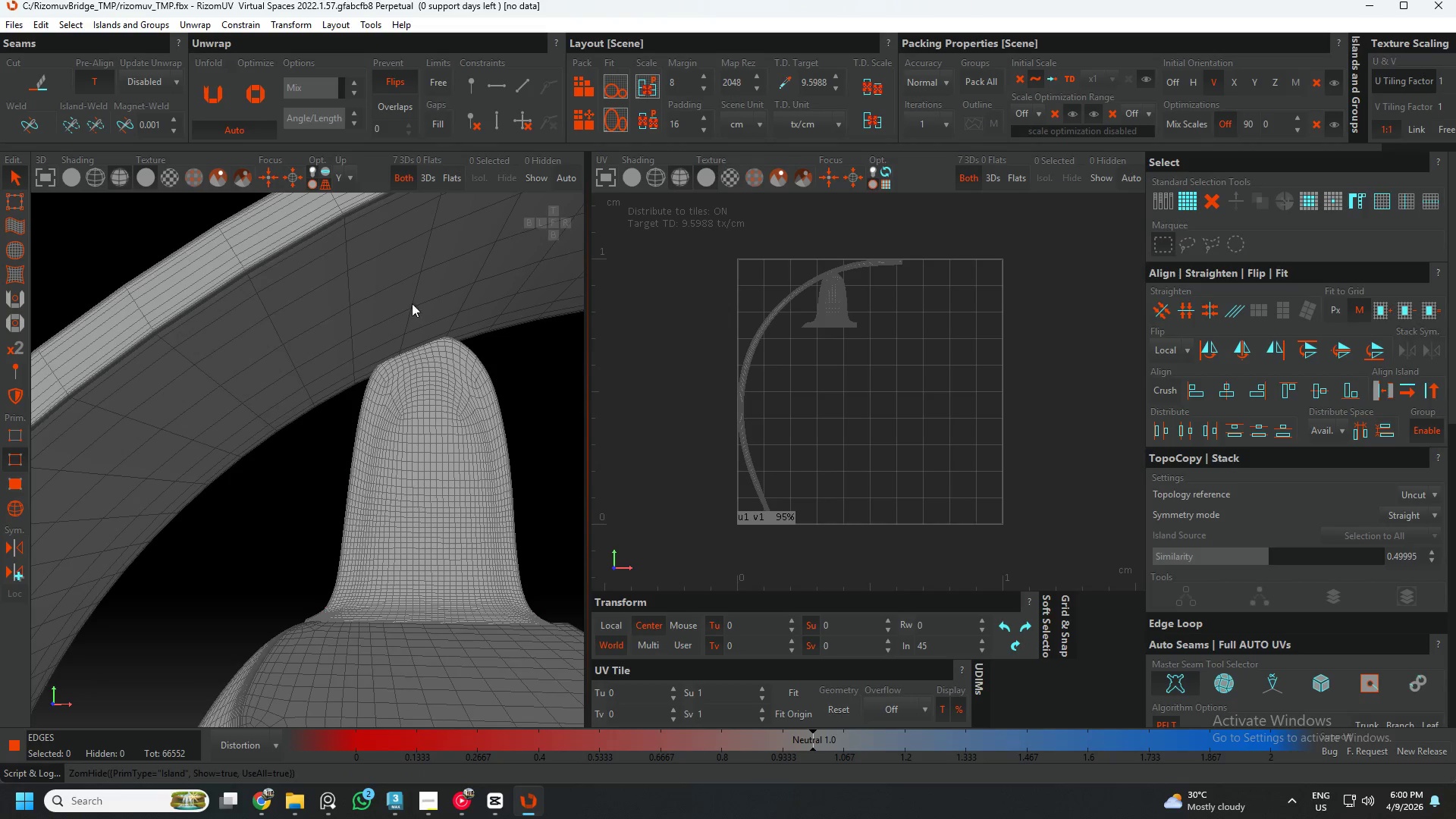 
scroll: coordinate [335, 360], scroll_direction: down, amount: 5.0
 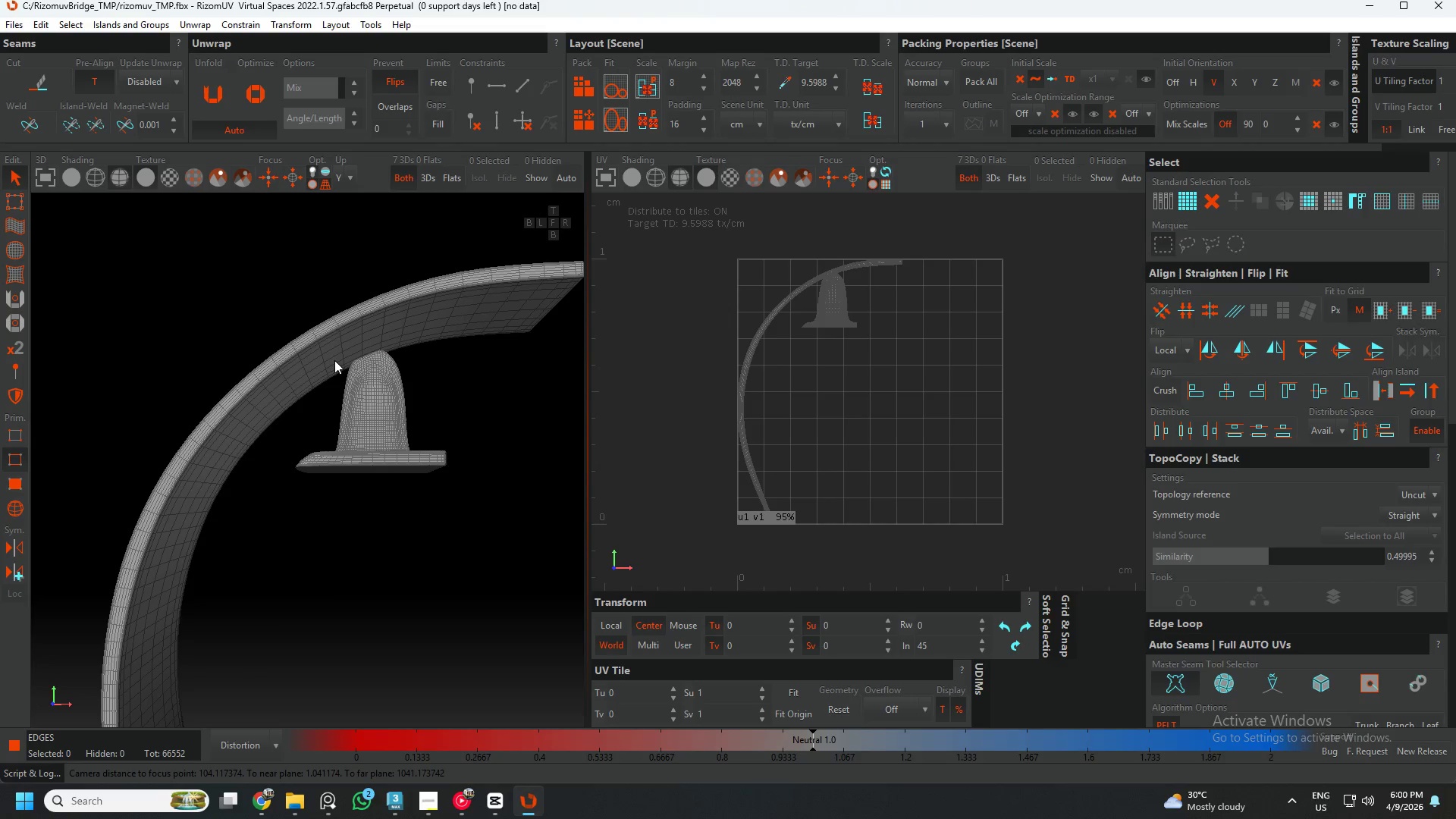 
key(Alt+F4)
 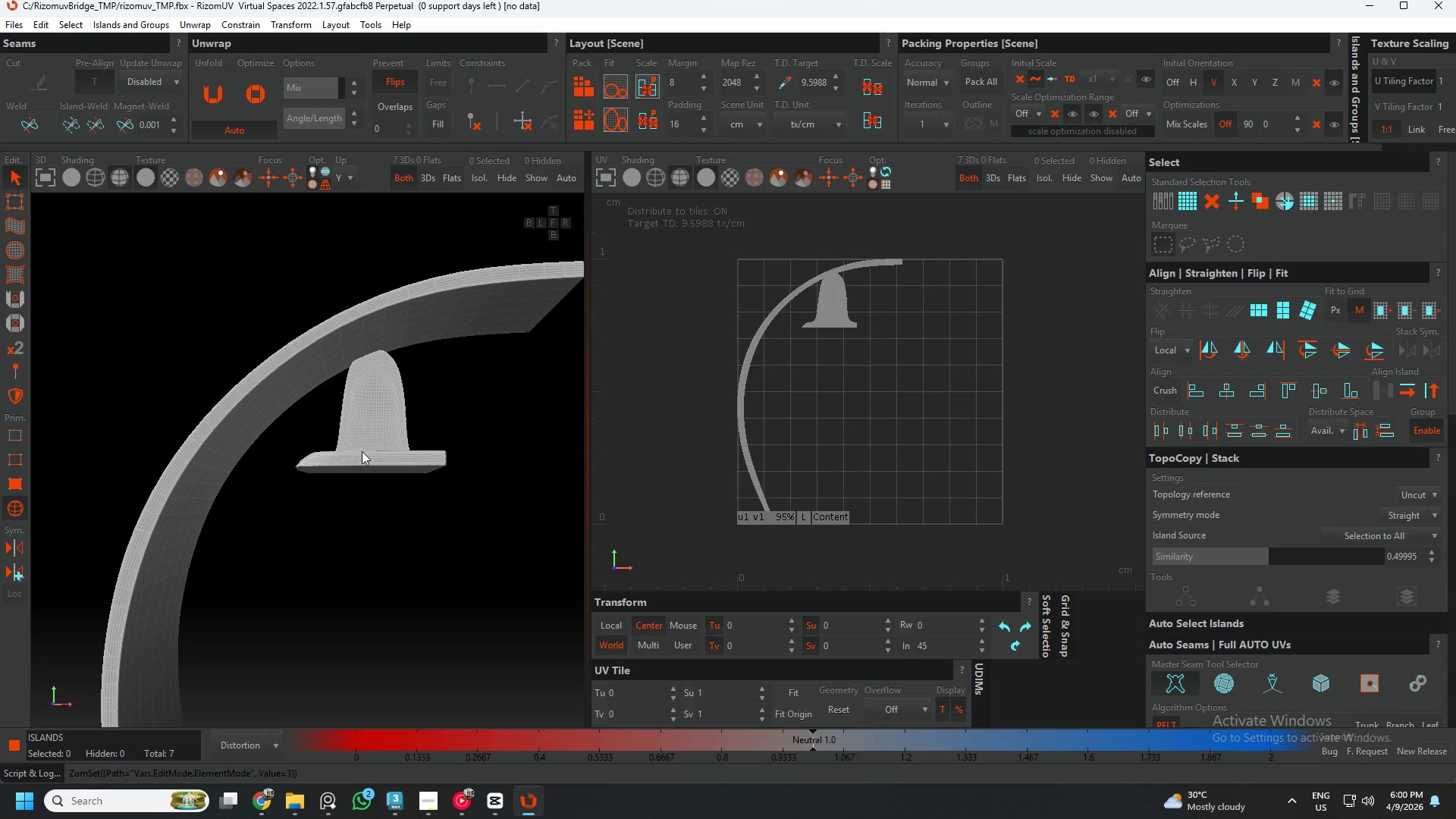 
left_click([364, 458])
 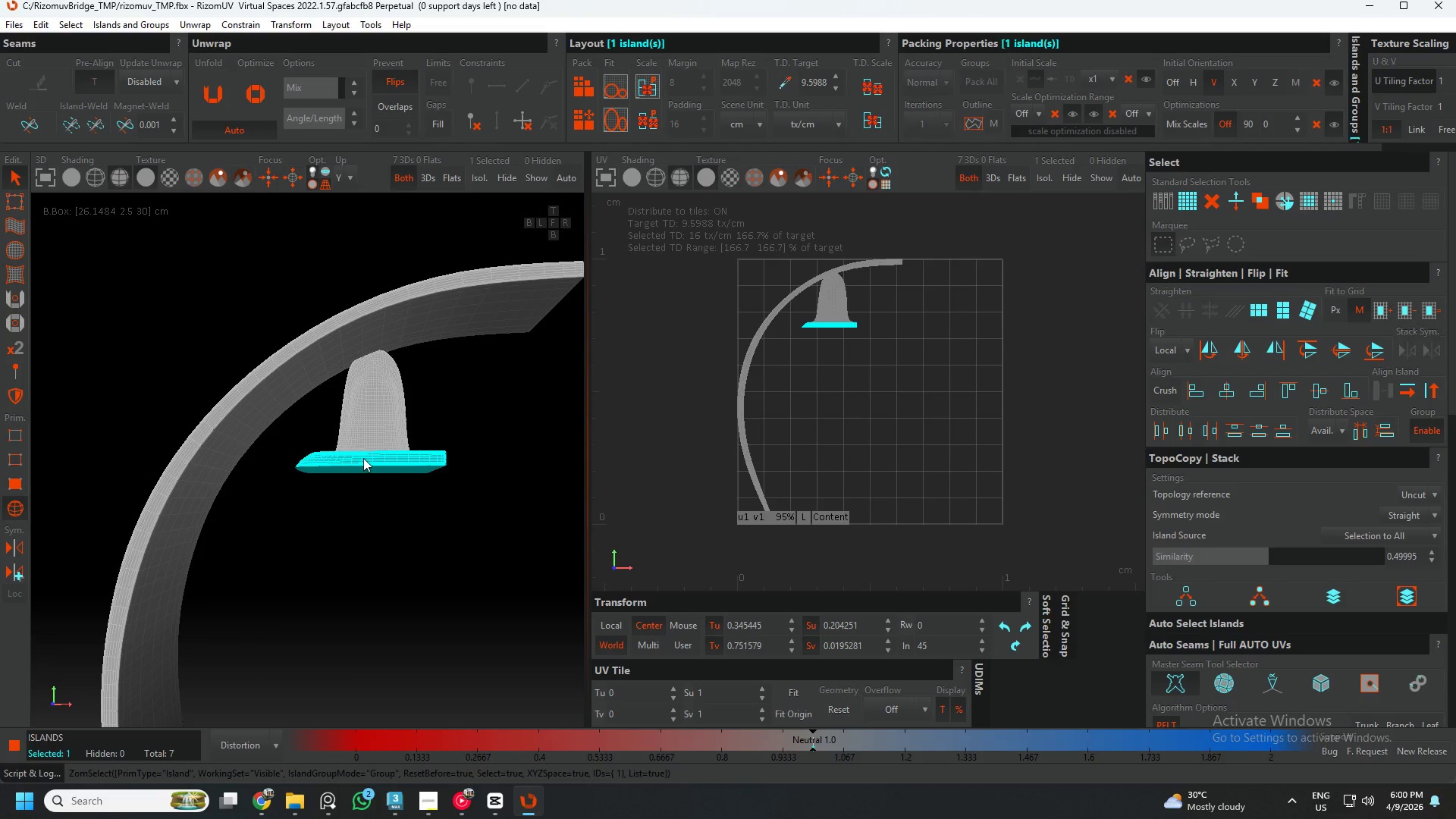 
scroll: coordinate [364, 456], scroll_direction: down, amount: 4.0
 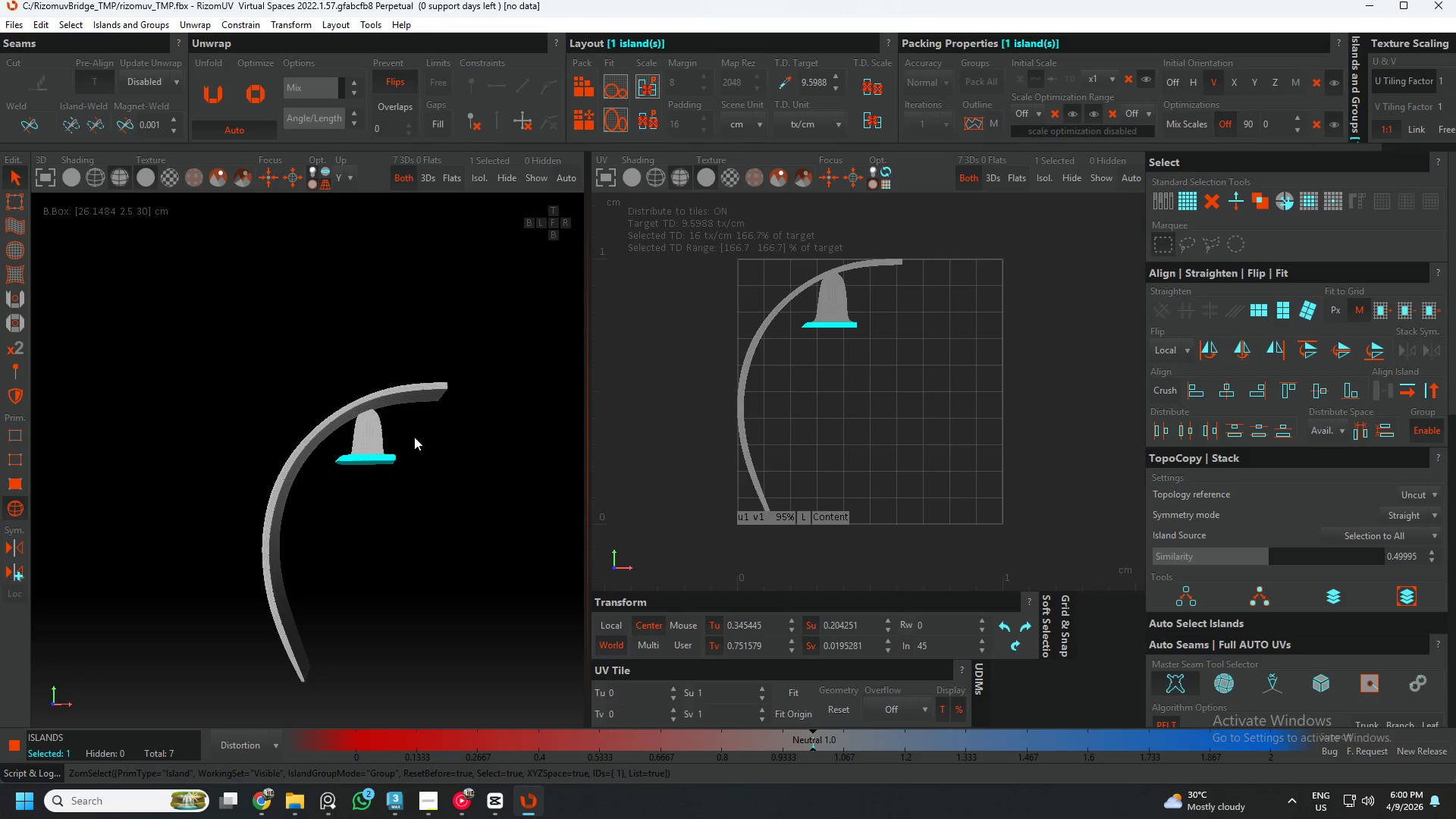 
hold_key(key=AltLeft, duration=0.45)
 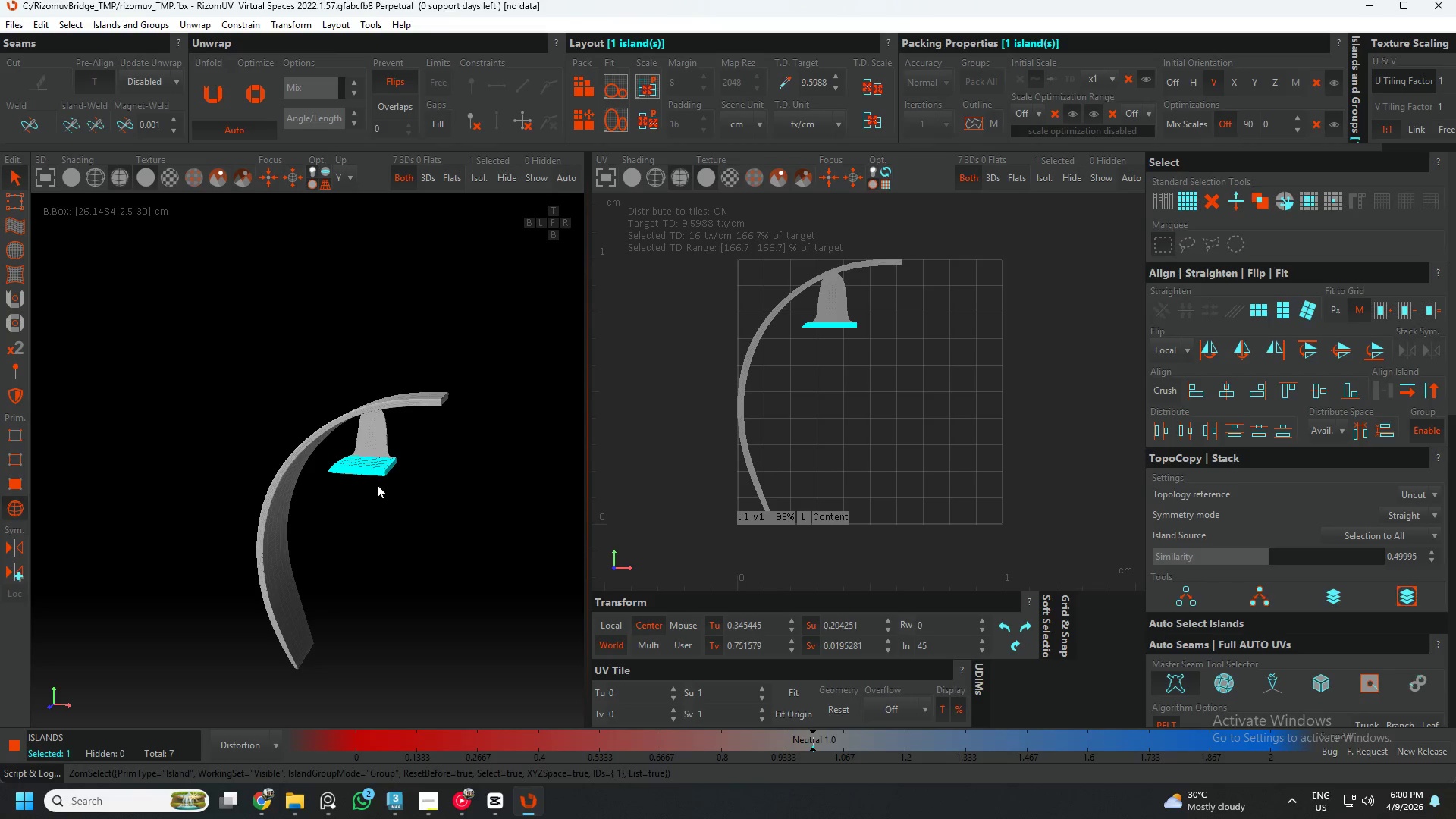 
key(F2)
 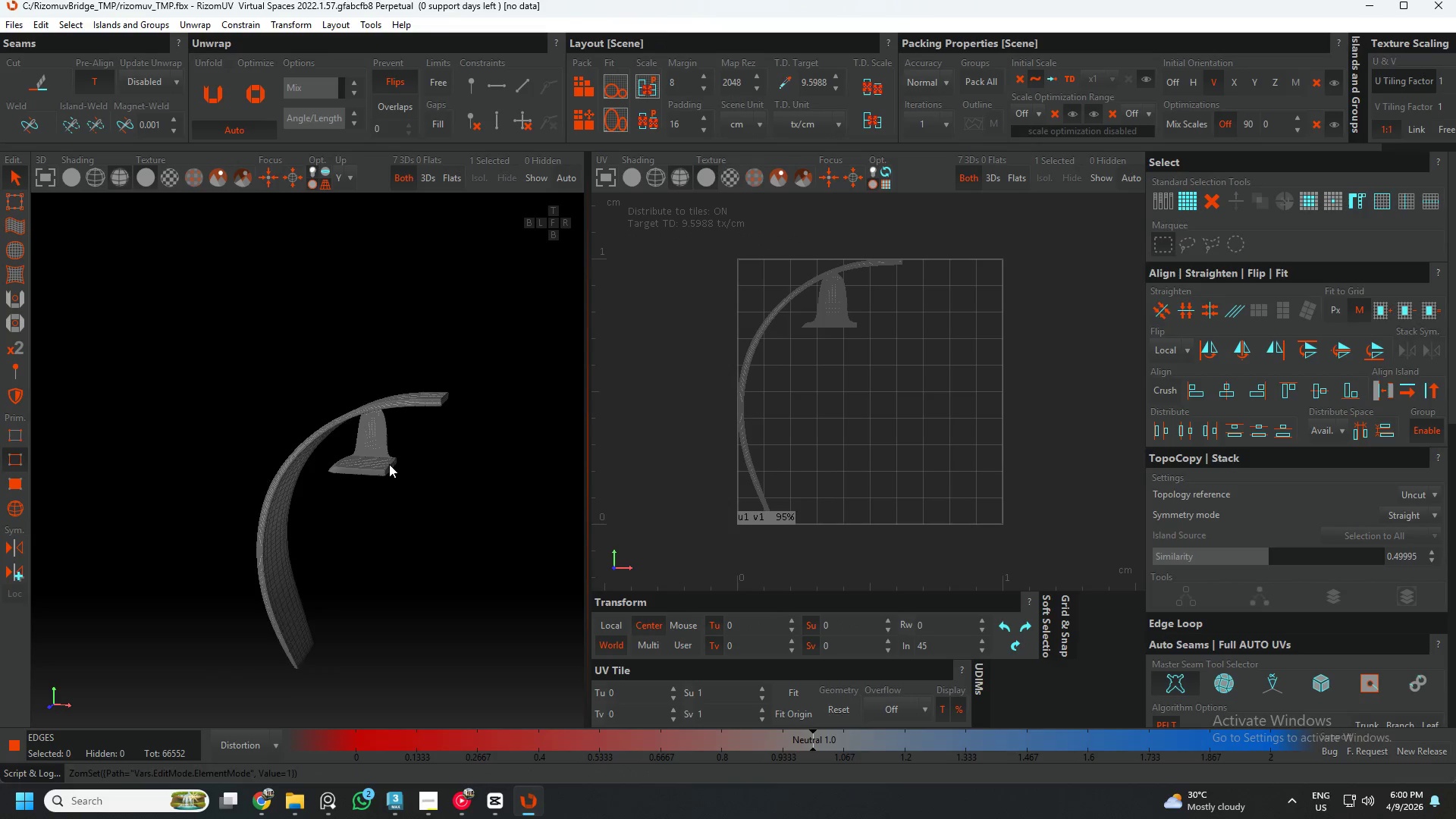 
key(Alt+AltLeft)
 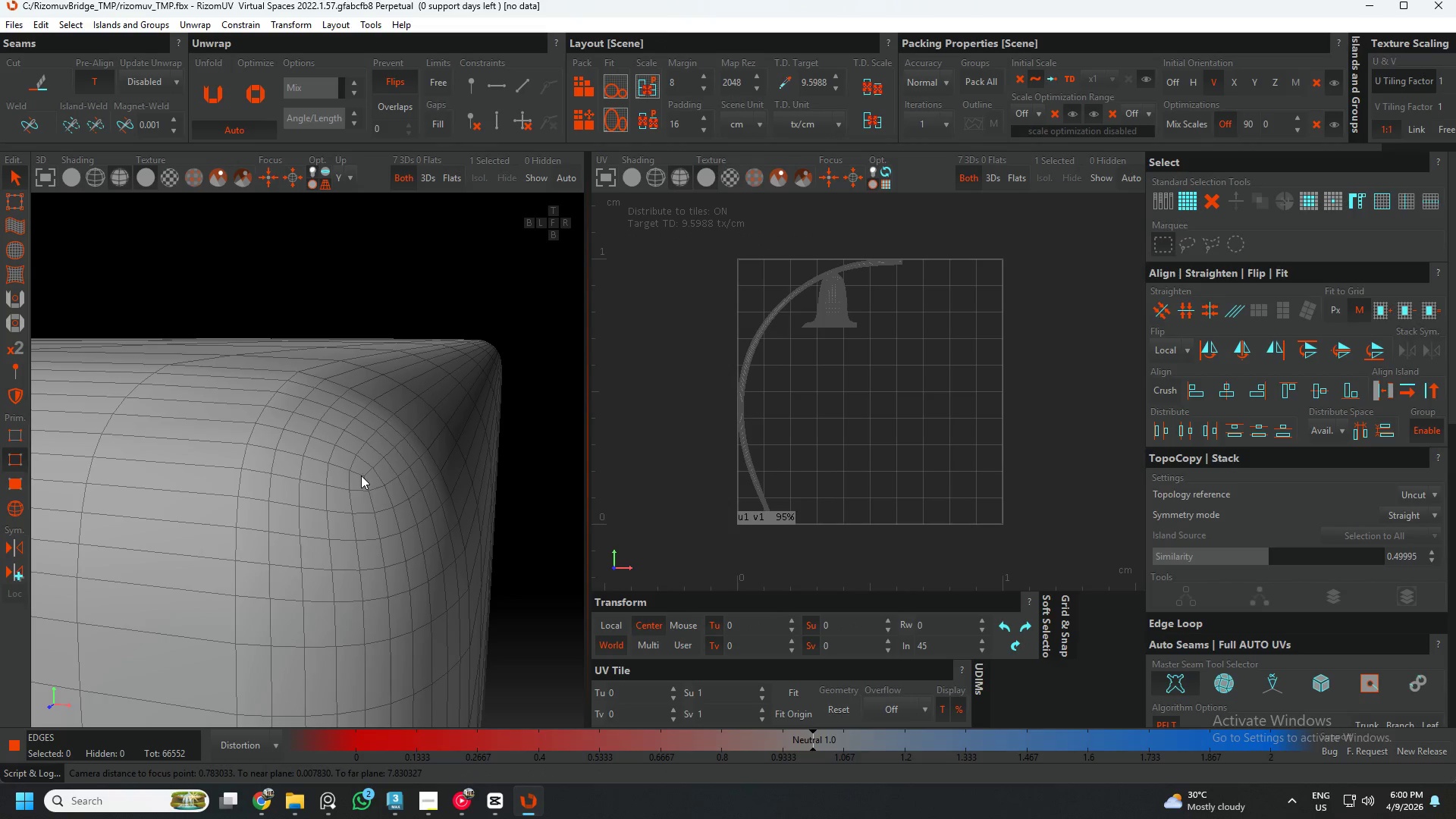 
scroll: coordinate [386, 465], scroll_direction: up, amount: 22.0
 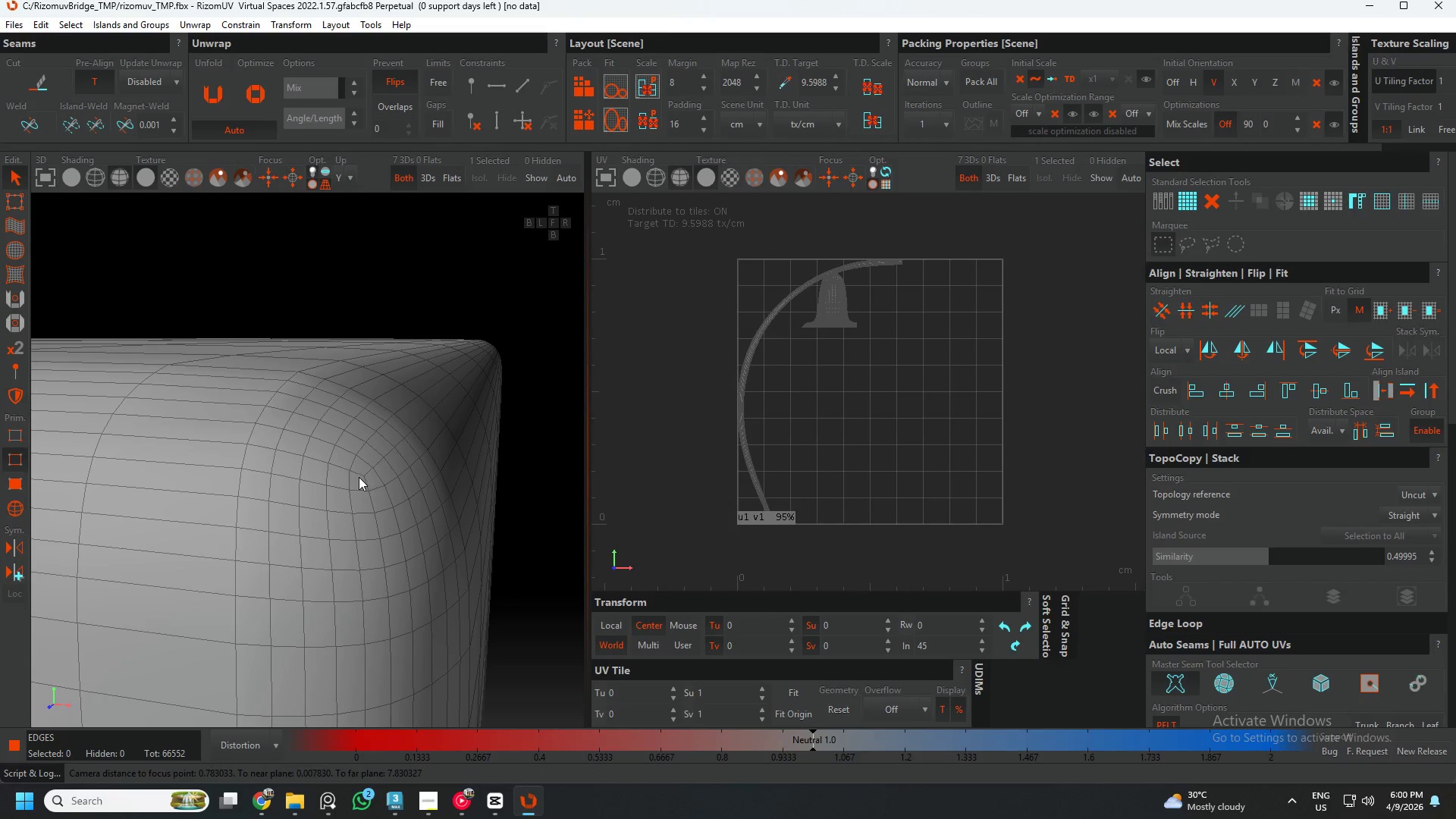 
double_click([366, 474])
 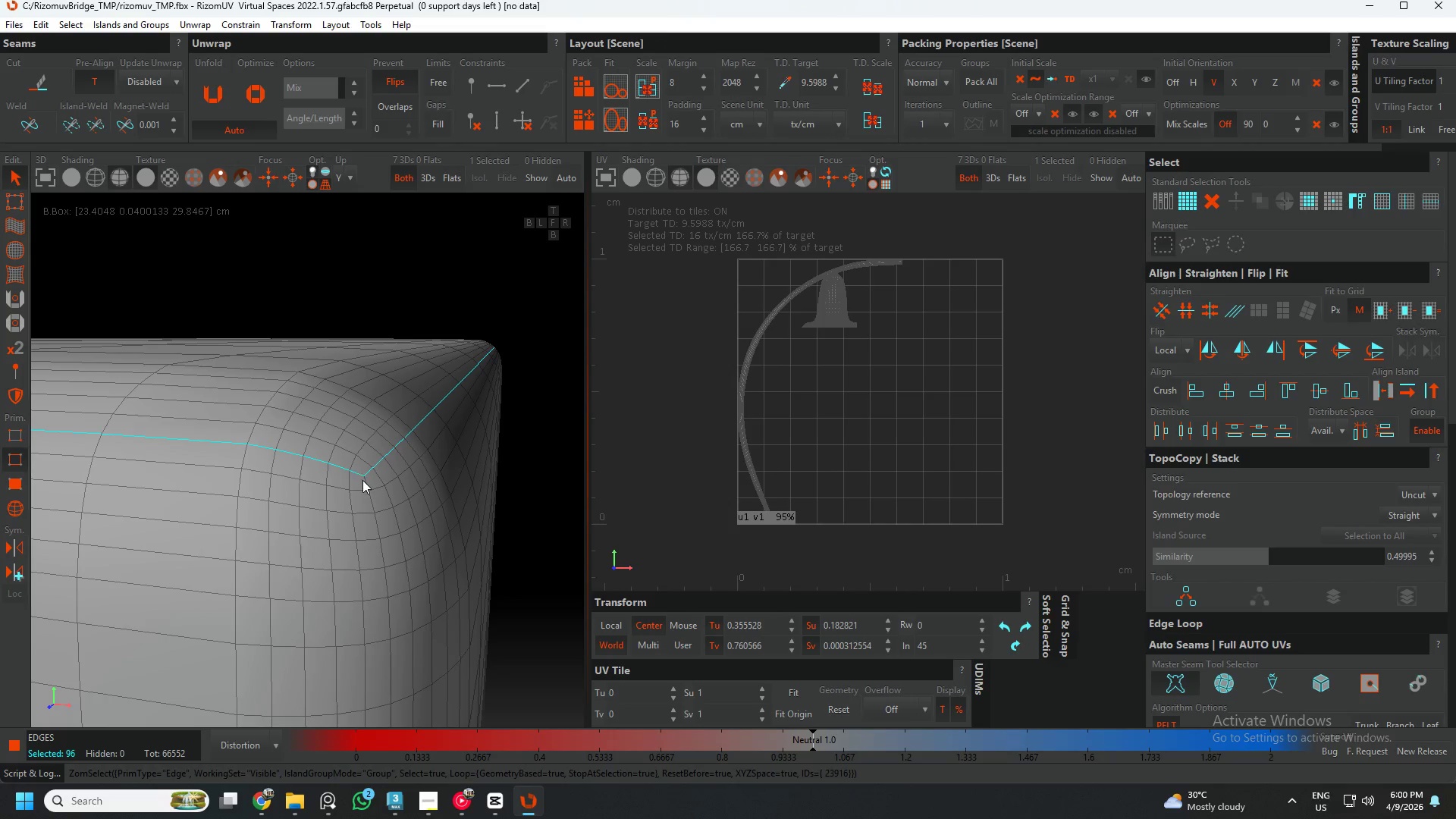 
hold_key(key=ControlLeft, duration=0.59)
double_click([367, 483])
 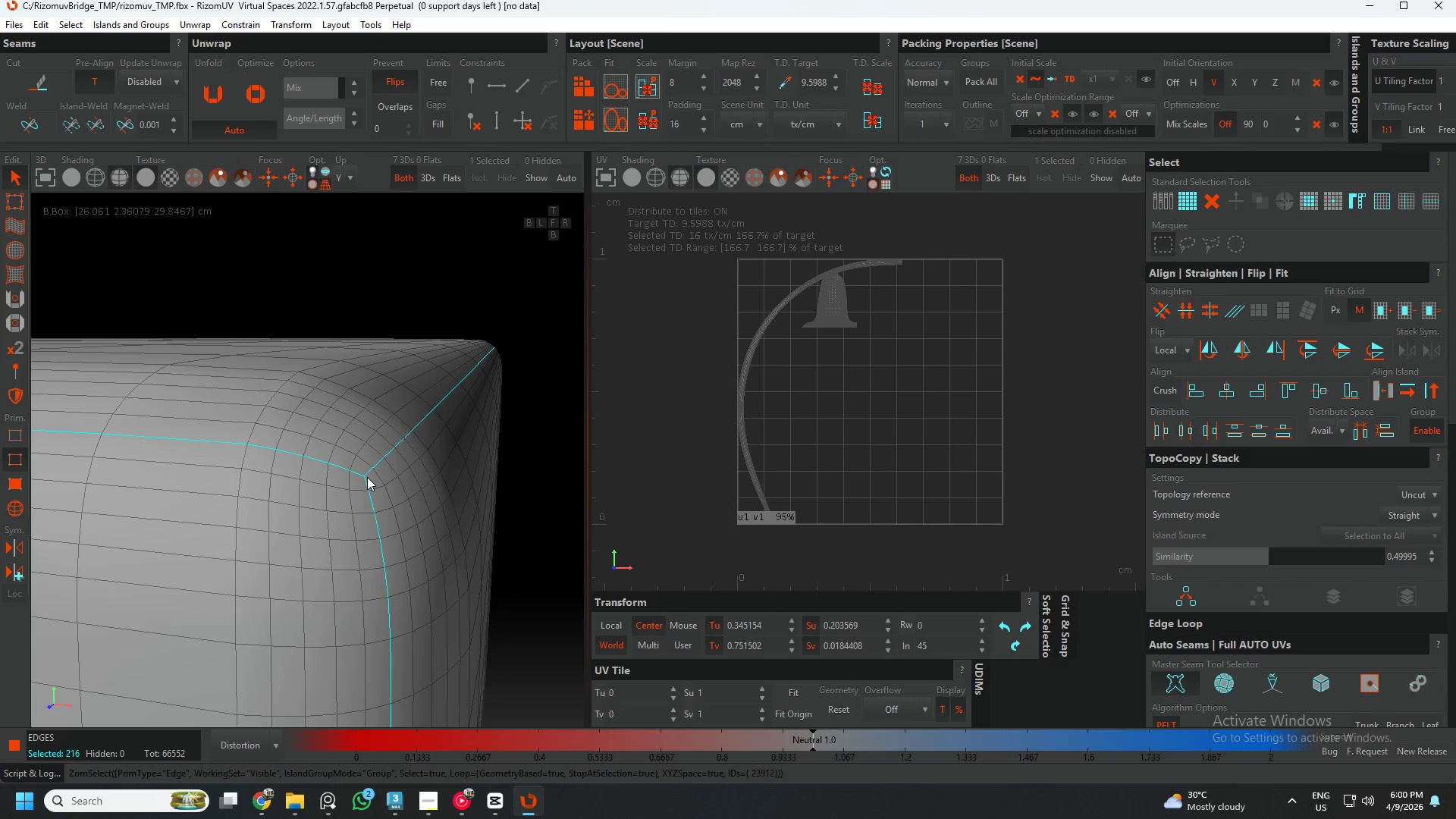 
hold_key(key=AltLeft, duration=0.88)
 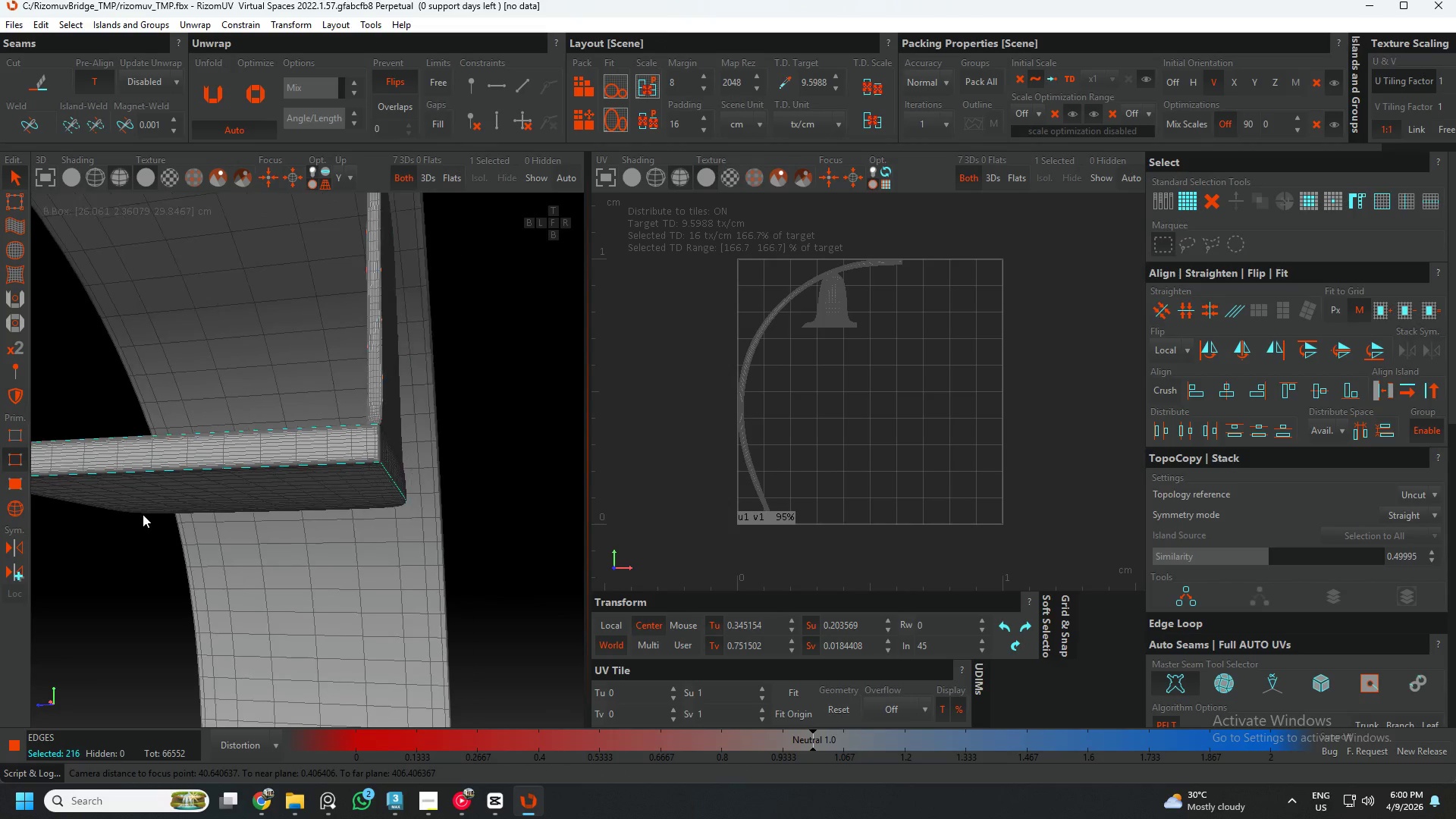 
scroll: coordinate [362, 467], scroll_direction: down, amount: 21.0
 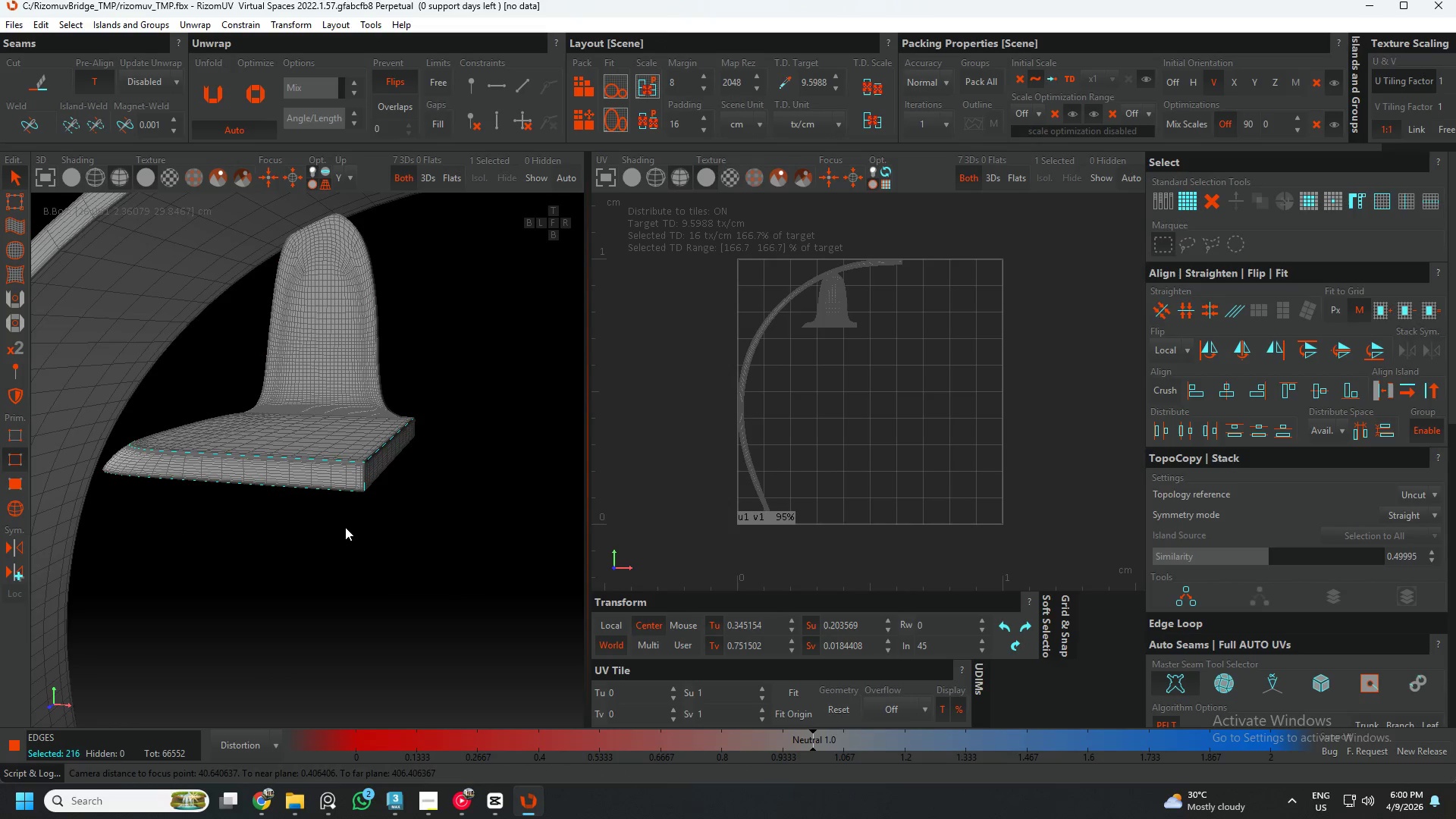 
hold_key(key=AltLeft, duration=1.42)
 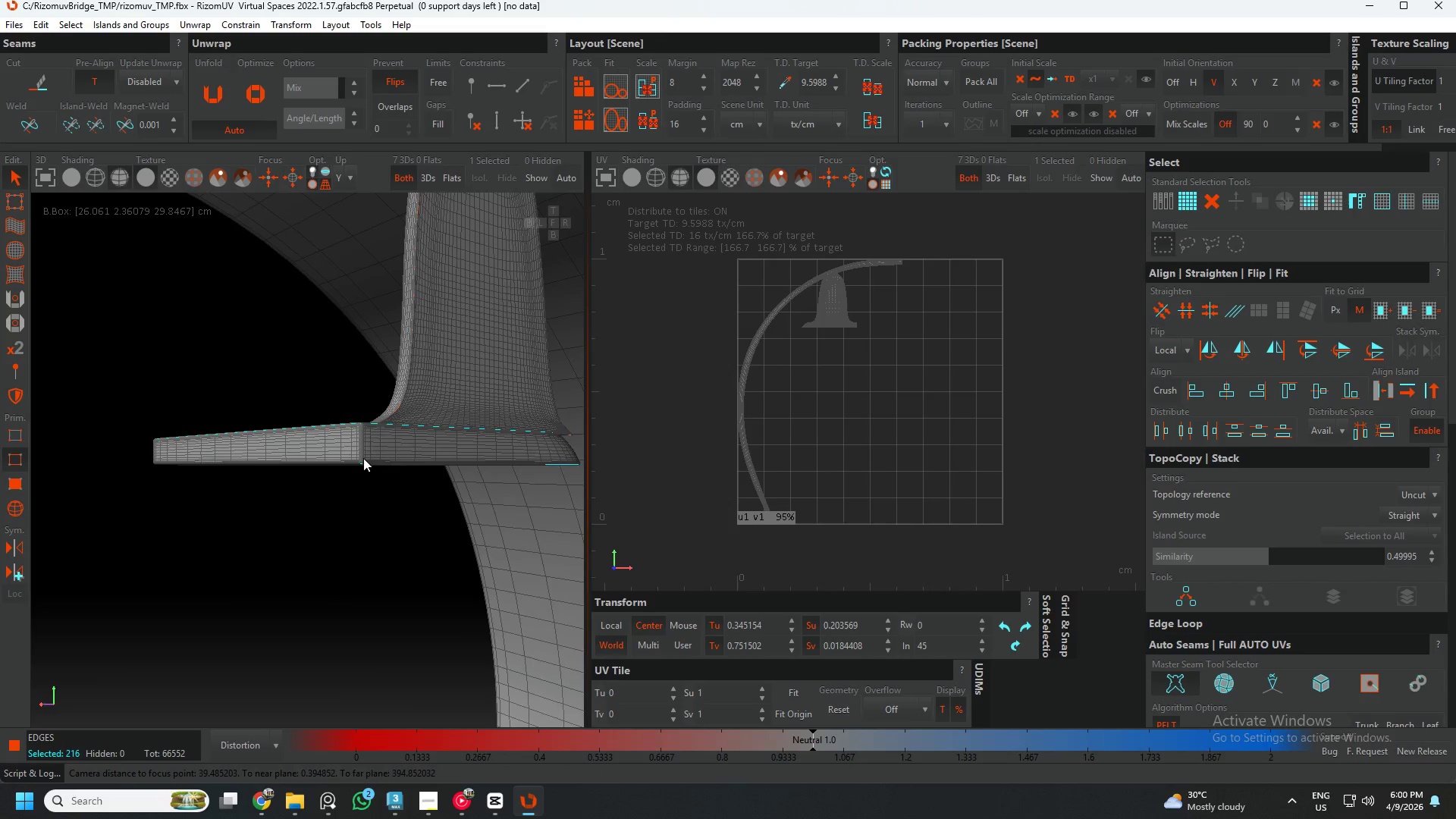 
key(Alt+AltLeft)
 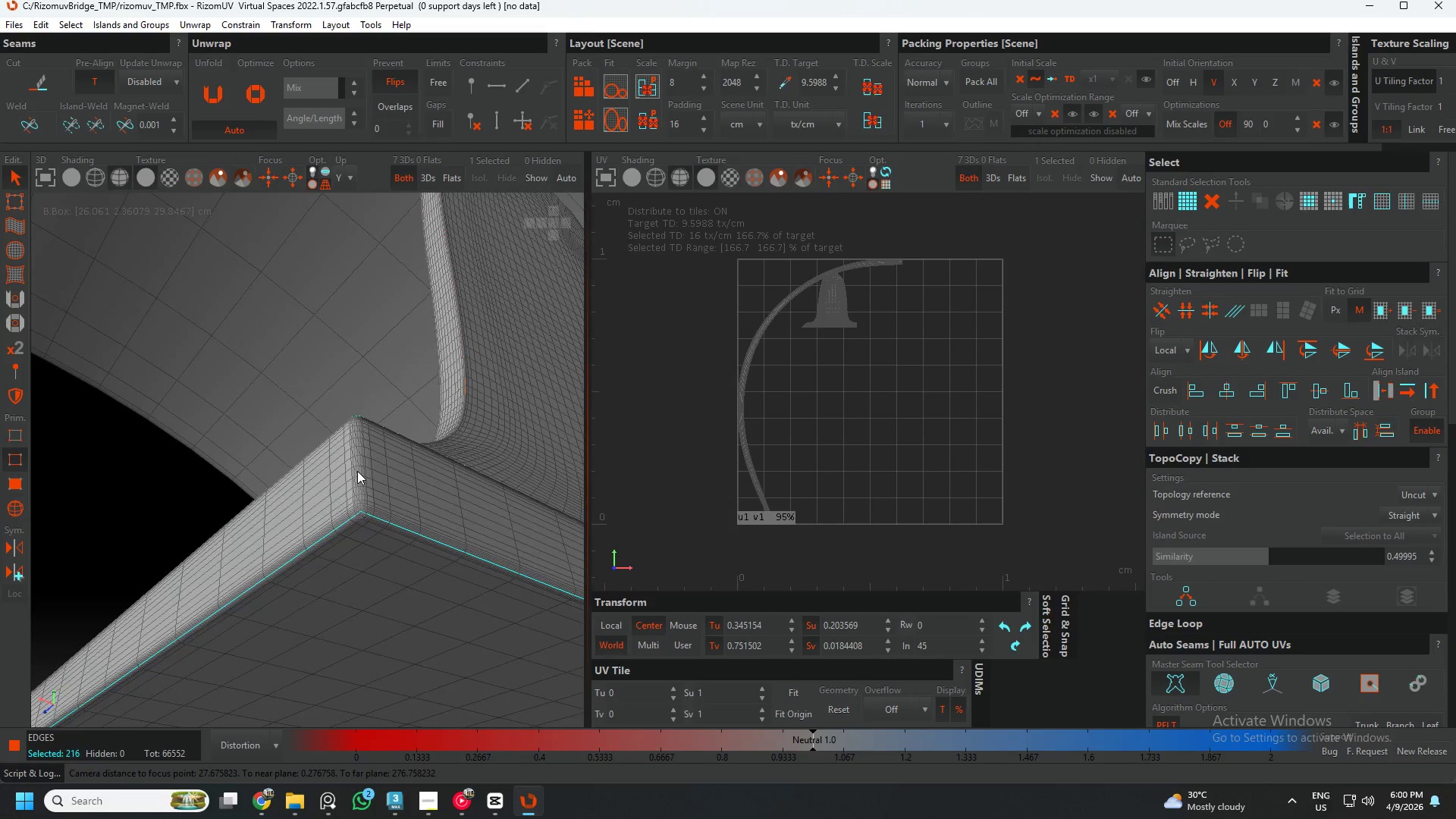 
scroll: coordinate [359, 429], scroll_direction: up, amount: 4.0
 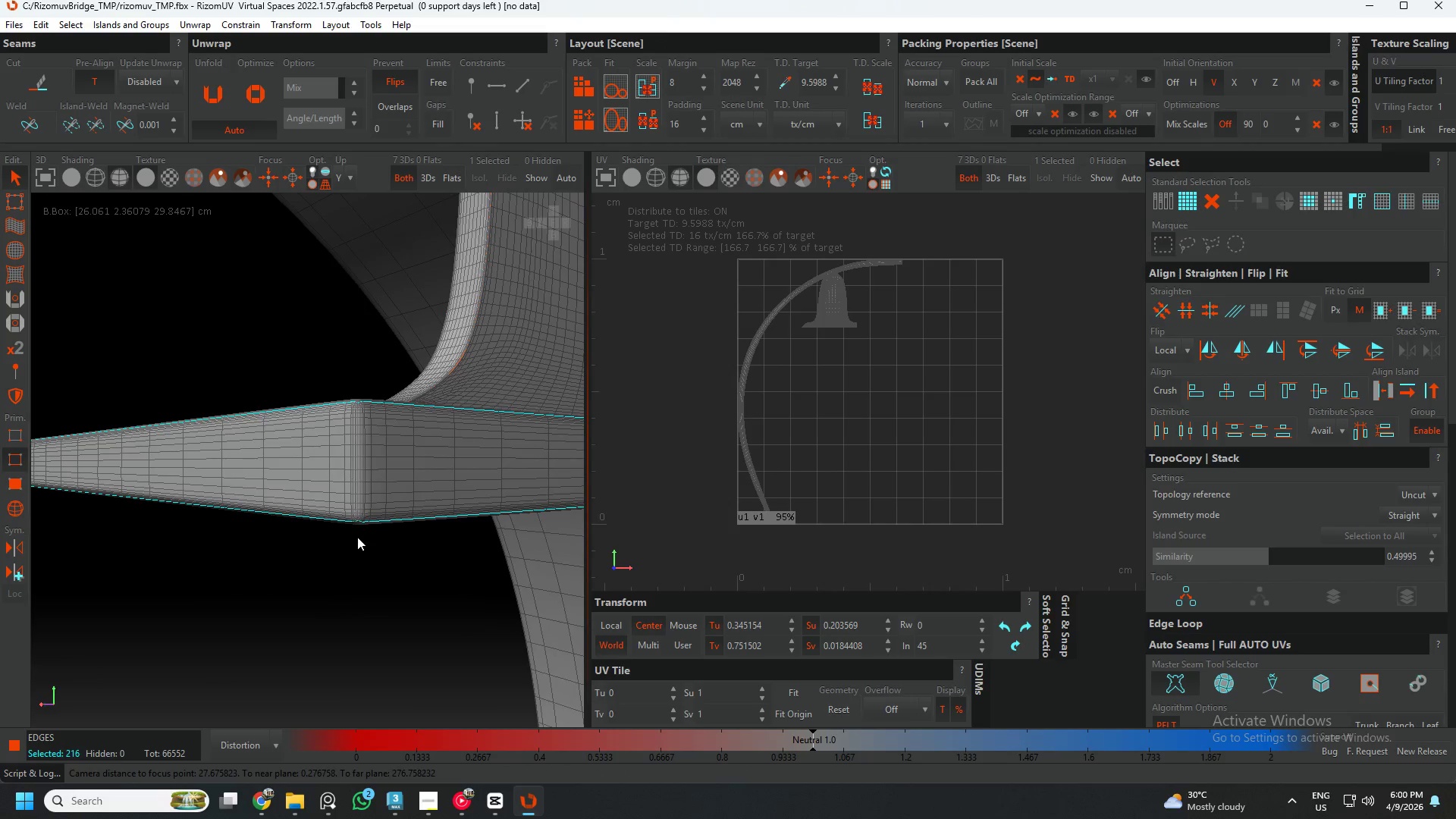 
hold_key(key=ControlLeft, duration=1.02)
 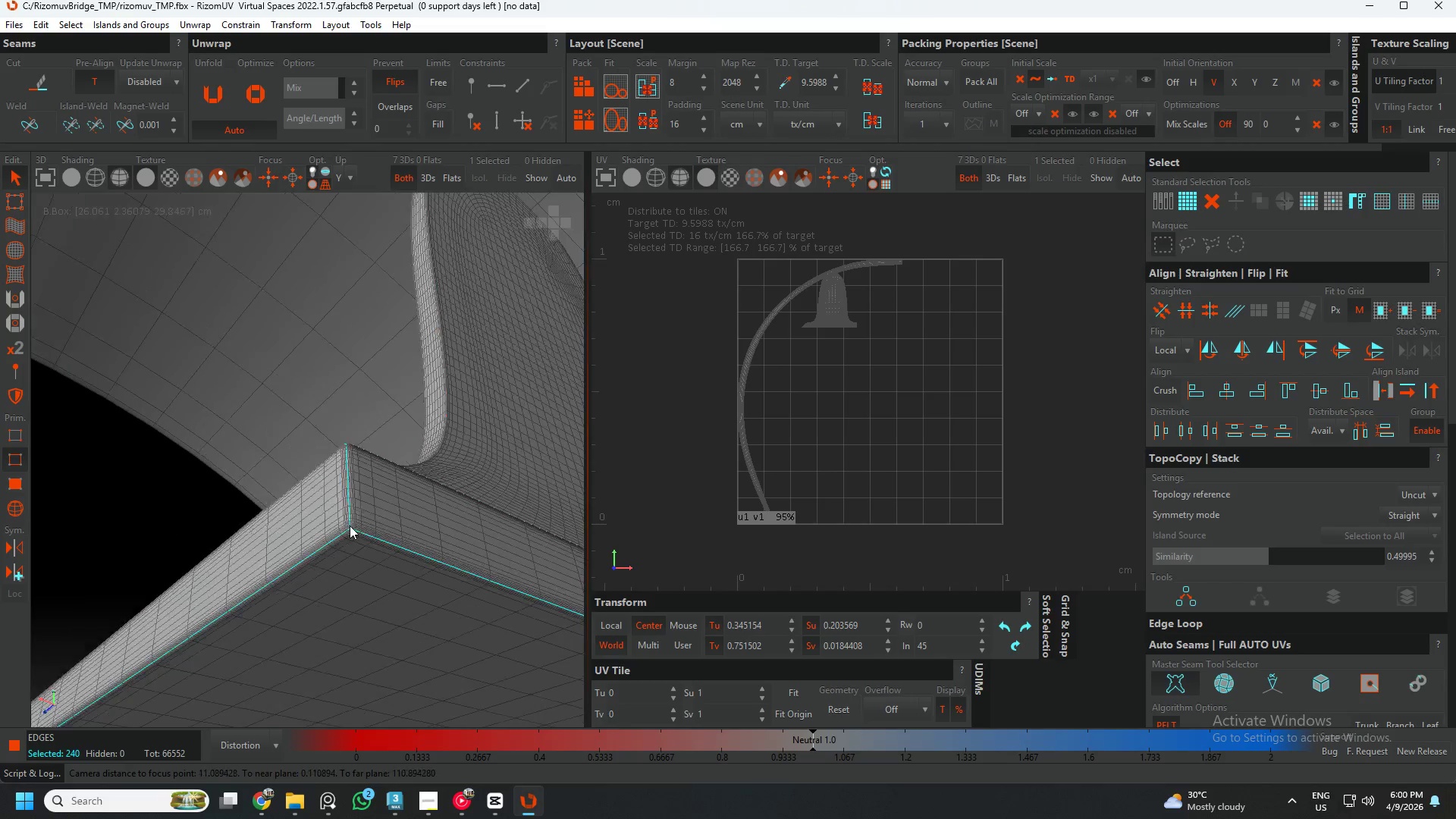 
scroll: coordinate [362, 513], scroll_direction: up, amount: 8.0
 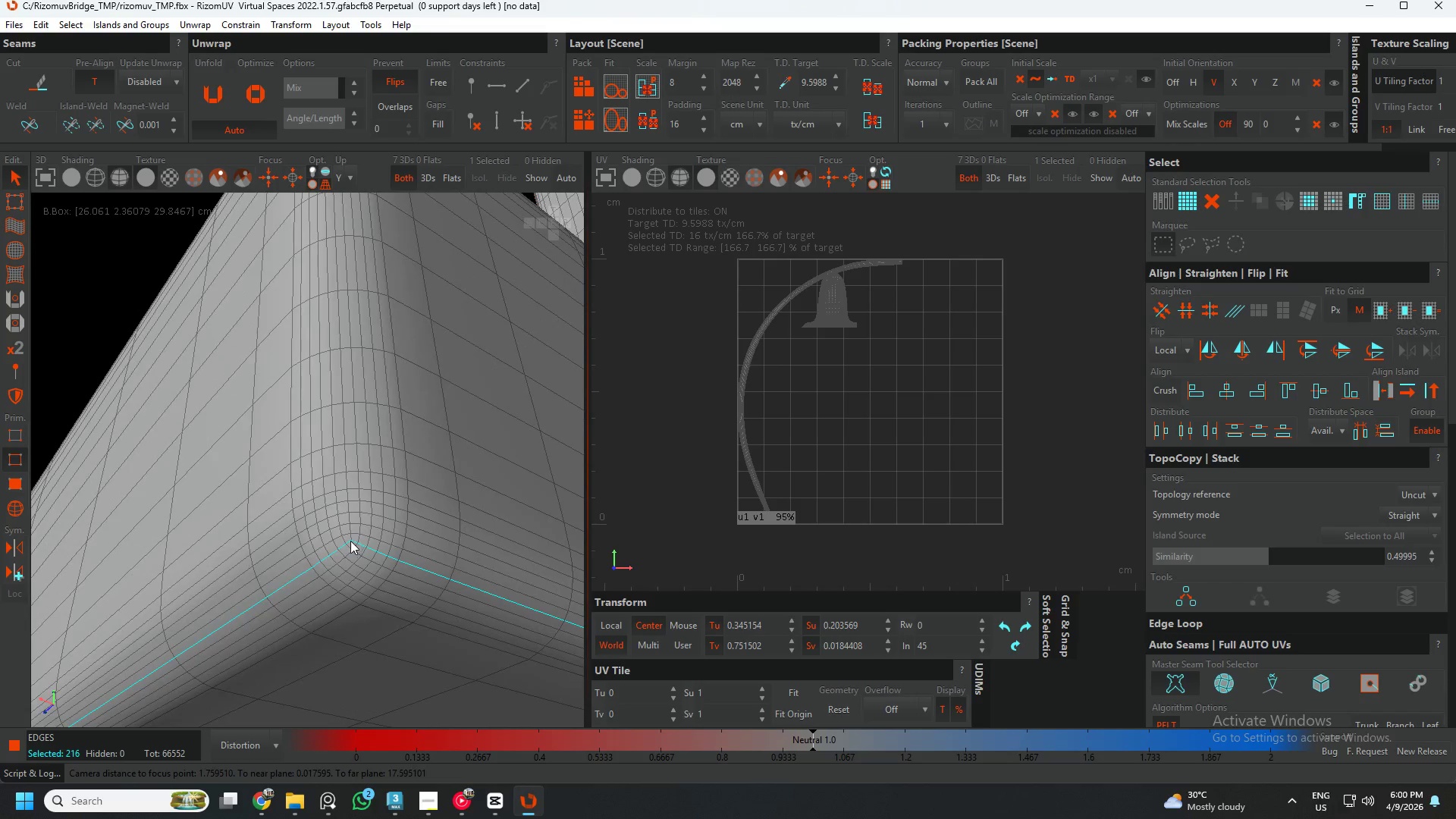 
left_click([351, 529])
 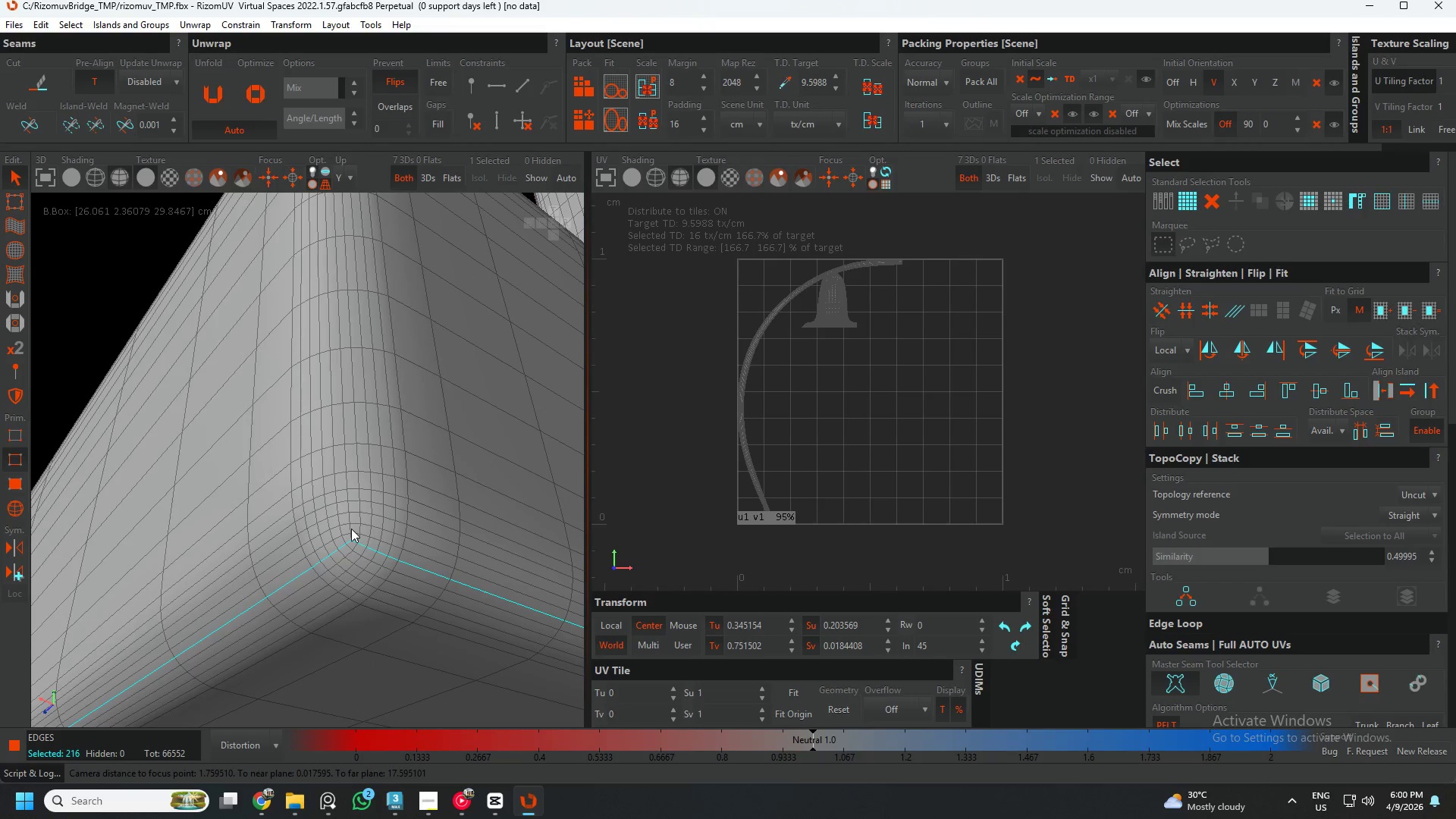 
double_click([351, 529])
 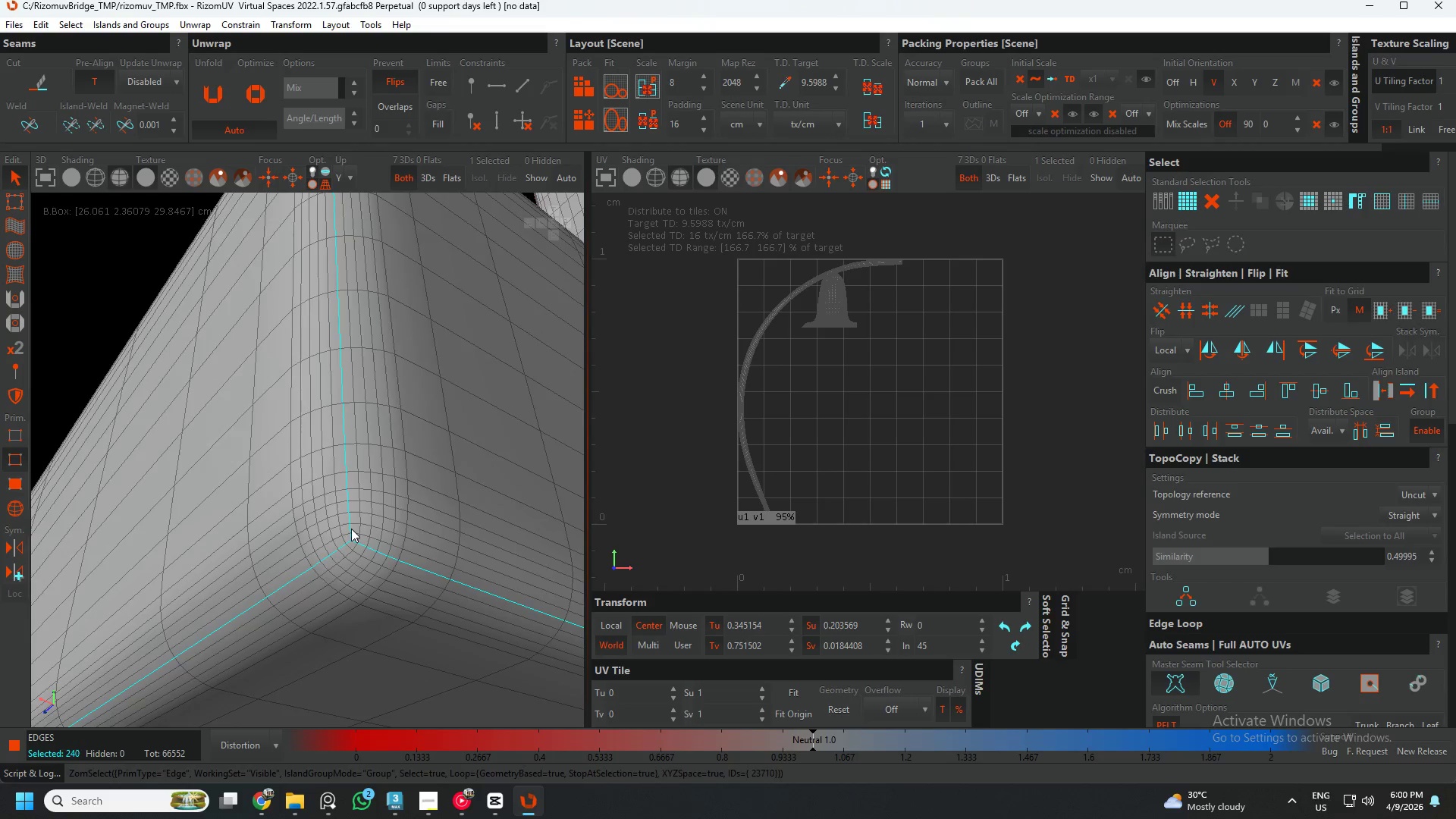 
hold_key(key=AltLeft, duration=0.52)
 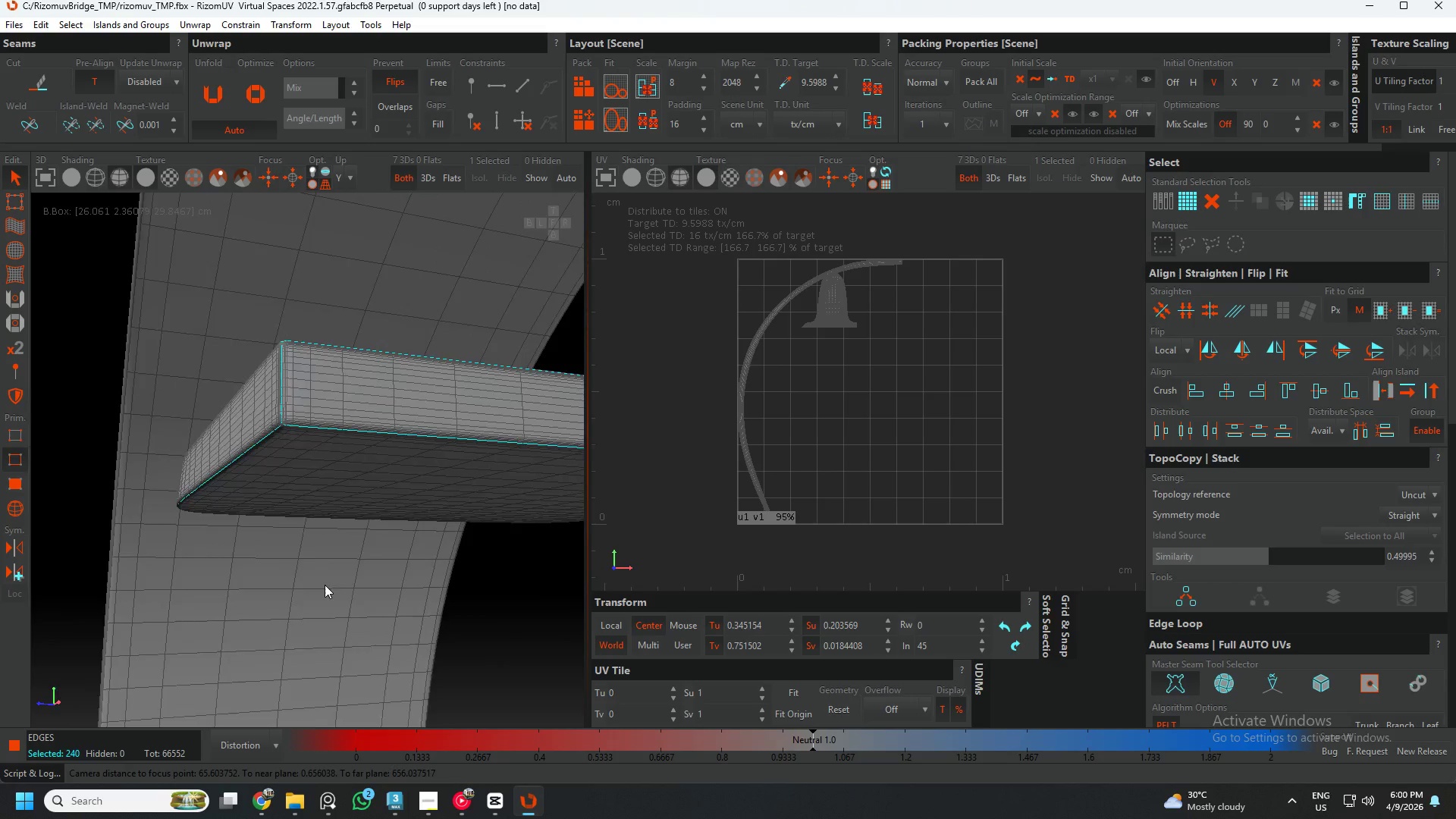 
scroll: coordinate [348, 525], scroll_direction: down, amount: 14.0
 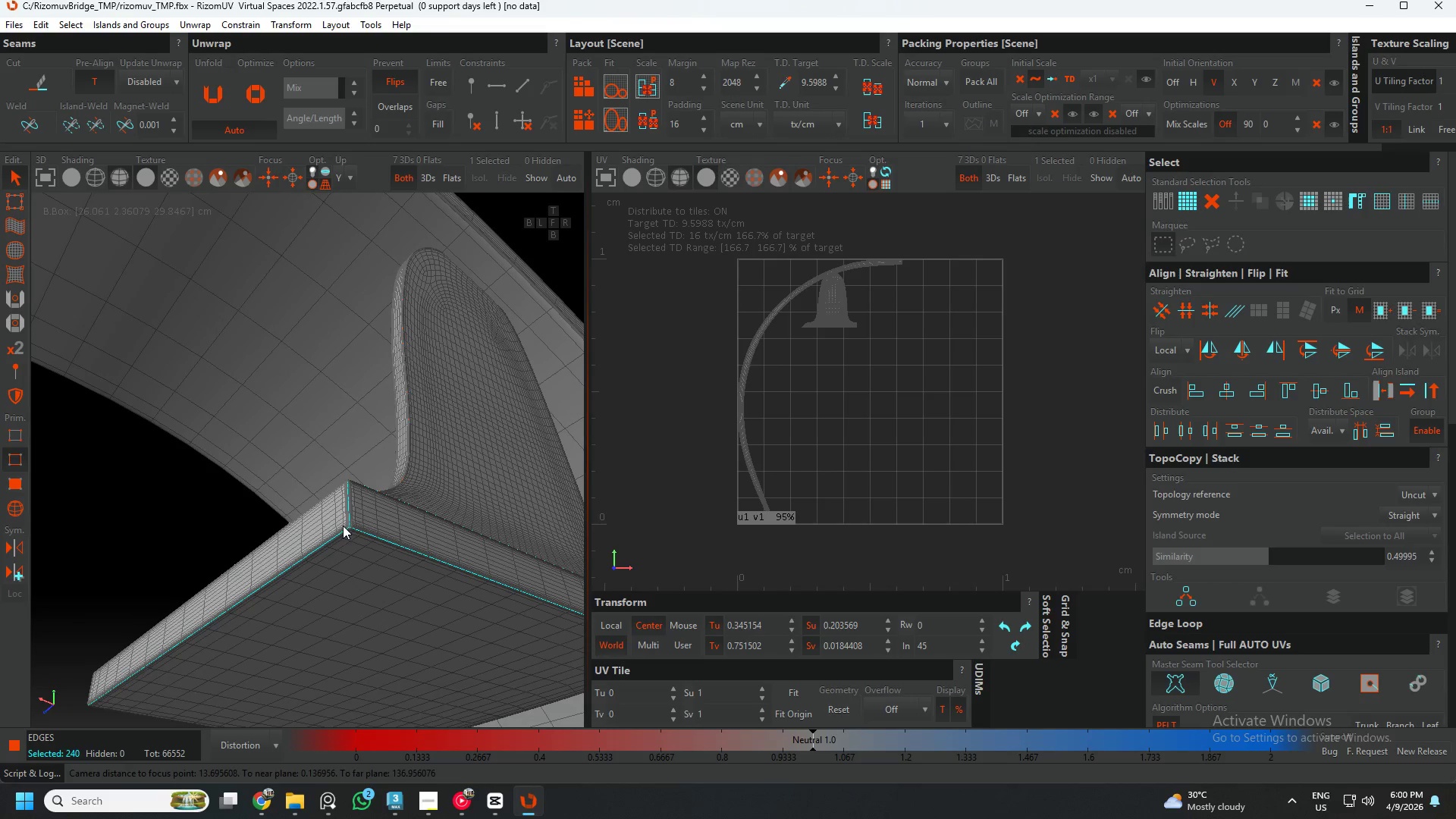 
hold_key(key=AltLeft, duration=0.64)
 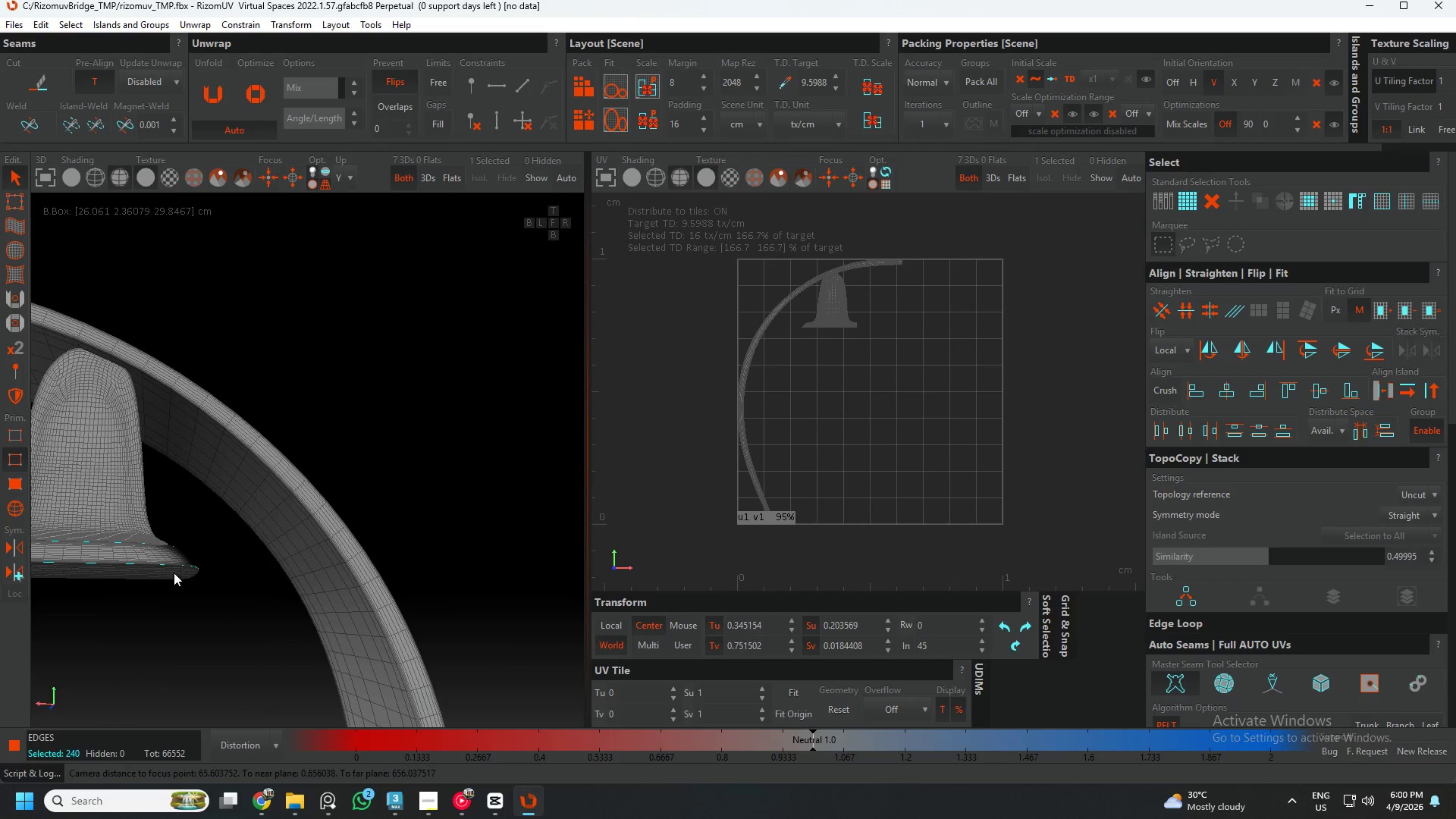 
key(C)
 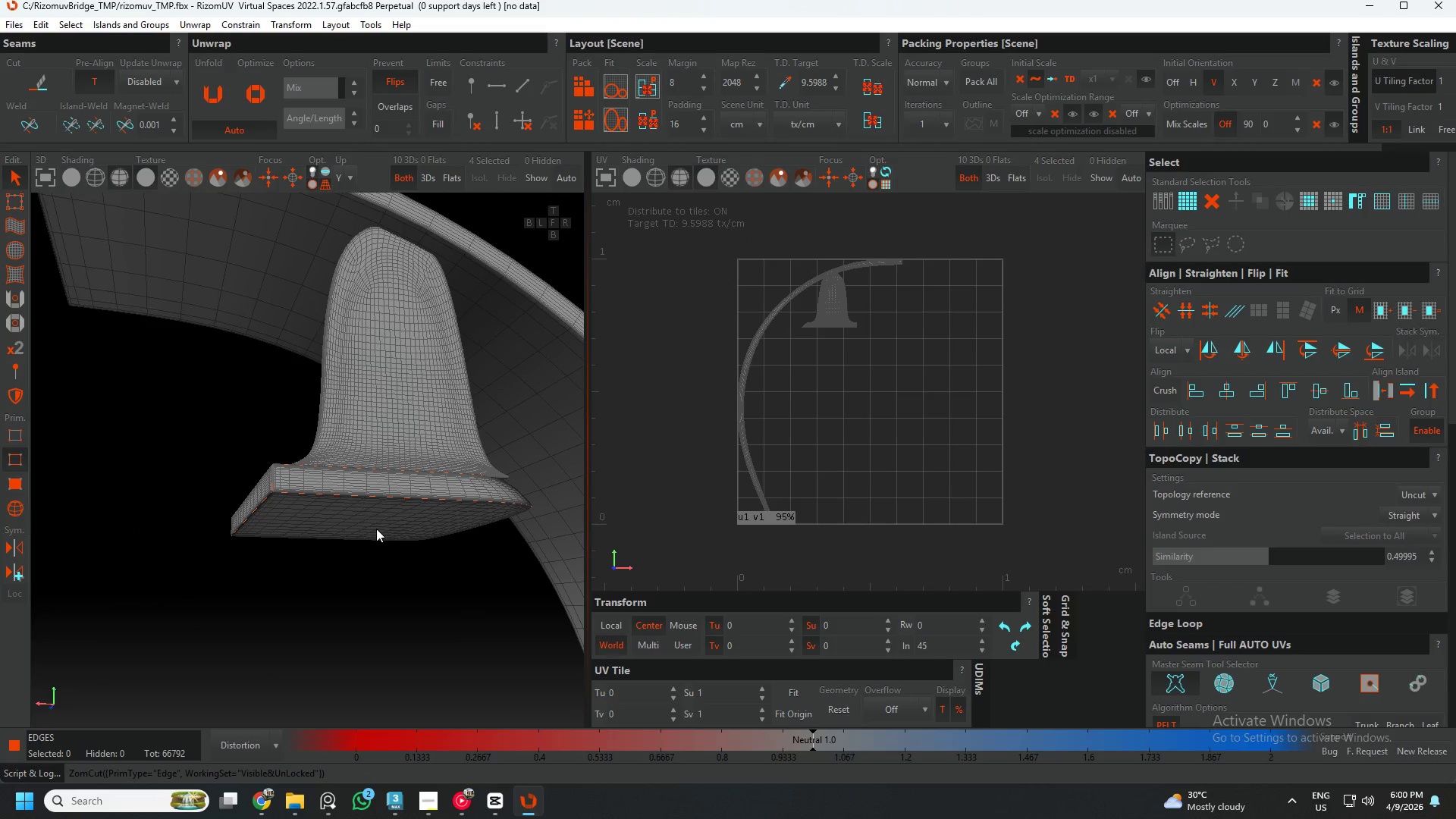 
scroll: coordinate [183, 554], scroll_direction: none, amount: 0.0
 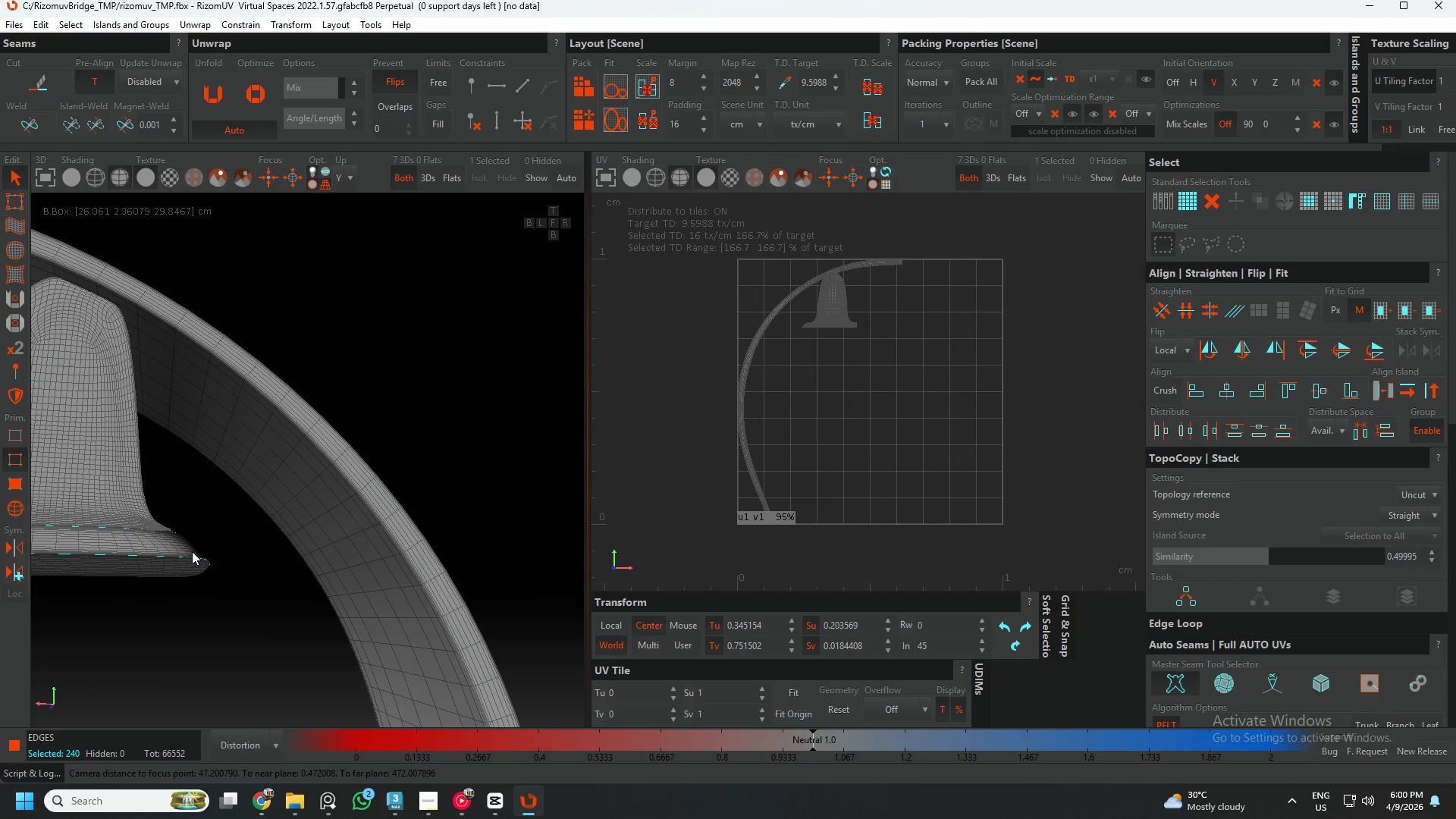 
hold_key(key=AltLeft, duration=0.7)
 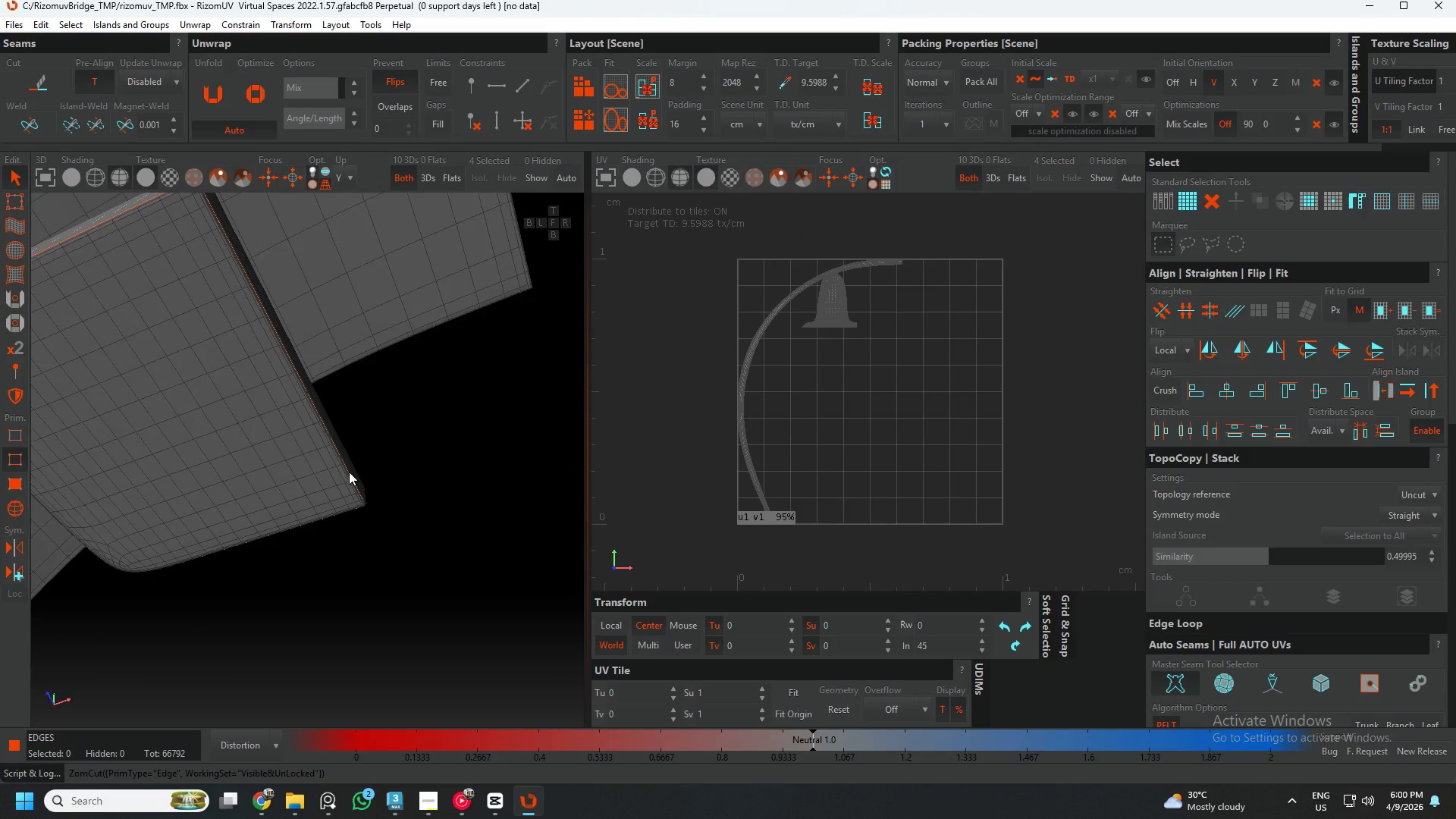 
hold_key(key=AltLeft, duration=1.5)
 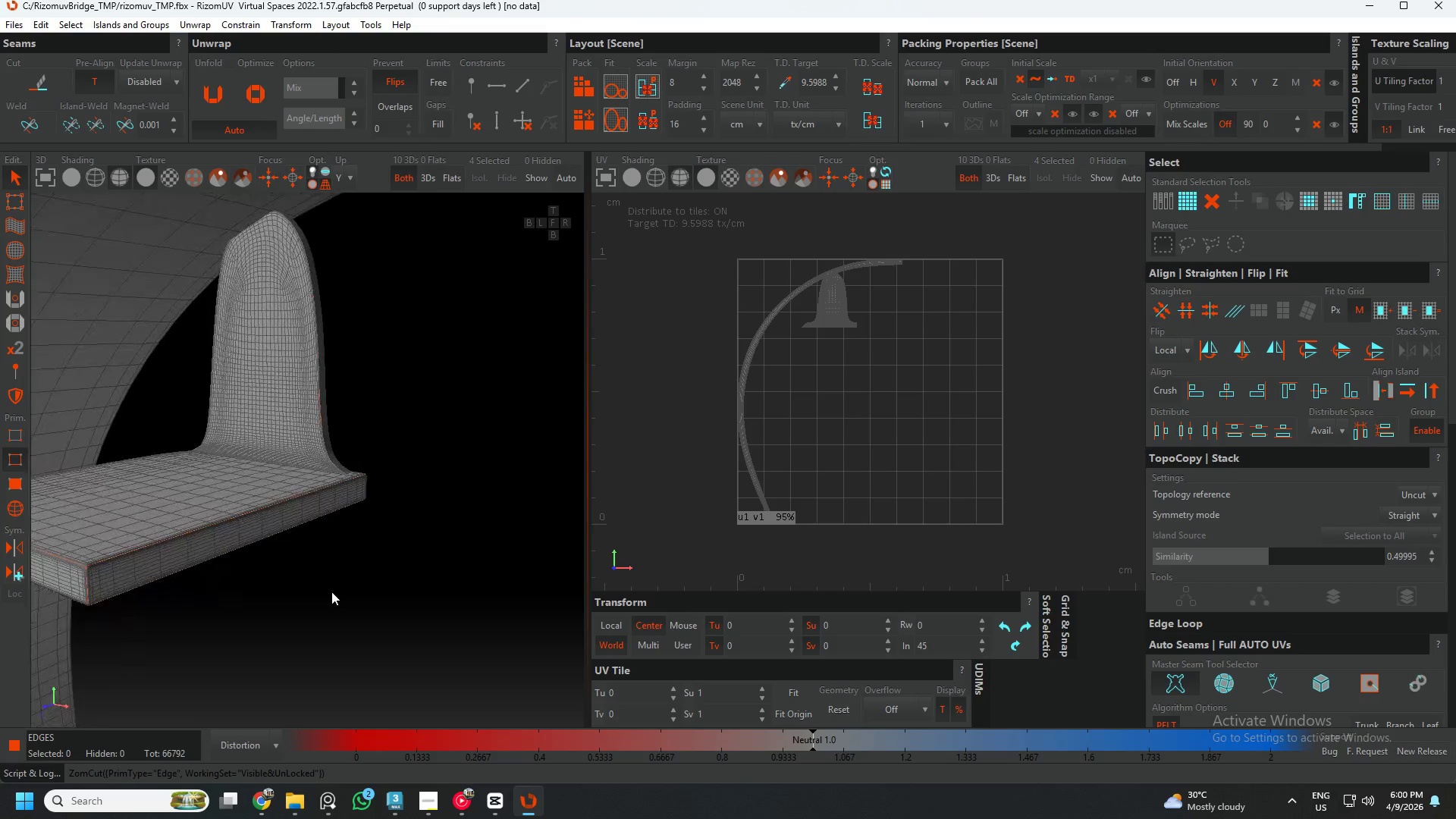 
hold_key(key=AltLeft, duration=1.5)
 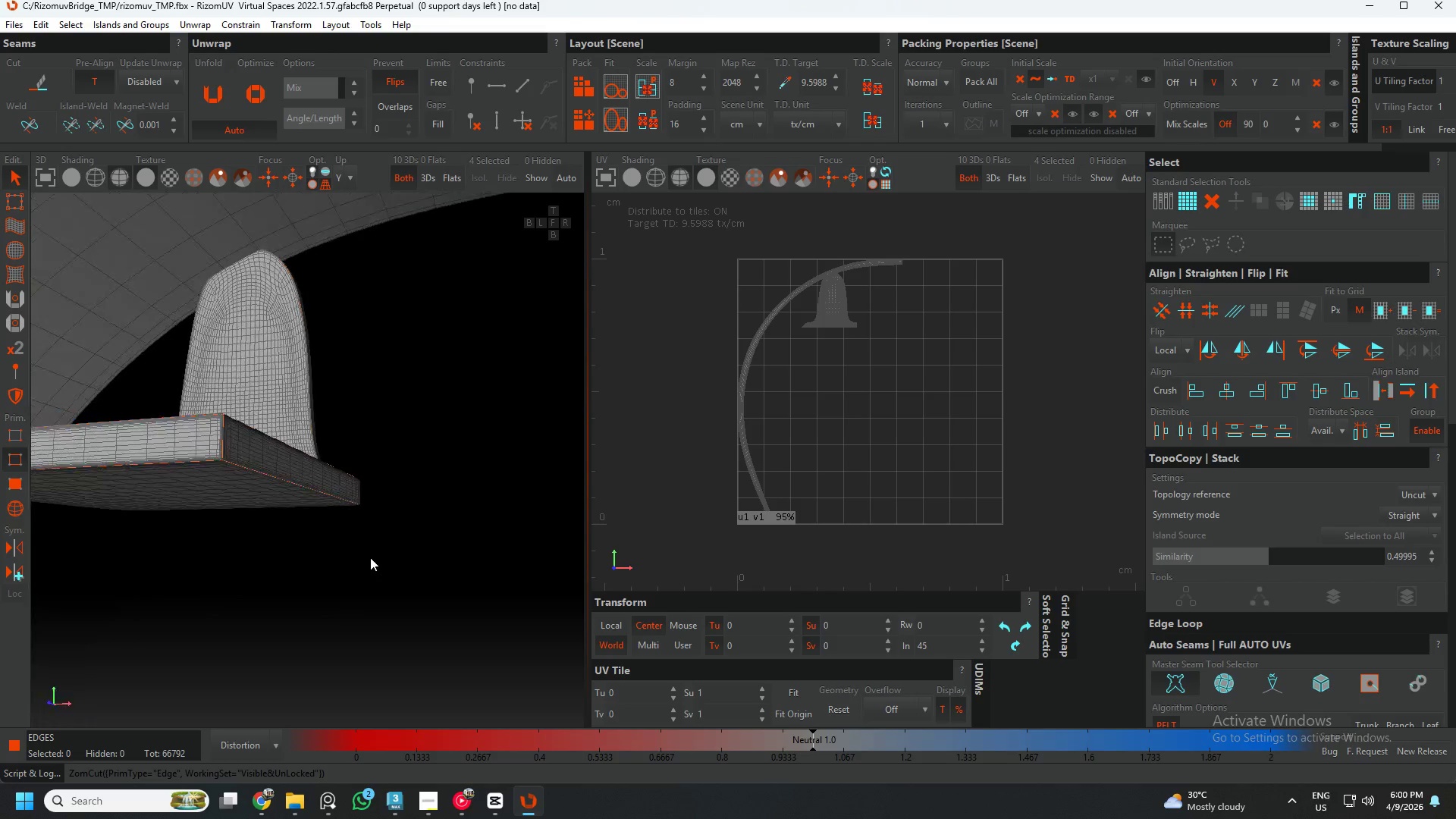 
hold_key(key=AltLeft, duration=0.89)
 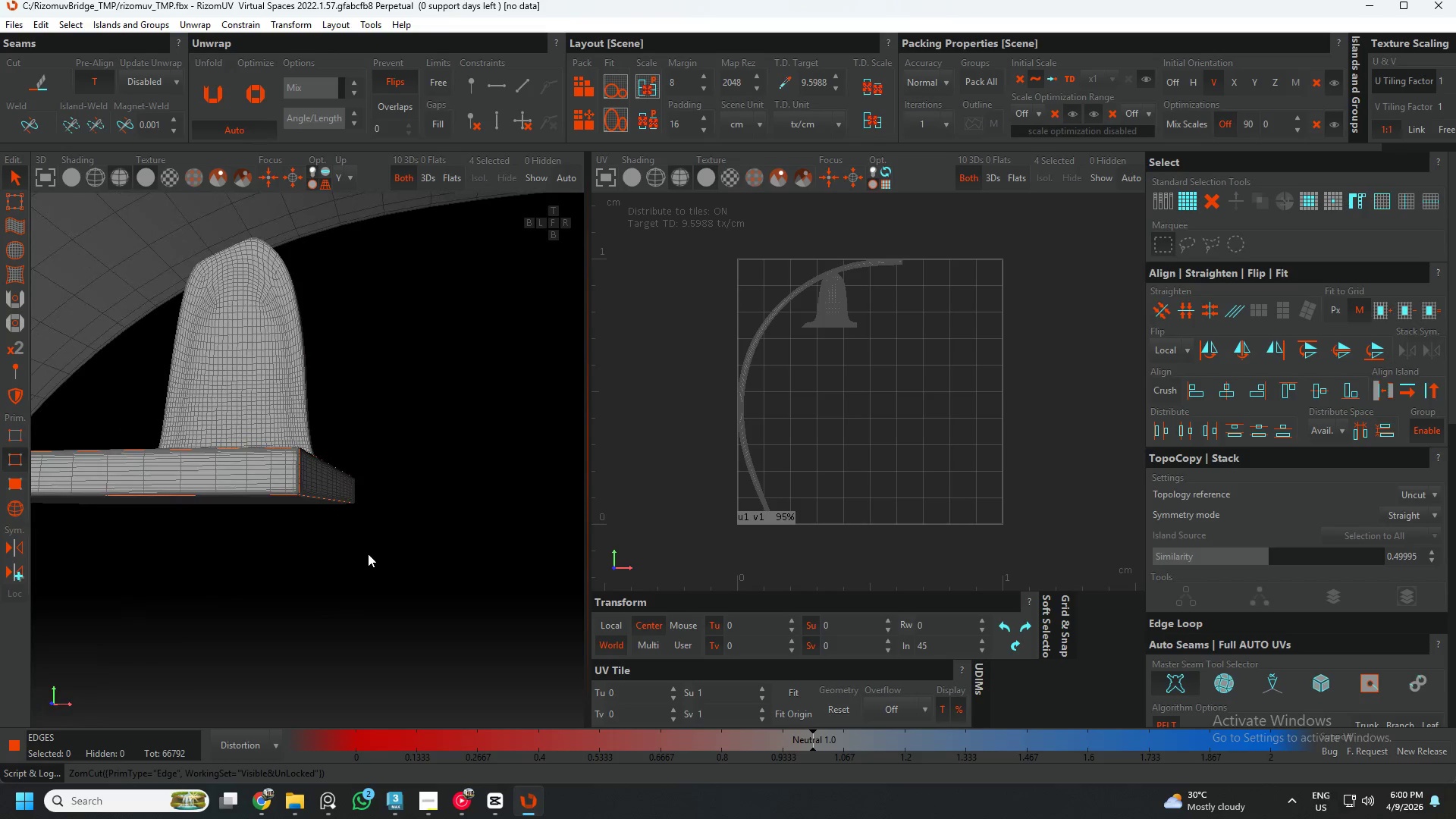 
scroll: coordinate [326, 532], scroll_direction: down, amount: 3.0
 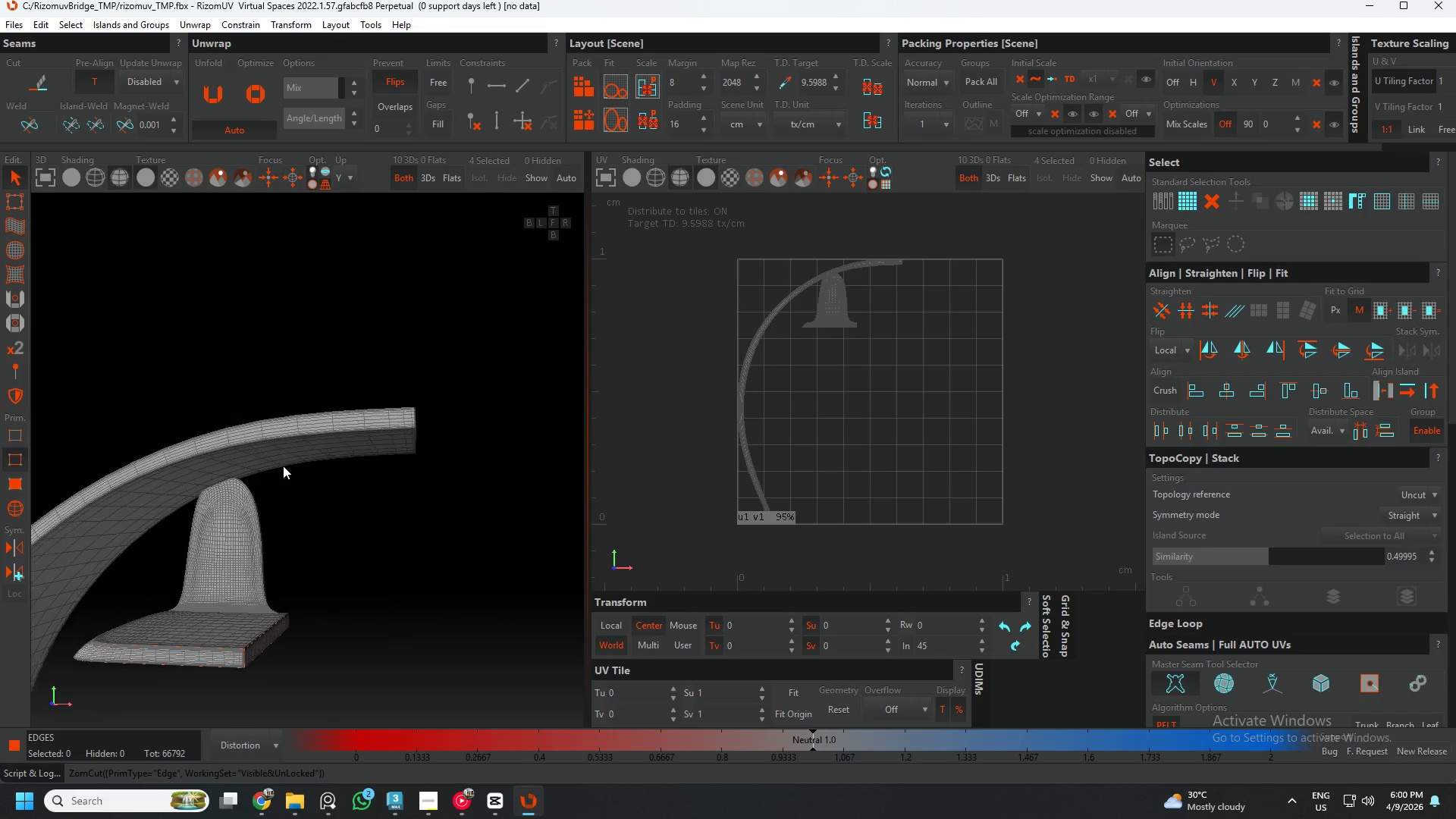 
hold_key(key=AltLeft, duration=0.41)
 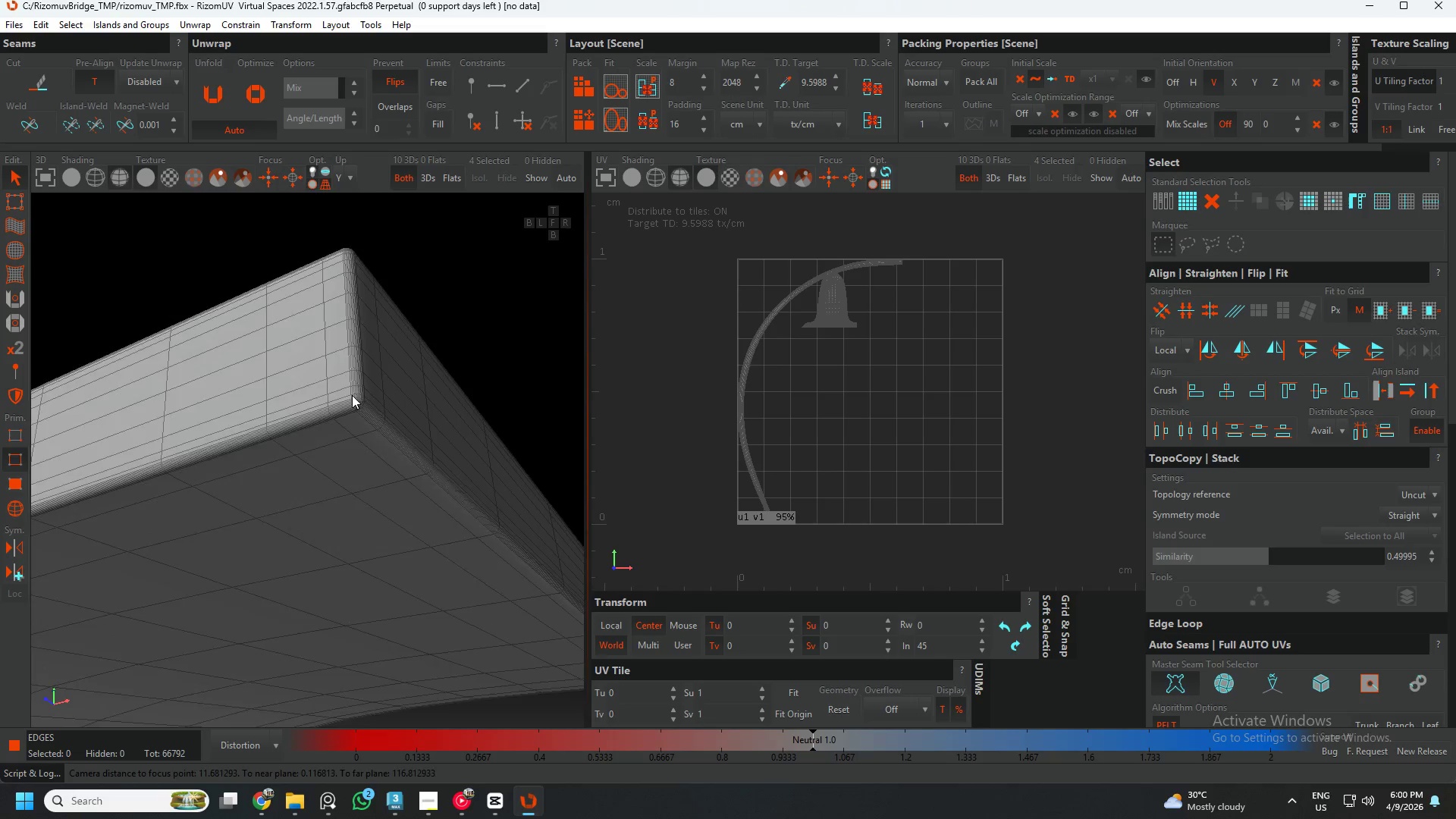 
scroll: coordinate [380, 483], scroll_direction: up, amount: 21.0
 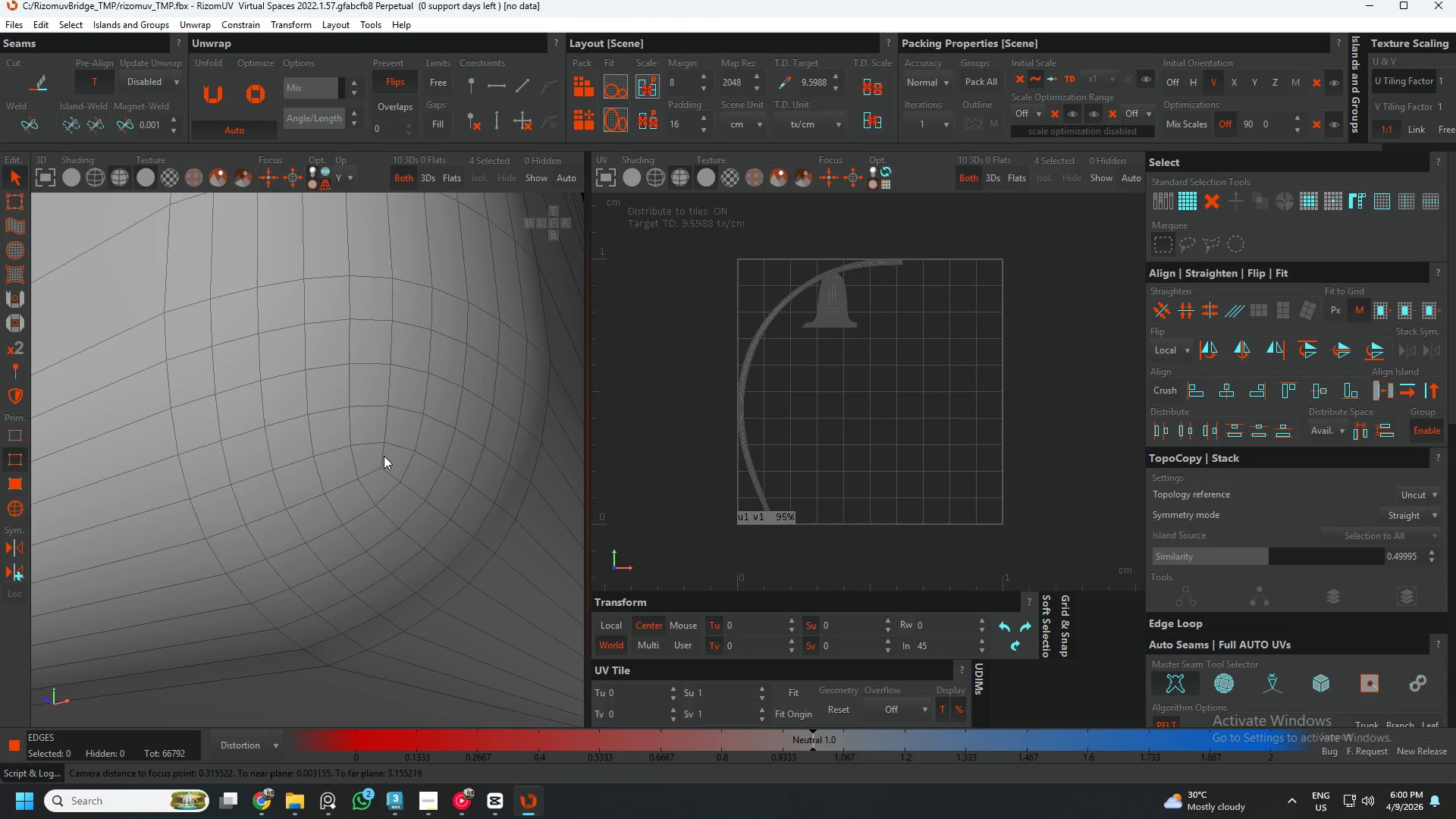 
double_click([384, 456])
 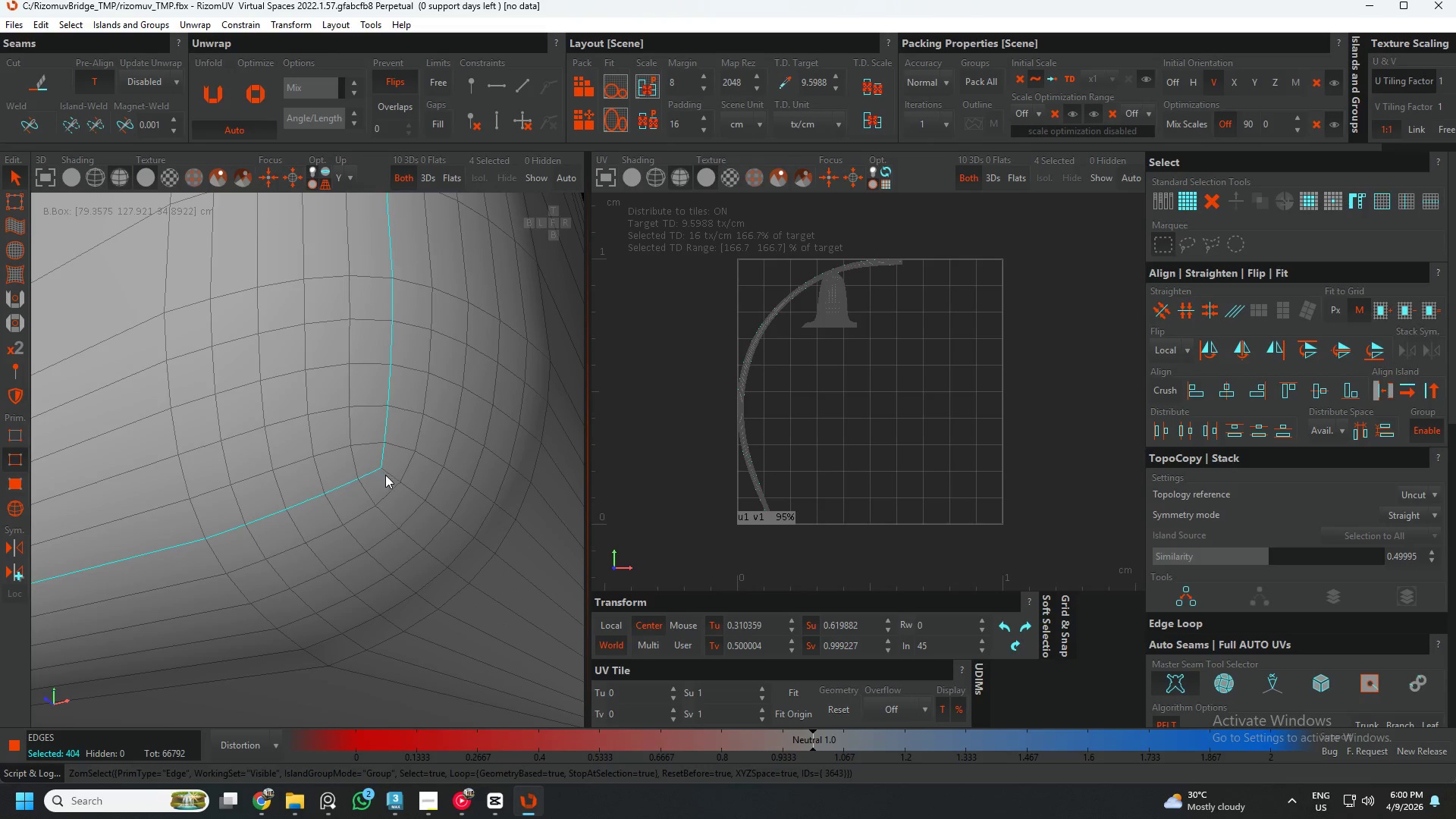 
hold_key(key=ControlLeft, duration=0.62)
double_click([387, 475])
 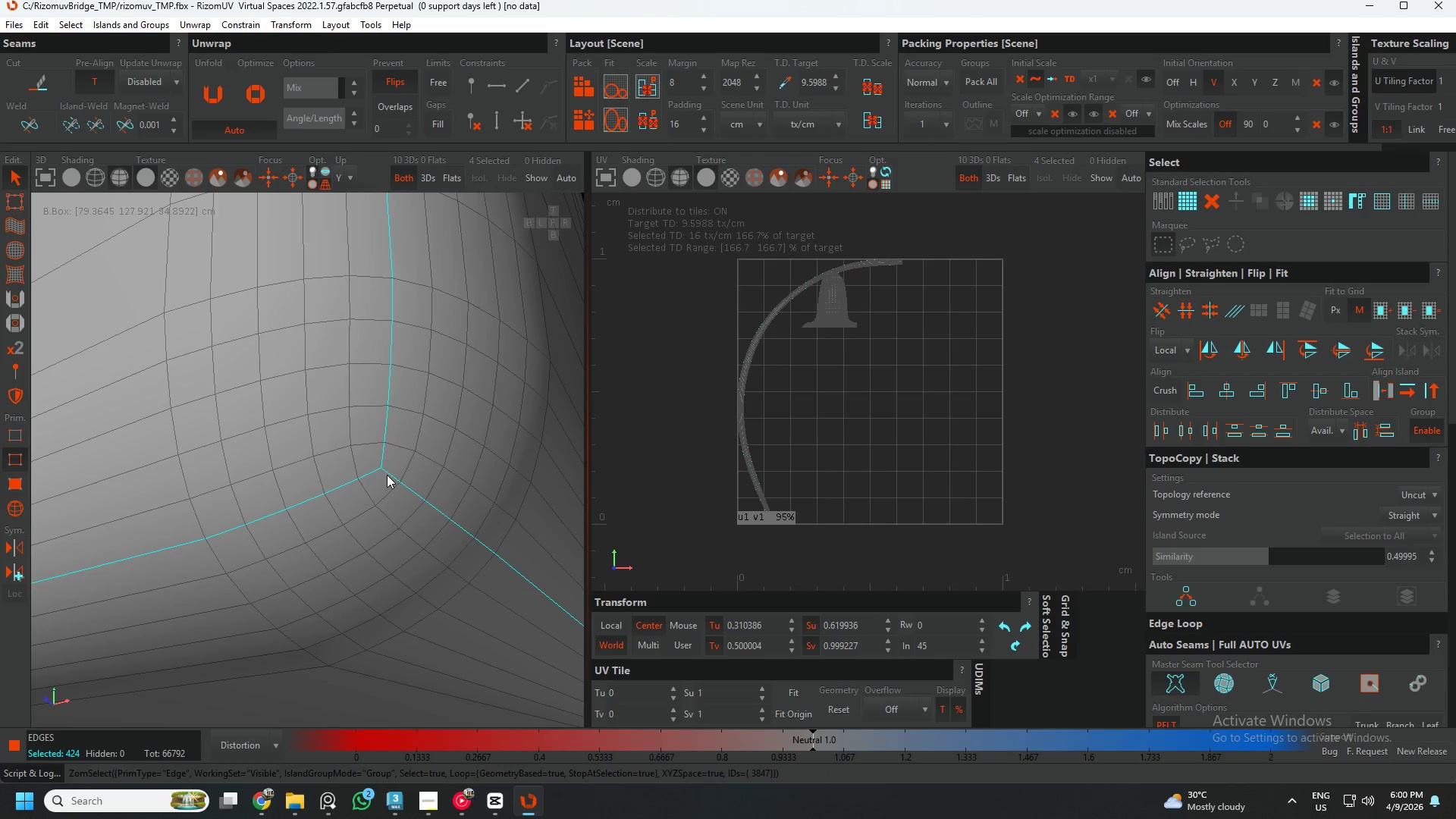 
hold_key(key=AltLeft, duration=0.62)
 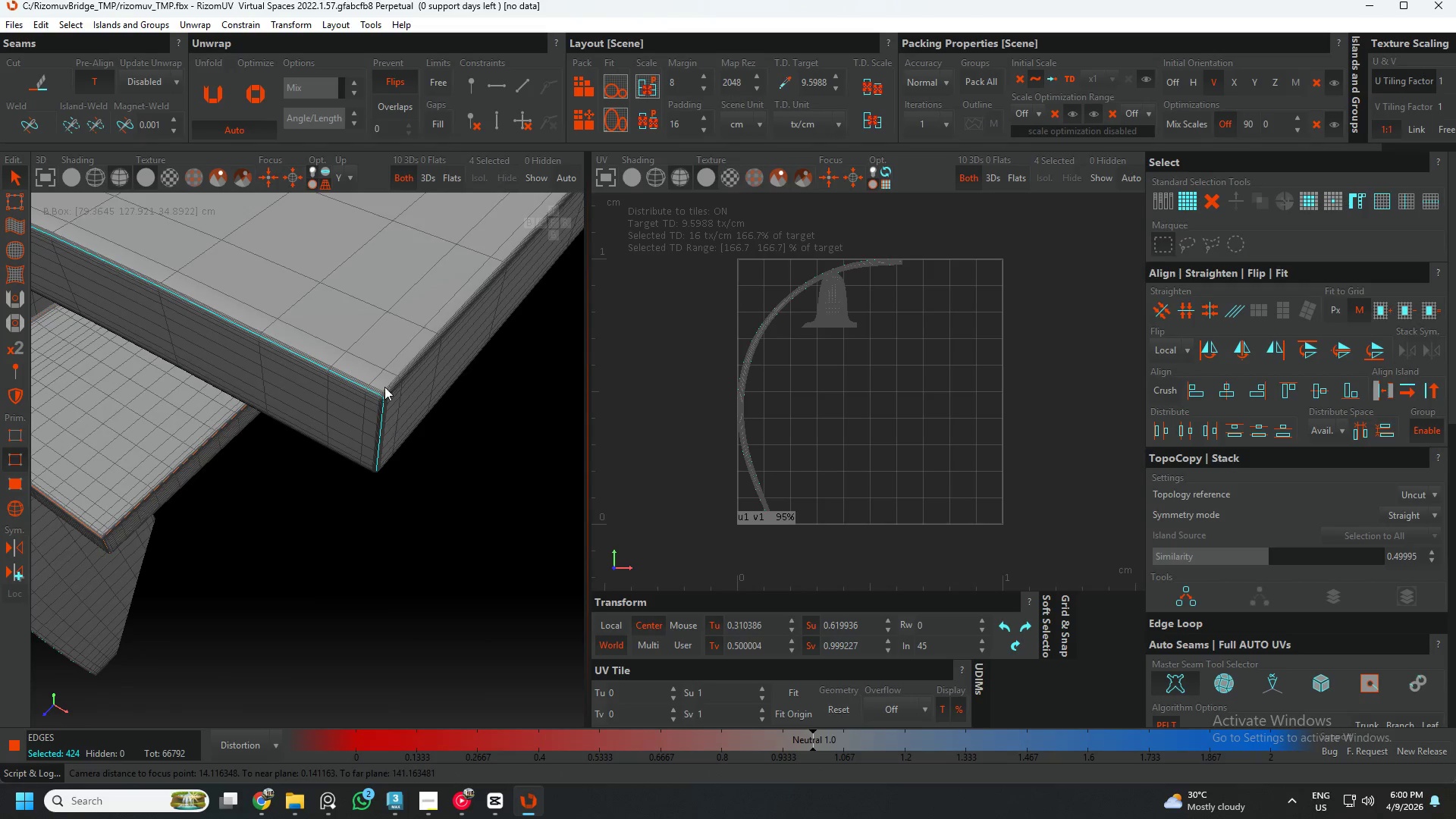 
scroll: coordinate [385, 475], scroll_direction: down, amount: 19.0
 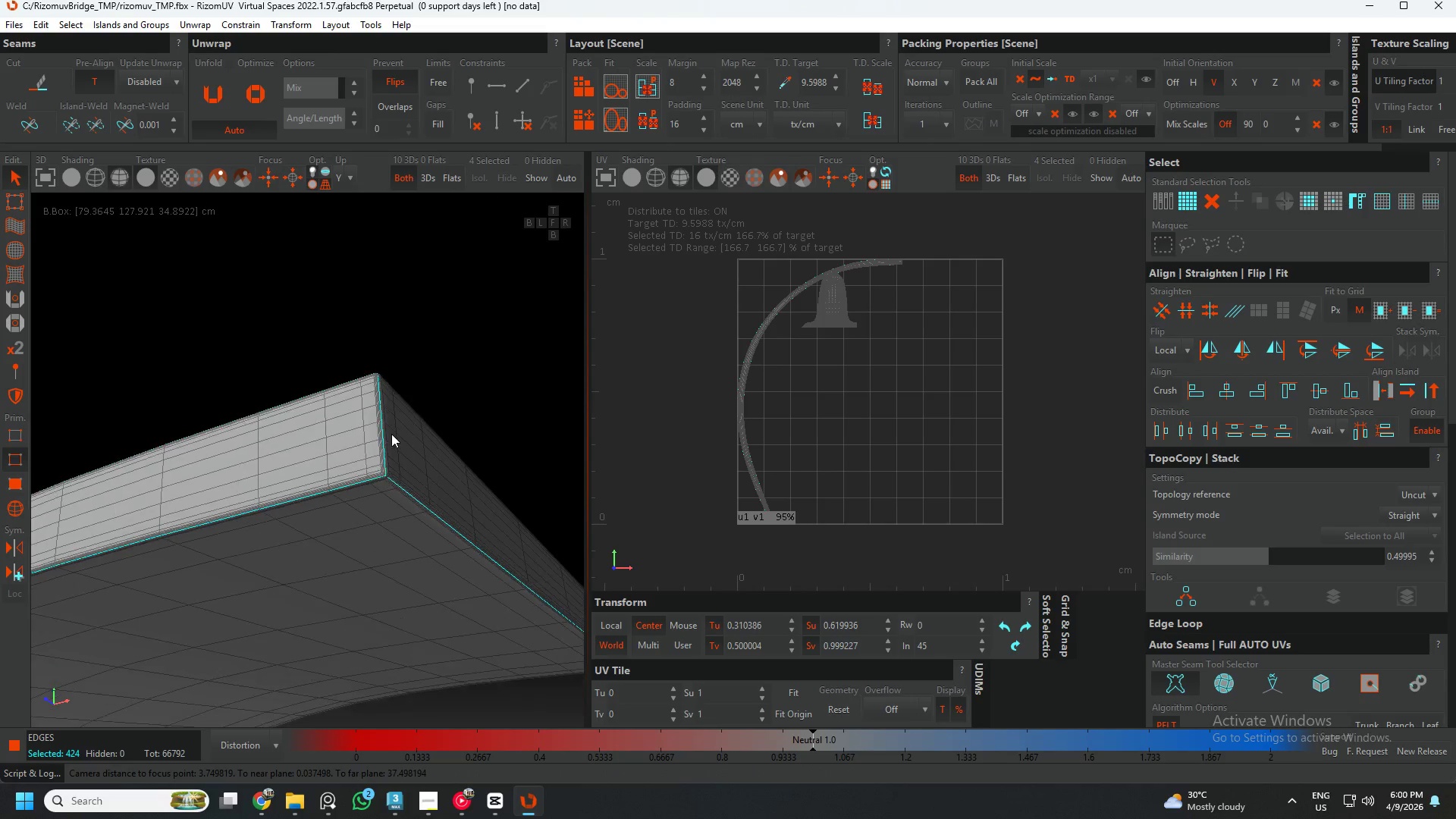 
key(Control+ControlLeft)
 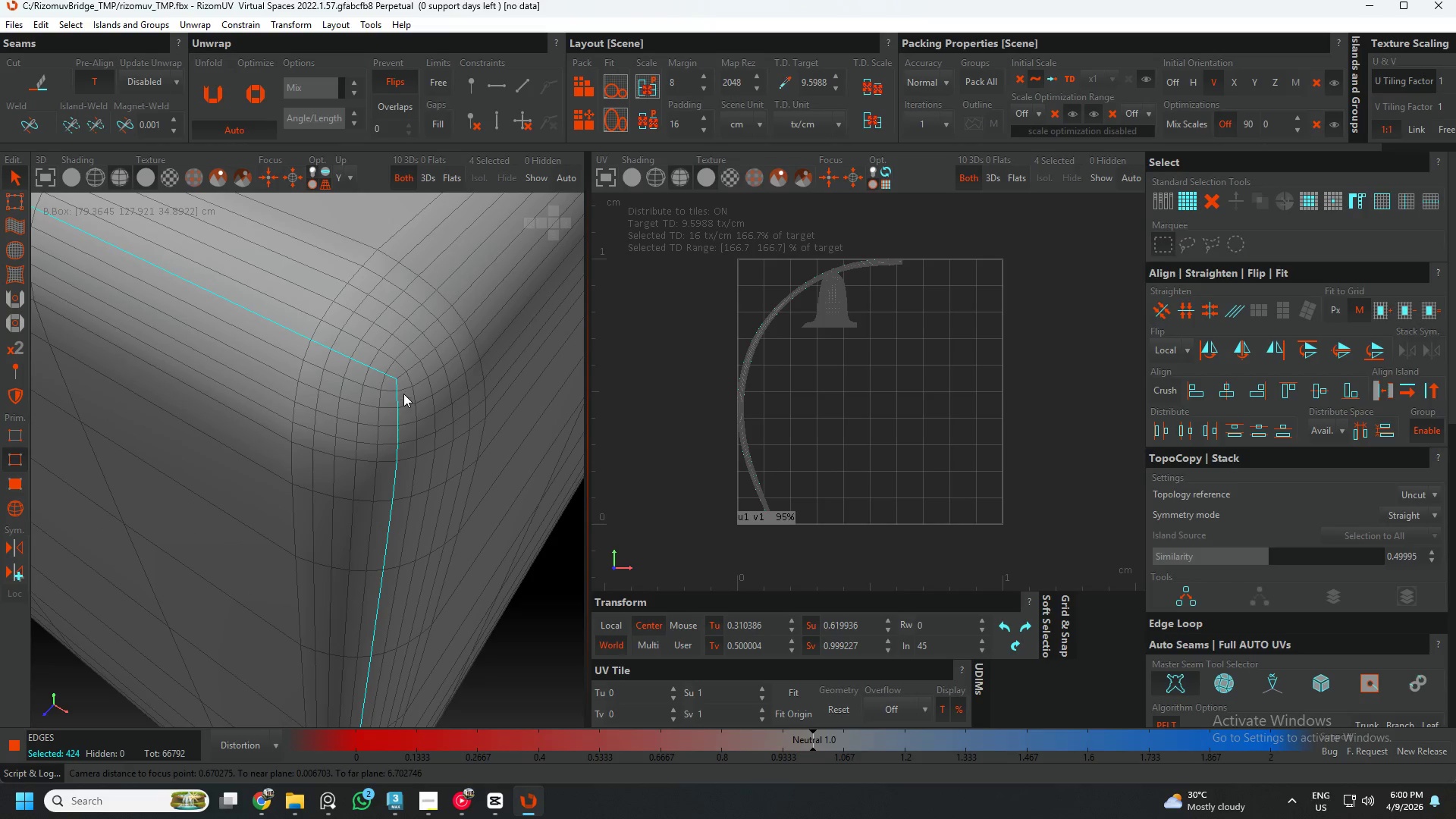 
hold_key(key=ControlLeft, duration=0.73)
 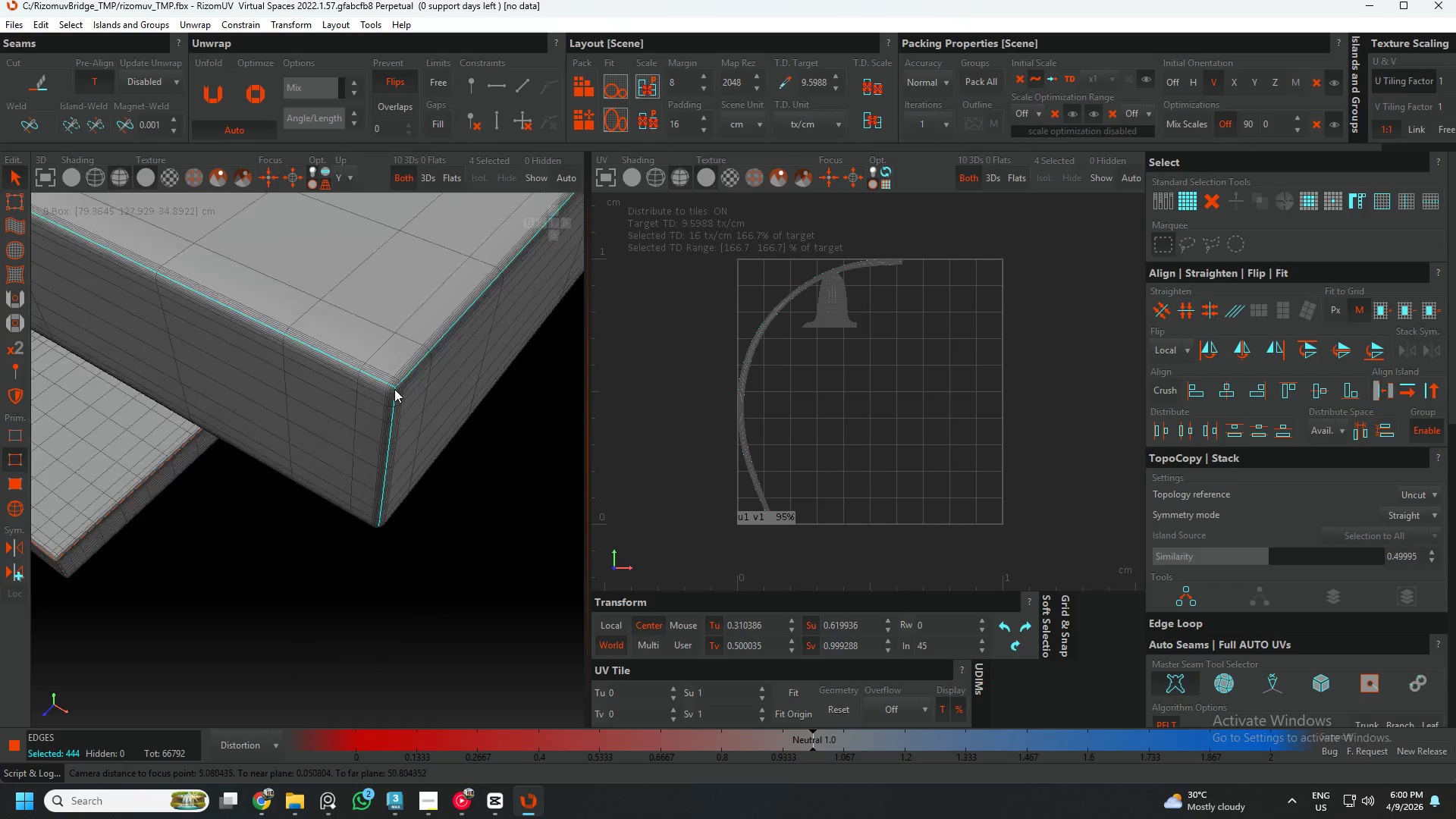 
scroll: coordinate [388, 430], scroll_direction: up, amount: 12.0
 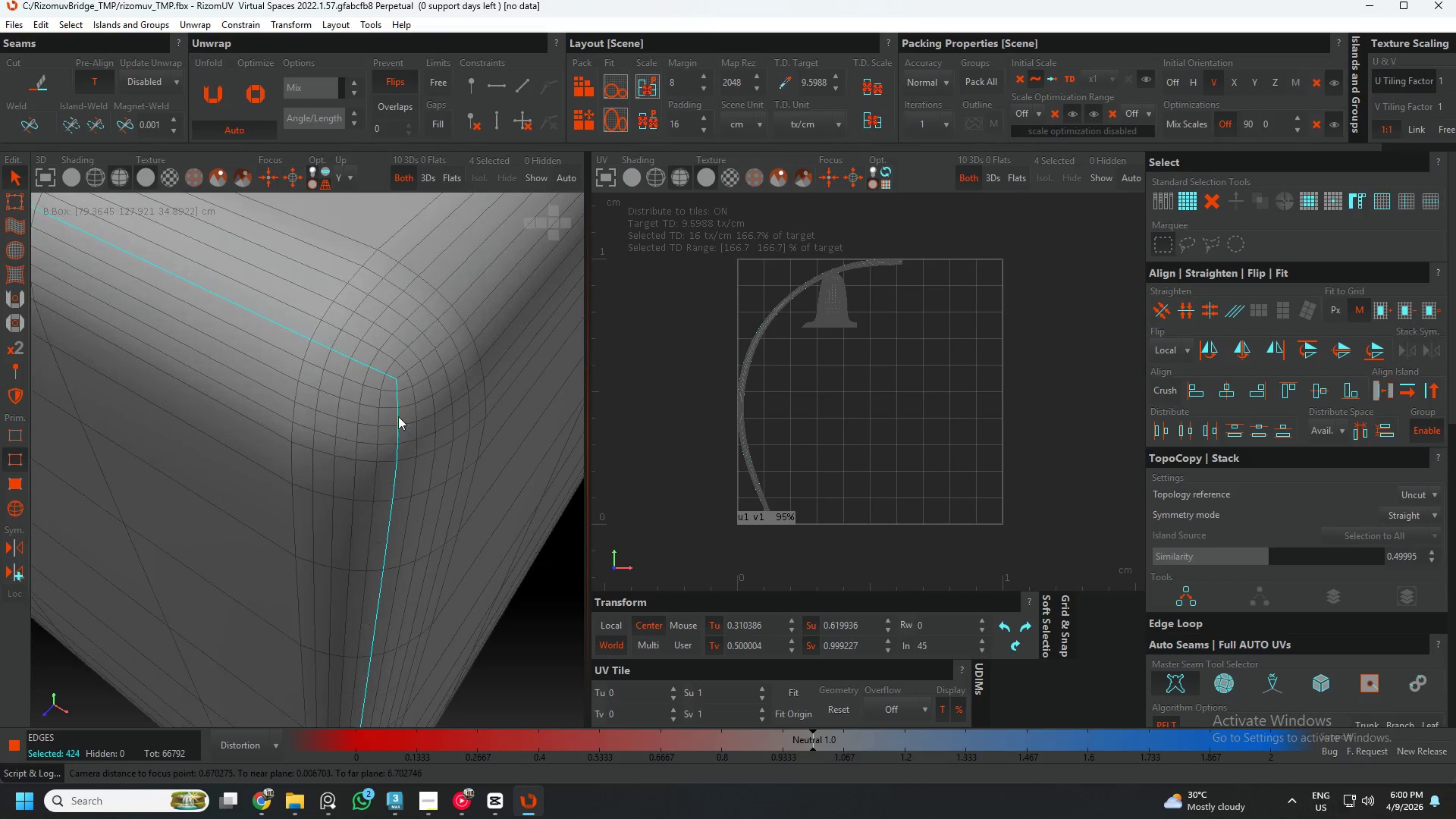 
left_click([400, 375])
 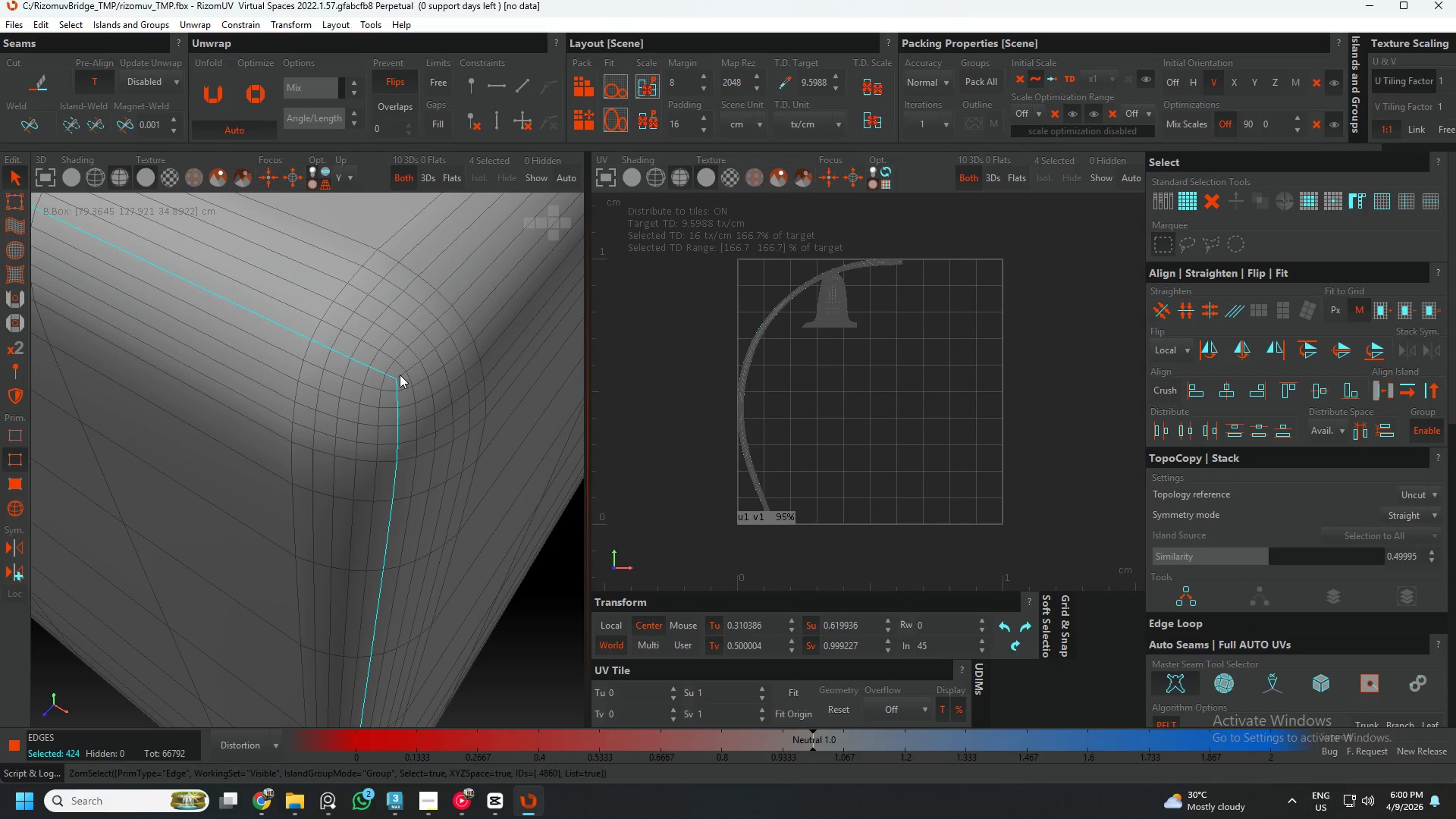 
double_click([400, 375])
 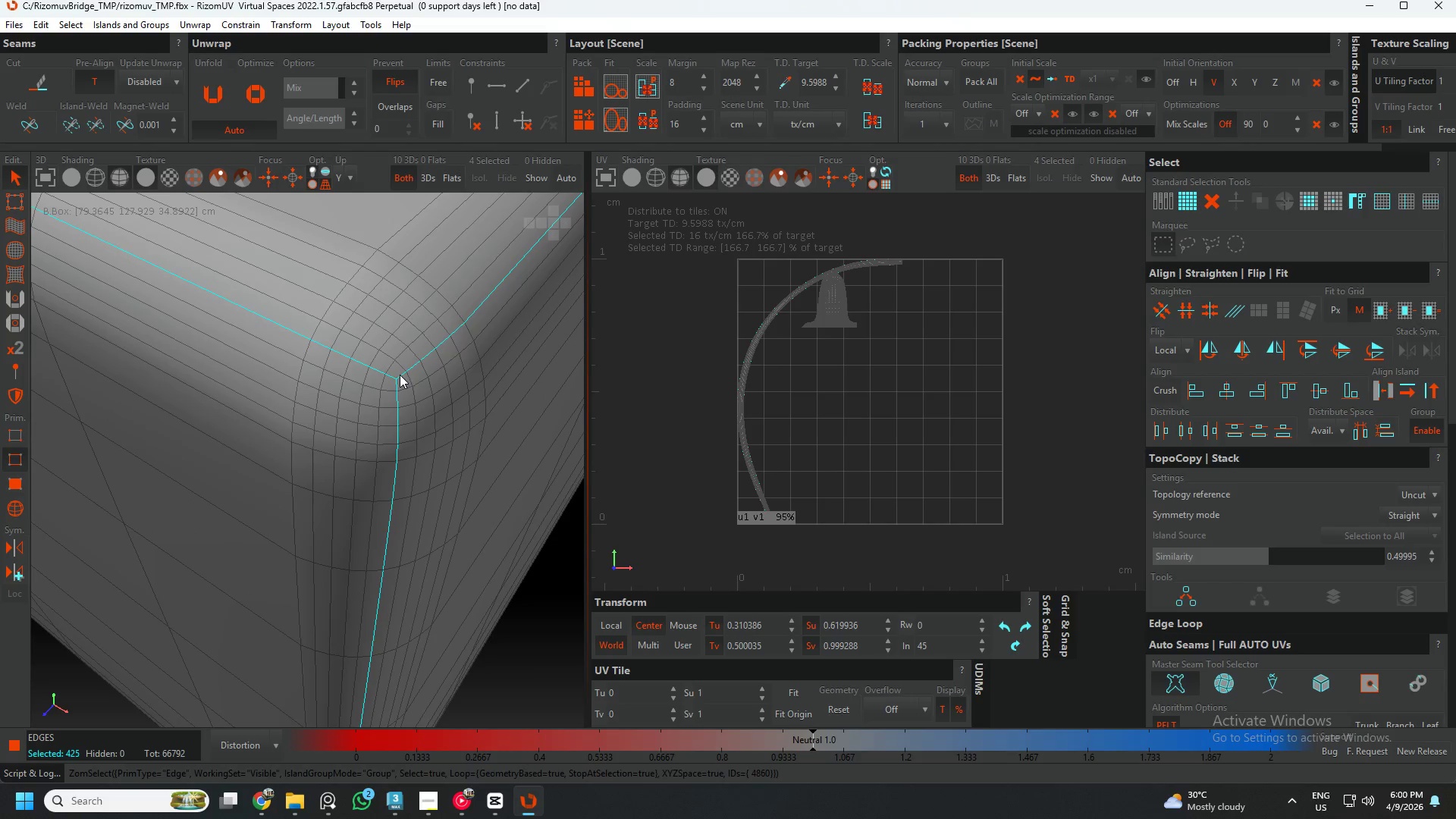 
key(C)
 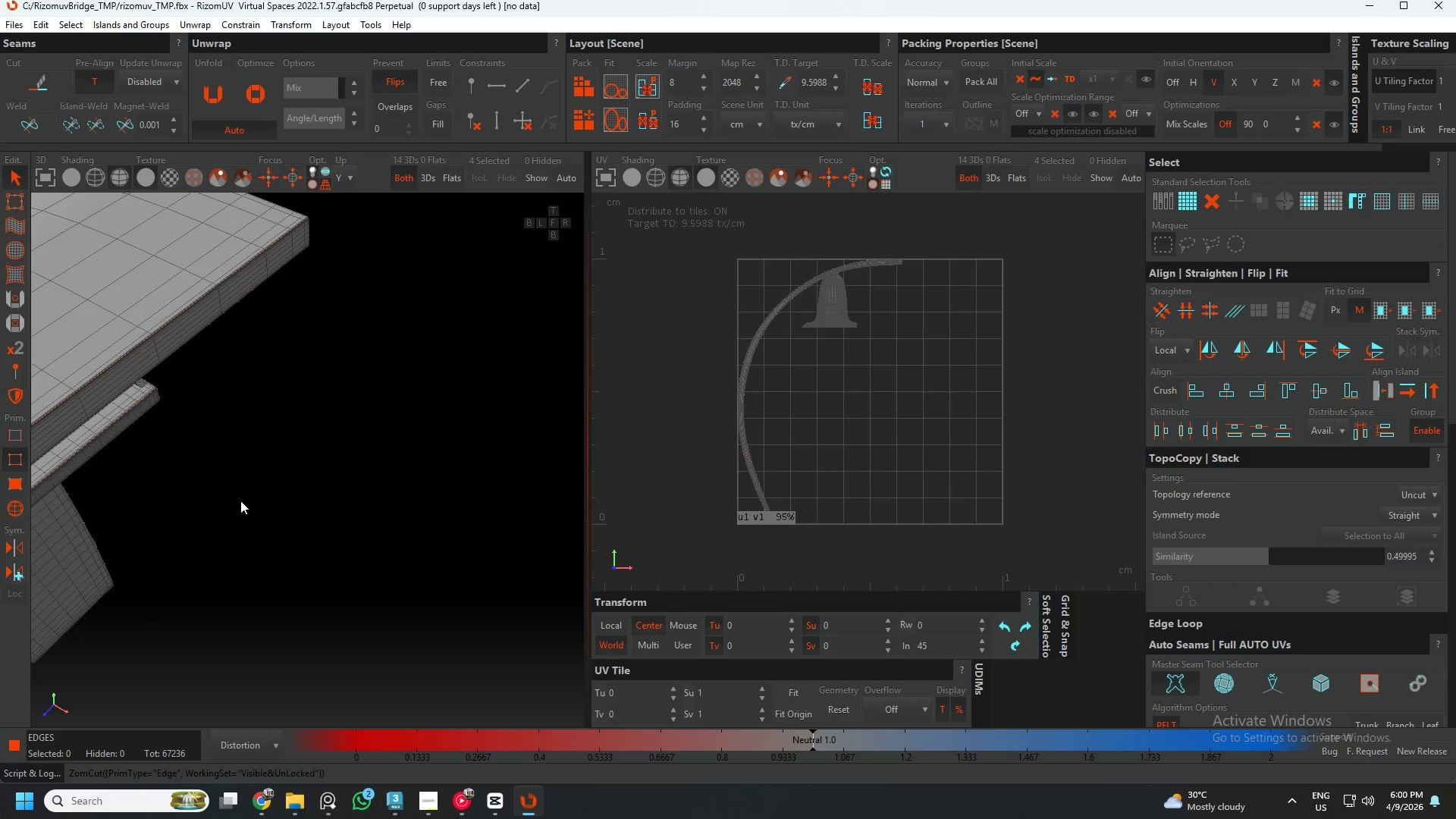 
scroll: coordinate [388, 400], scroll_direction: down, amount: 21.0
 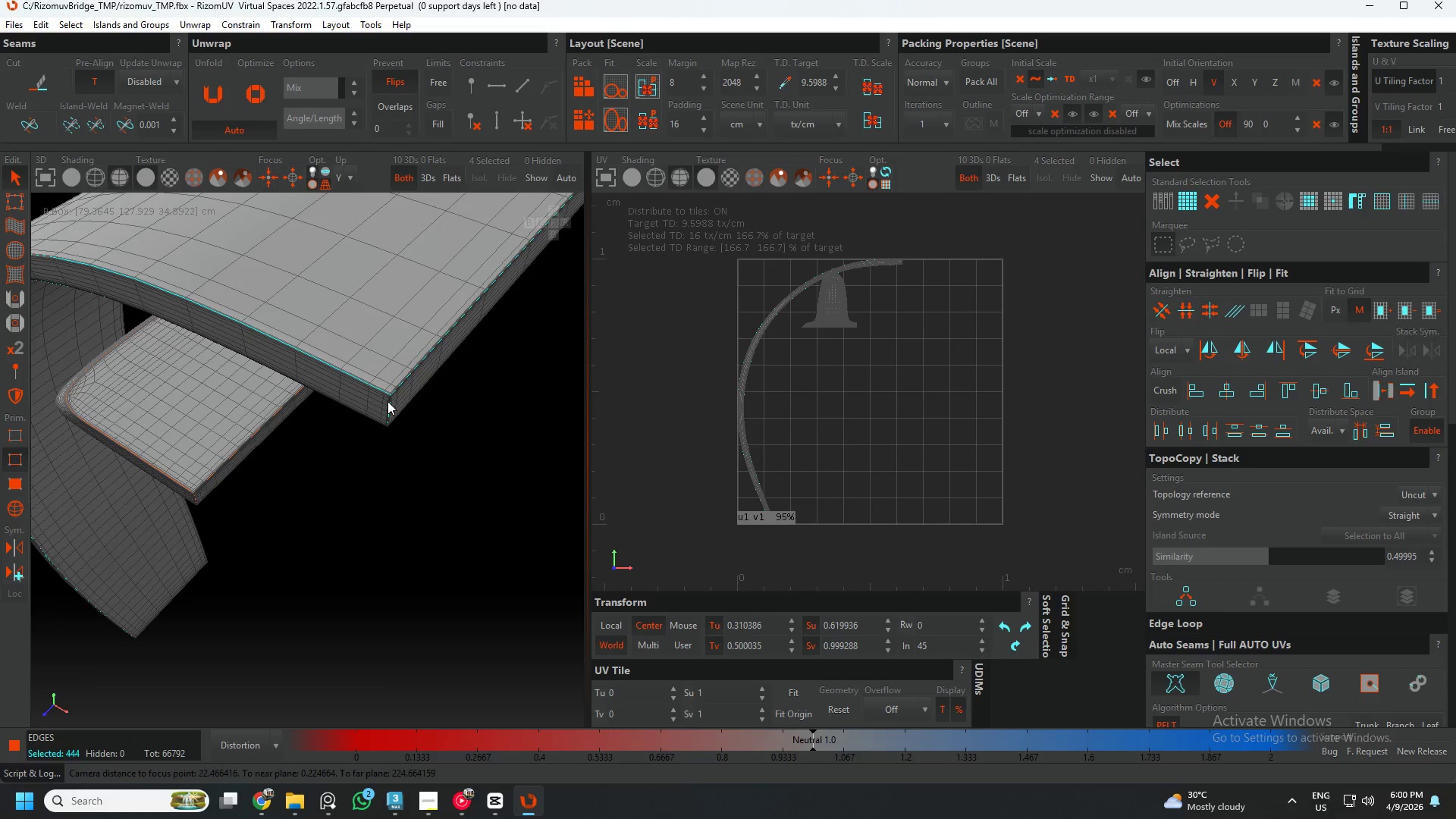 
hold_key(key=AltLeft, duration=0.47)
 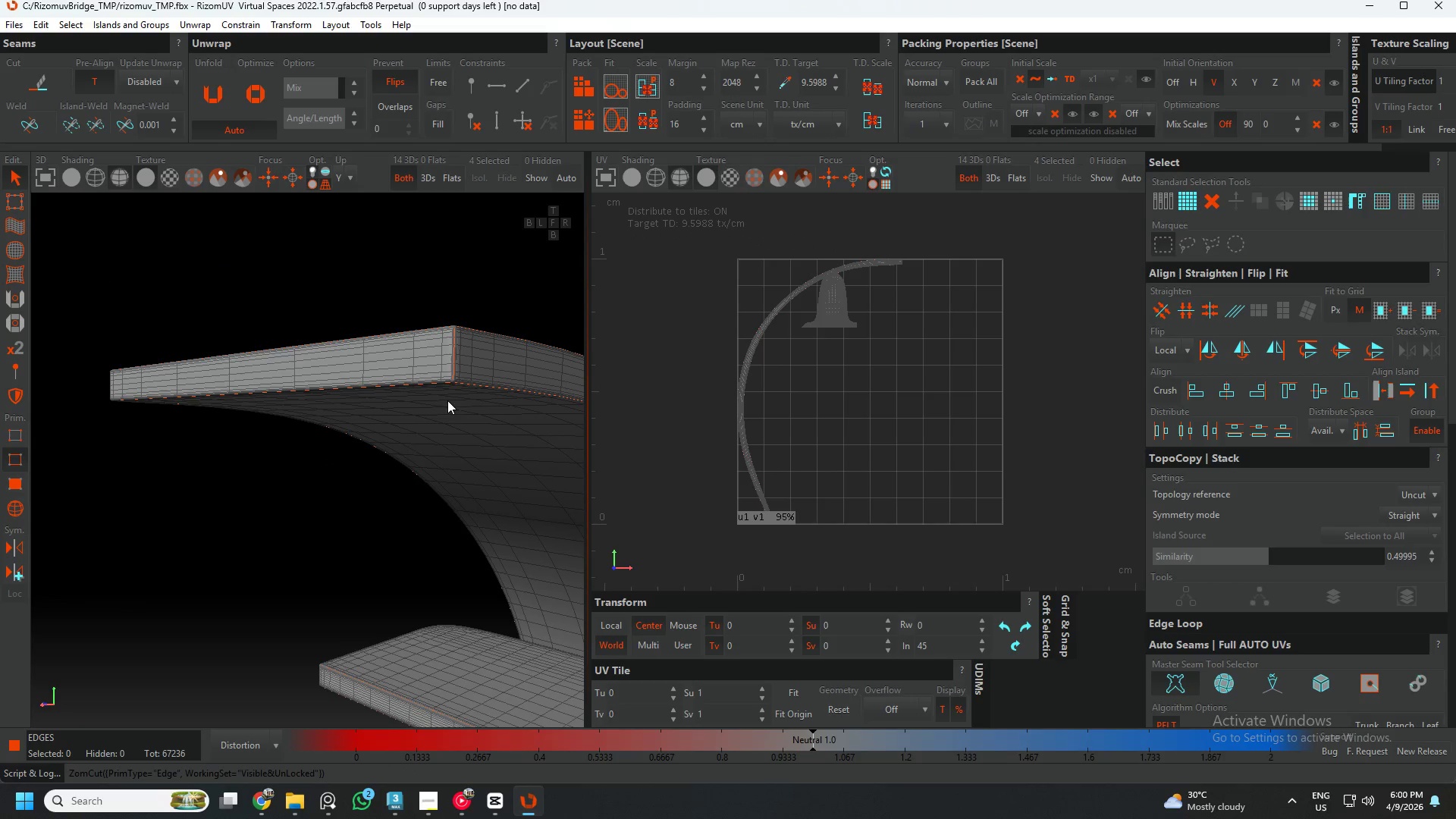 
scroll: coordinate [397, 574], scroll_direction: down, amount: 9.0
 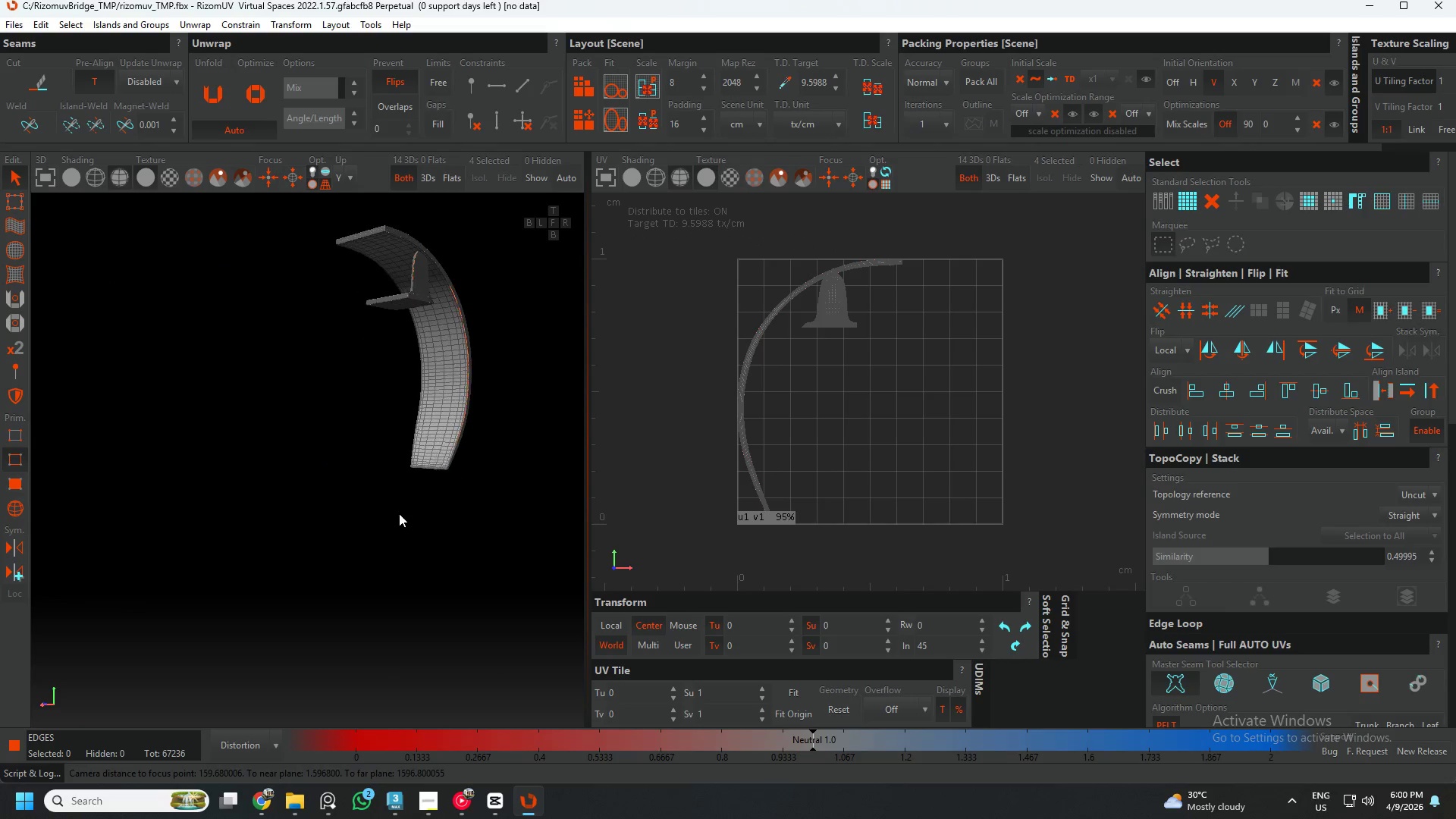 
hold_key(key=AltLeft, duration=1.0)
 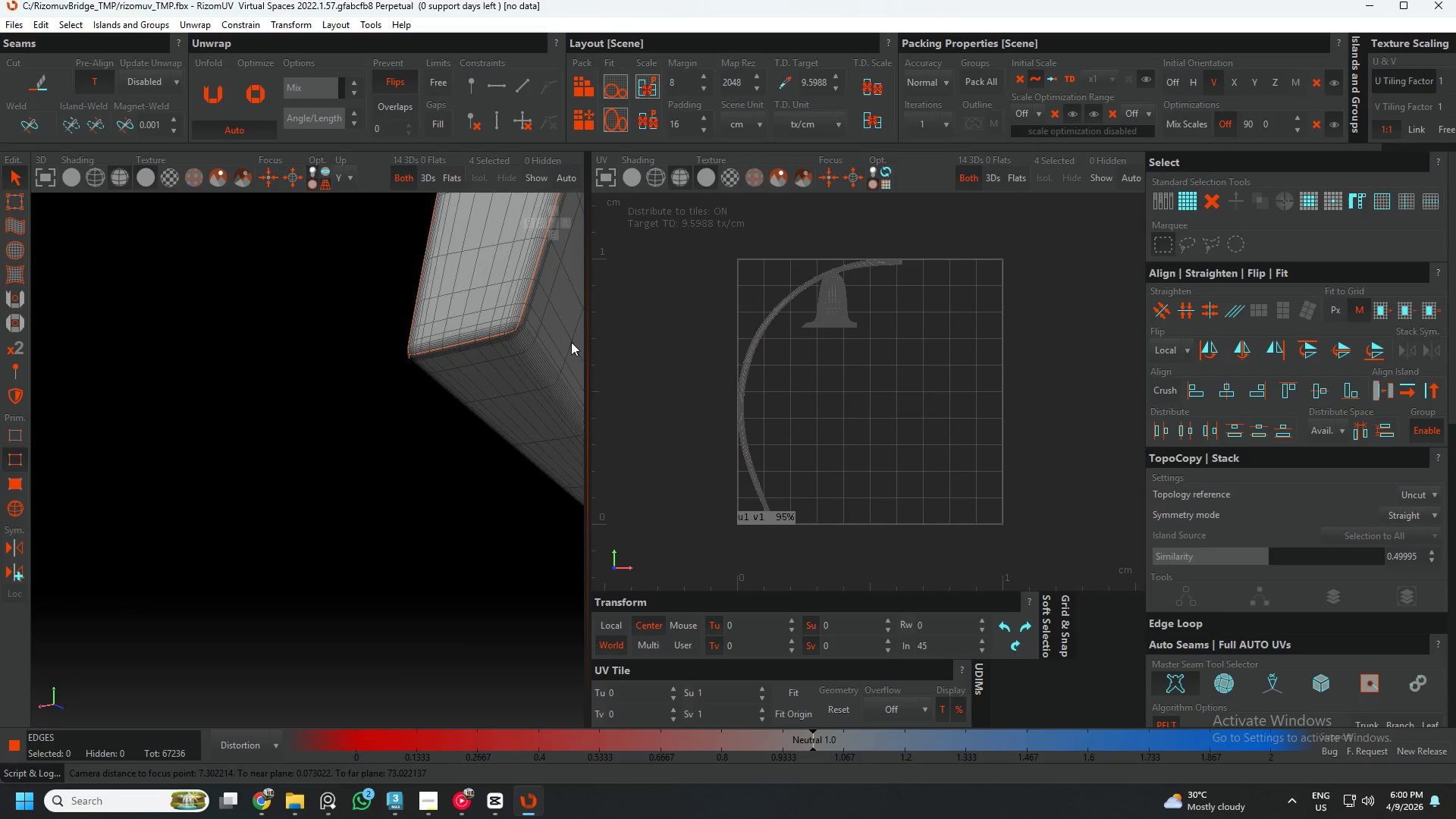 
scroll: coordinate [463, 341], scroll_direction: up, amount: 16.0
 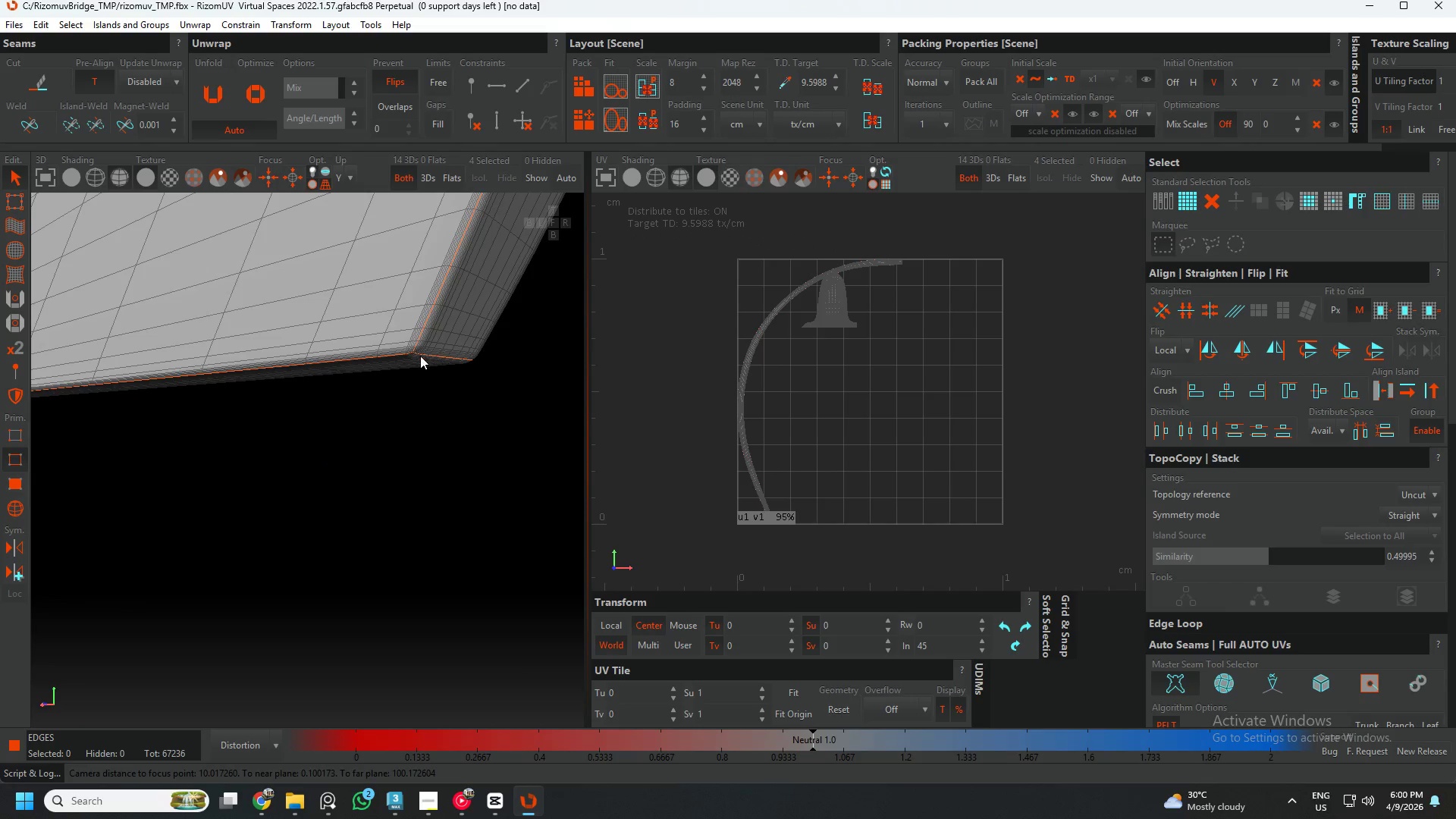 
left_click([504, 311])
 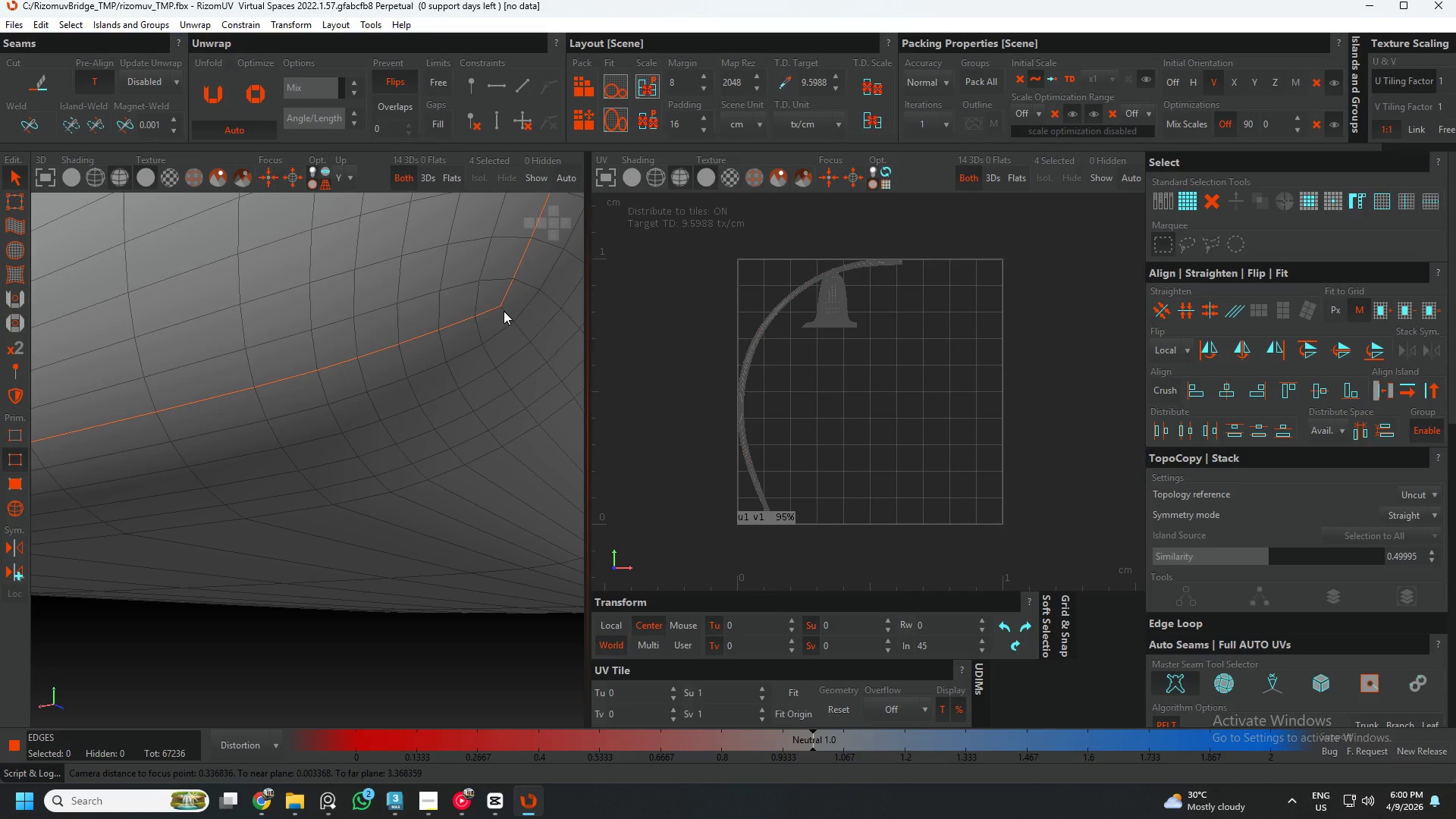 
scroll: coordinate [513, 310], scroll_direction: up, amount: 12.0
 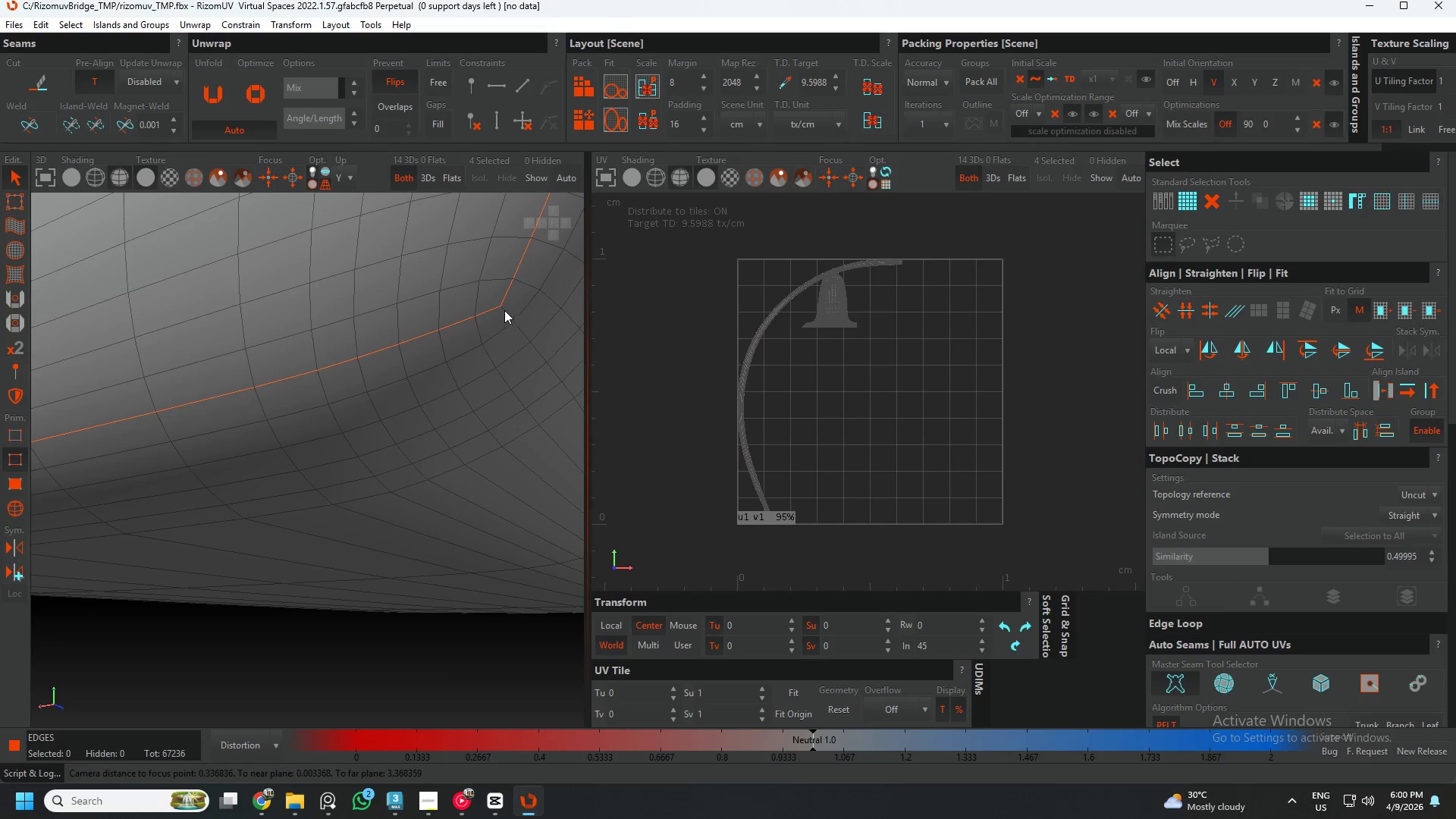 
double_click([504, 311])
 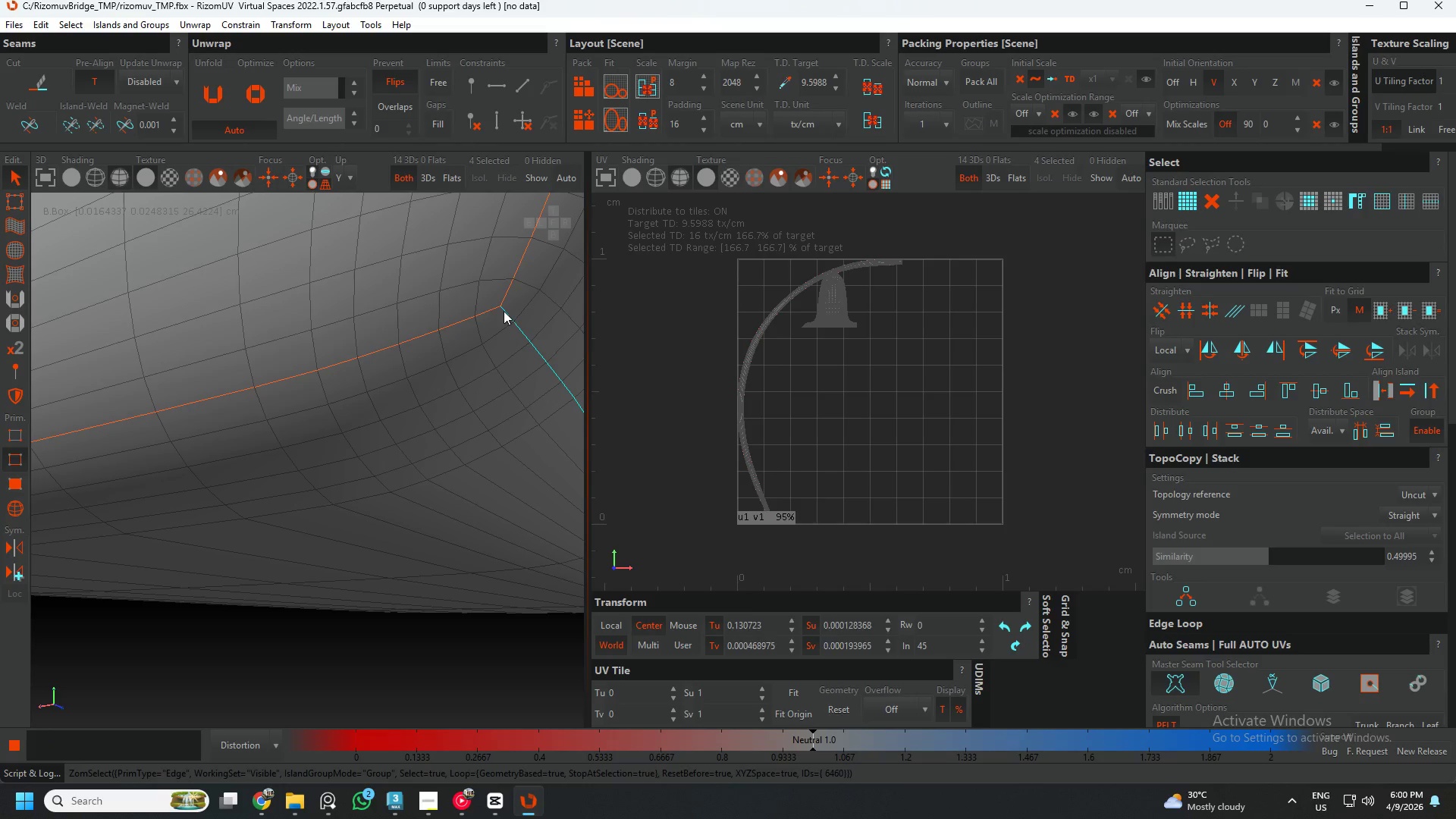 
key(Alt+C)
 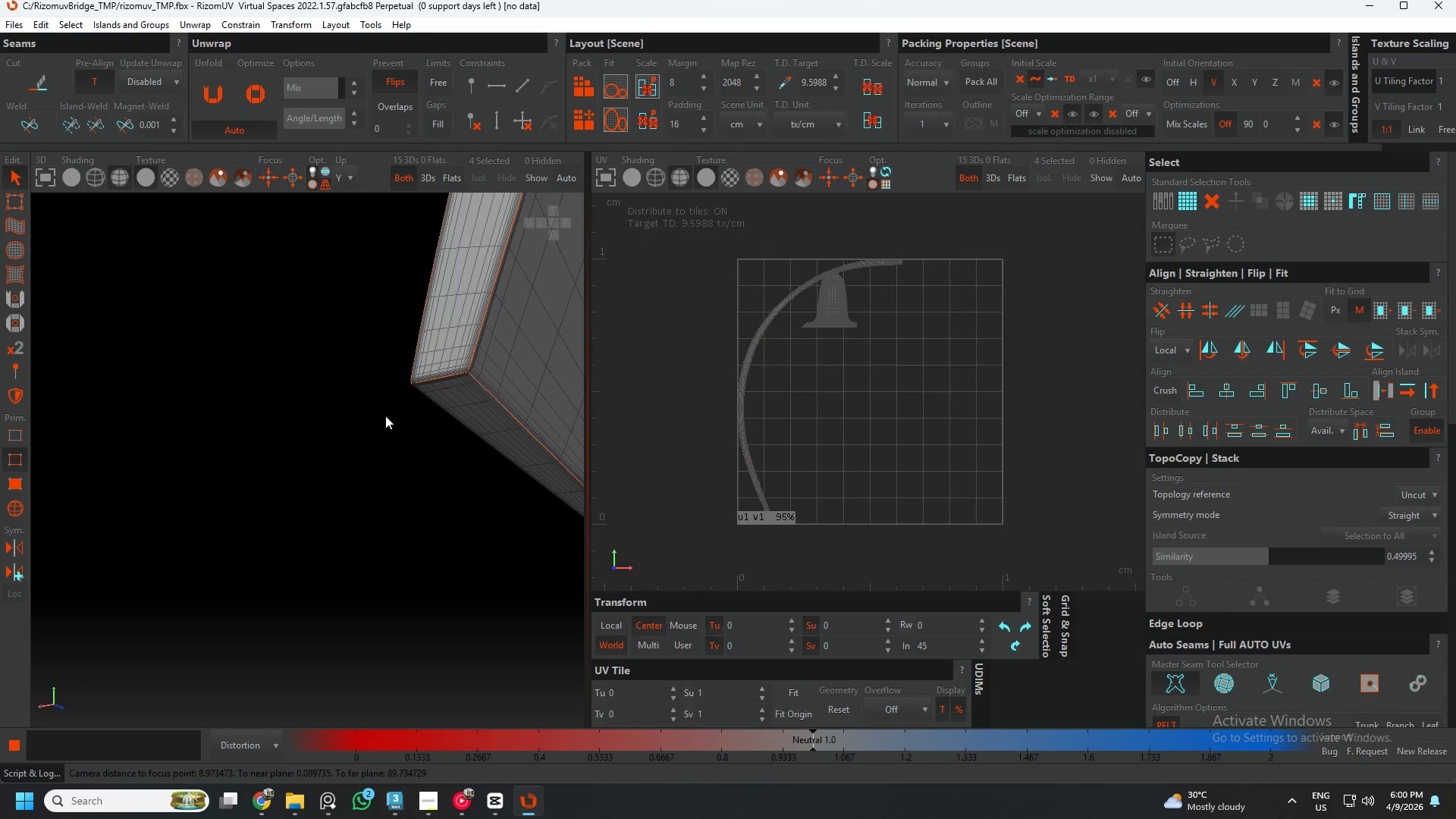 
hold_key(key=AltLeft, duration=0.67)
 